 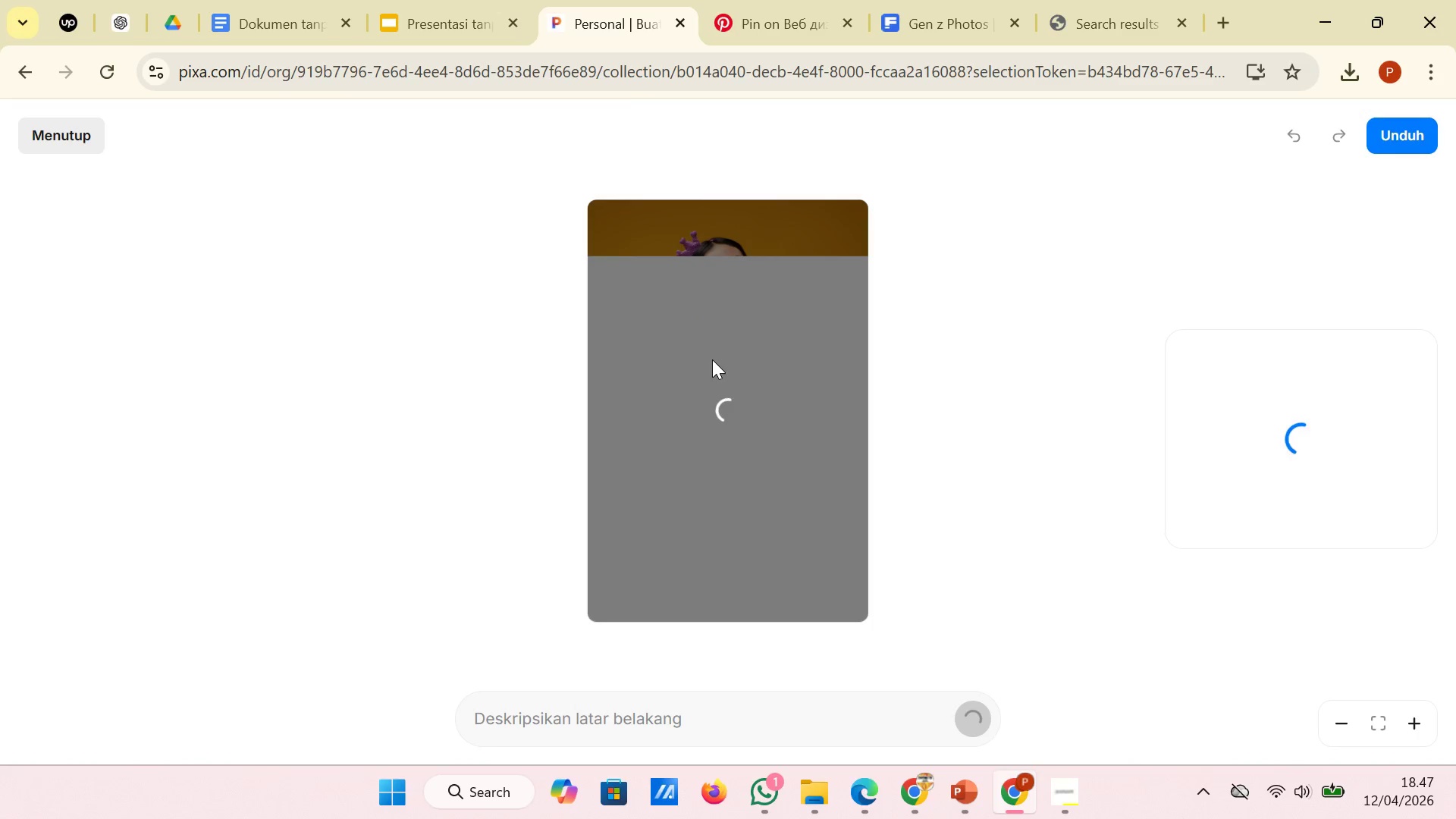 
left_click([443, 11])
 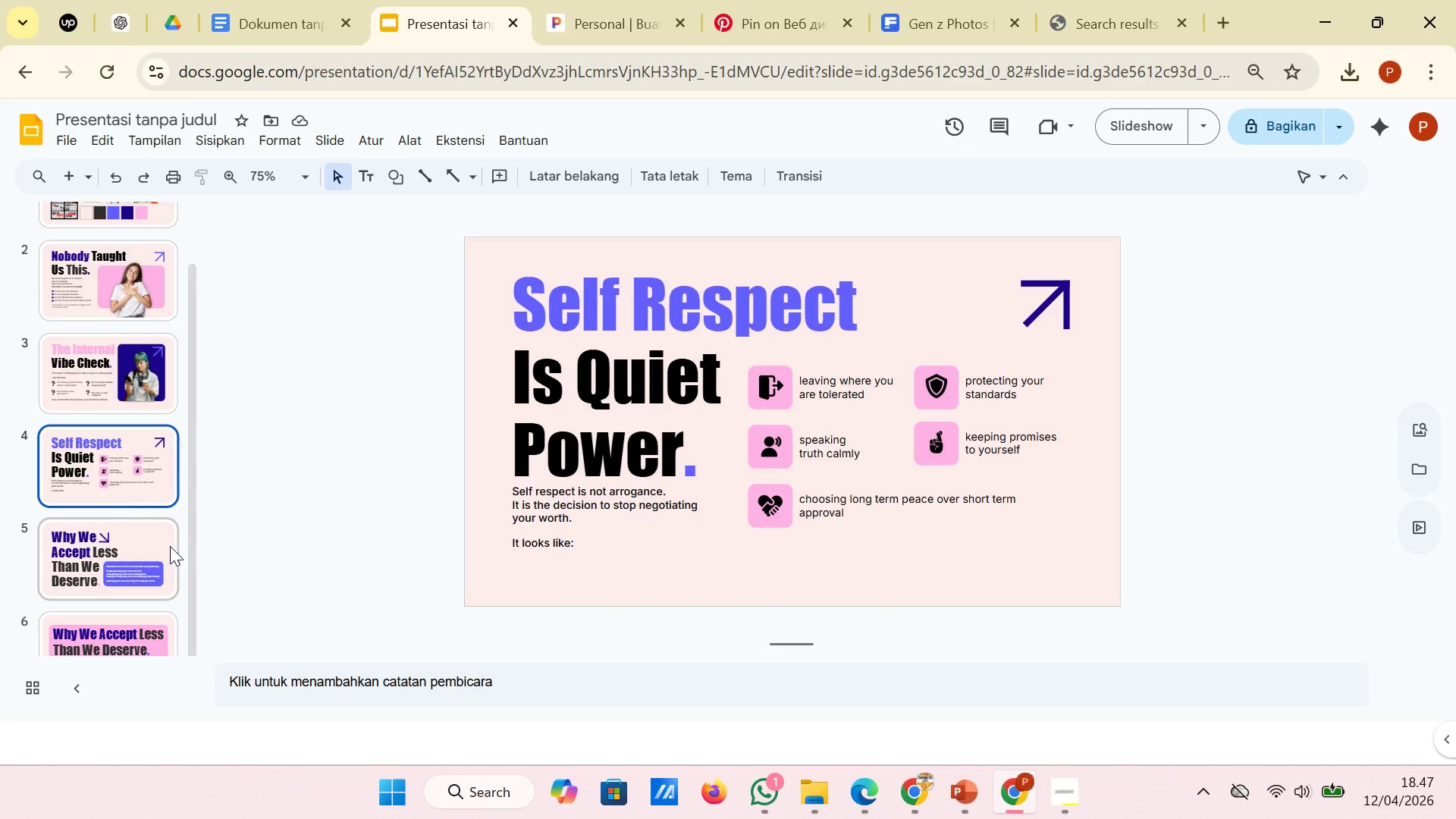 
scroll: coordinate [133, 533], scroll_direction: down, amount: 6.0
 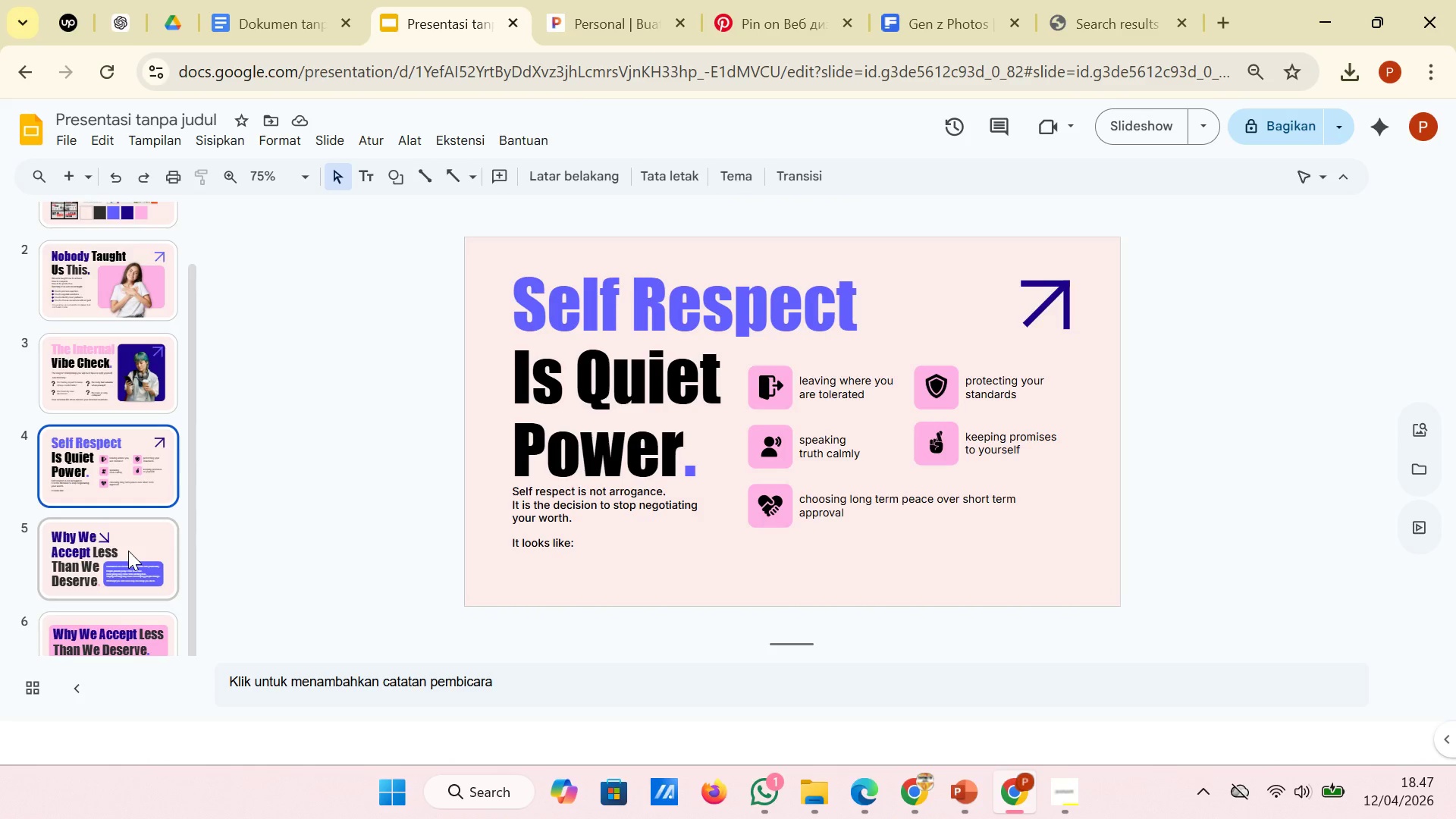 
left_click([128, 551])
 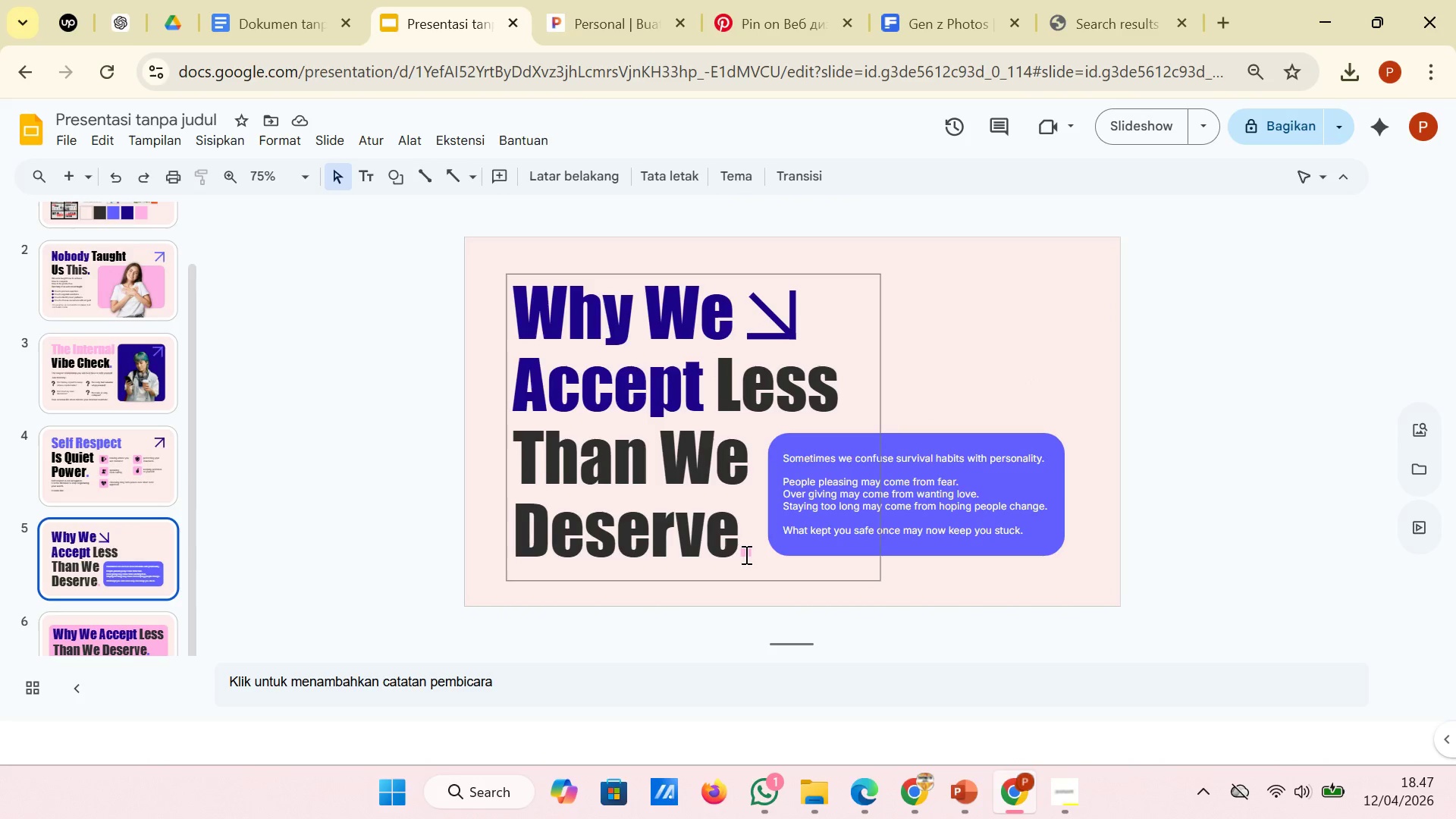 
left_click_drag(start_coordinate=[754, 546], to_coordinate=[740, 546])
 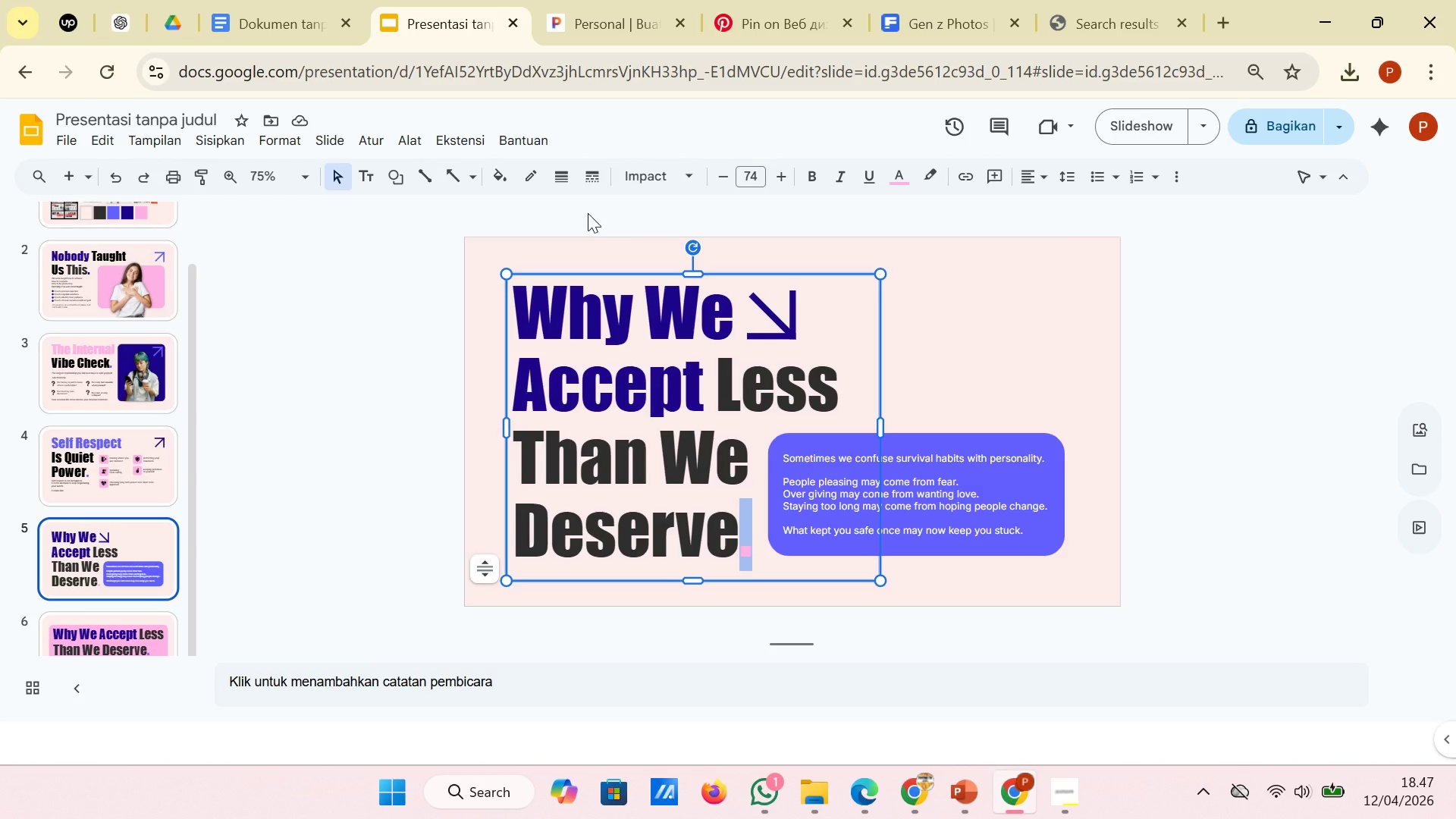 
mouse_move([522, 177])
 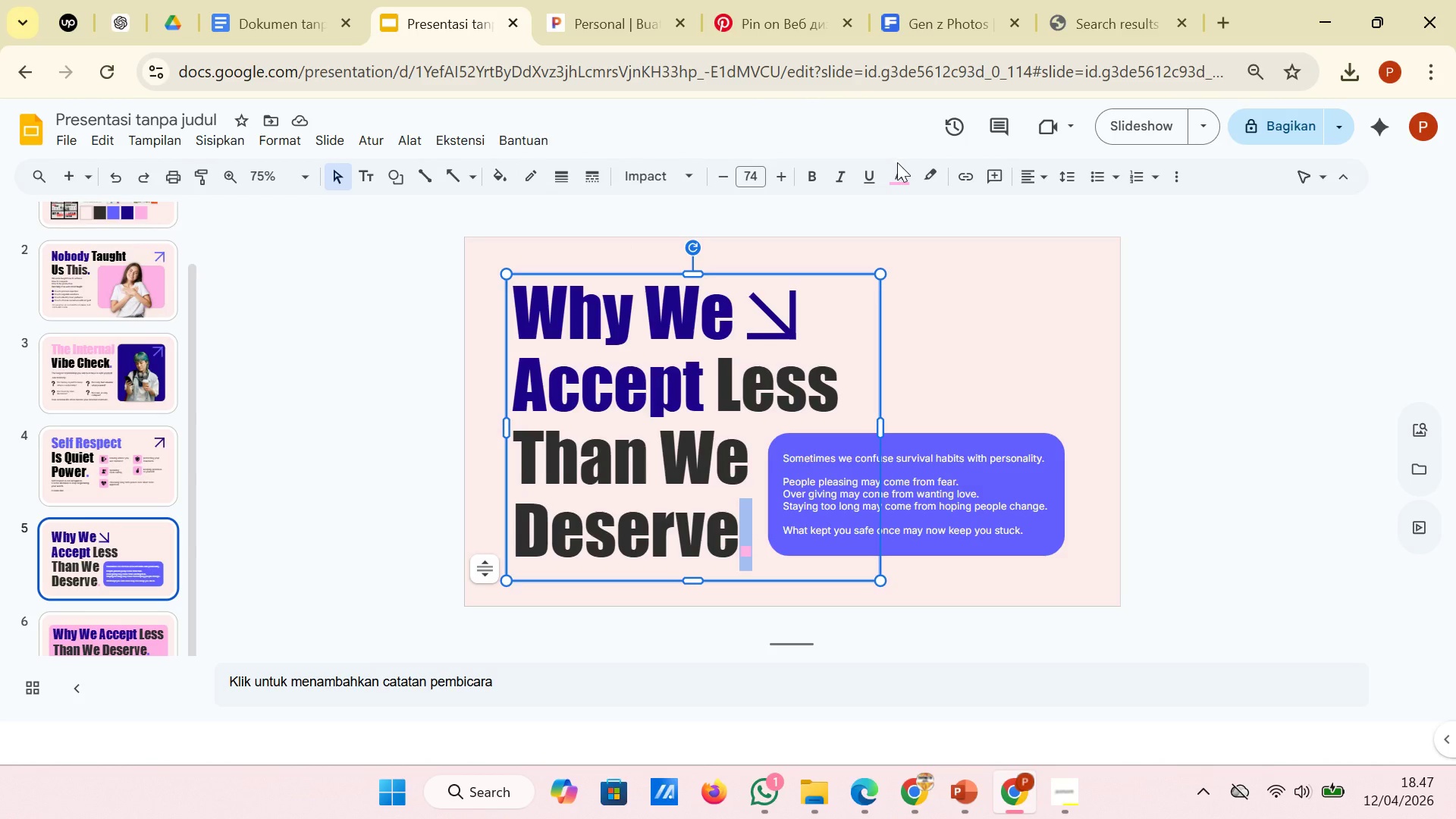 
left_click([903, 181])
 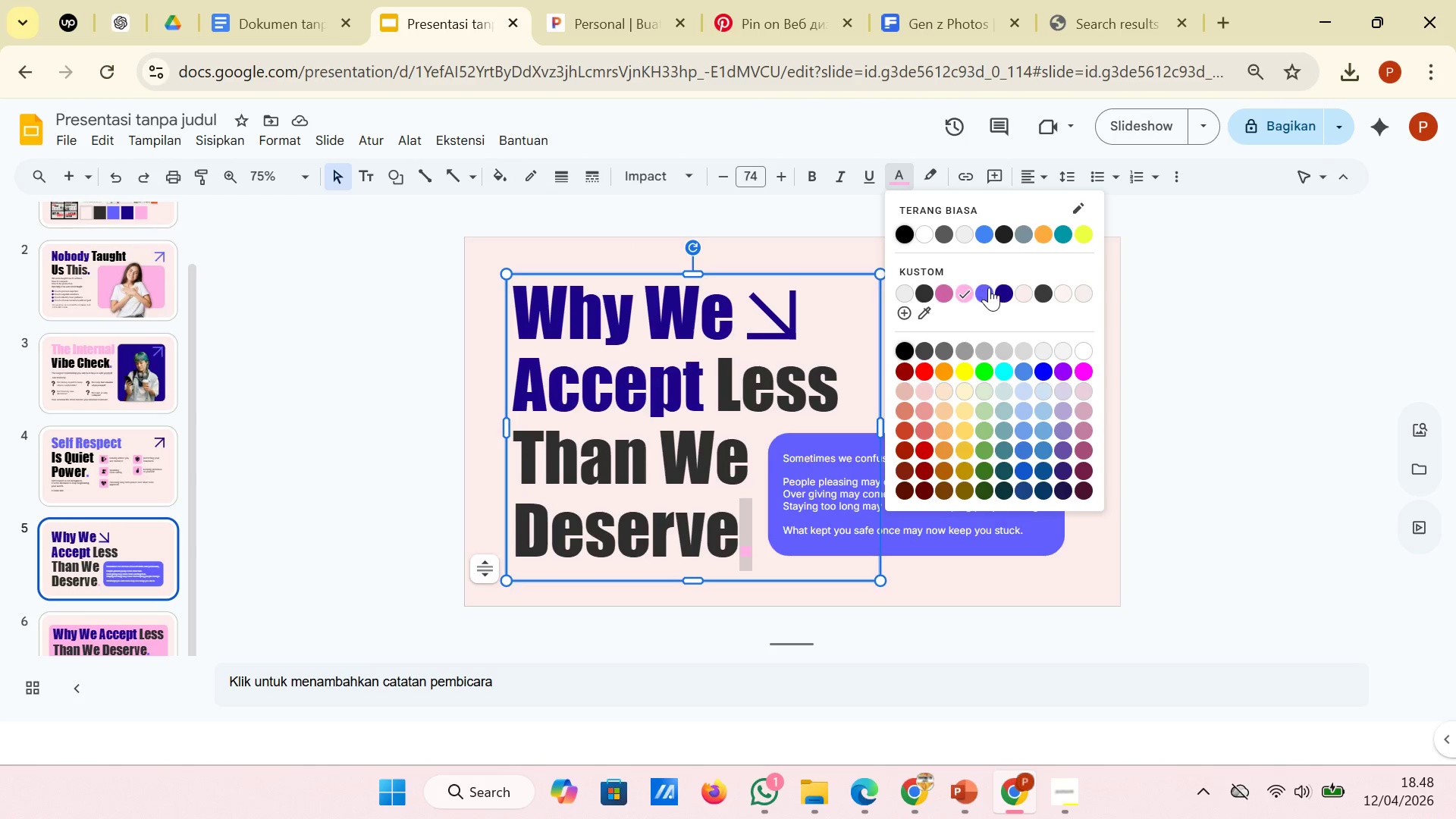 
left_click([1003, 290])
 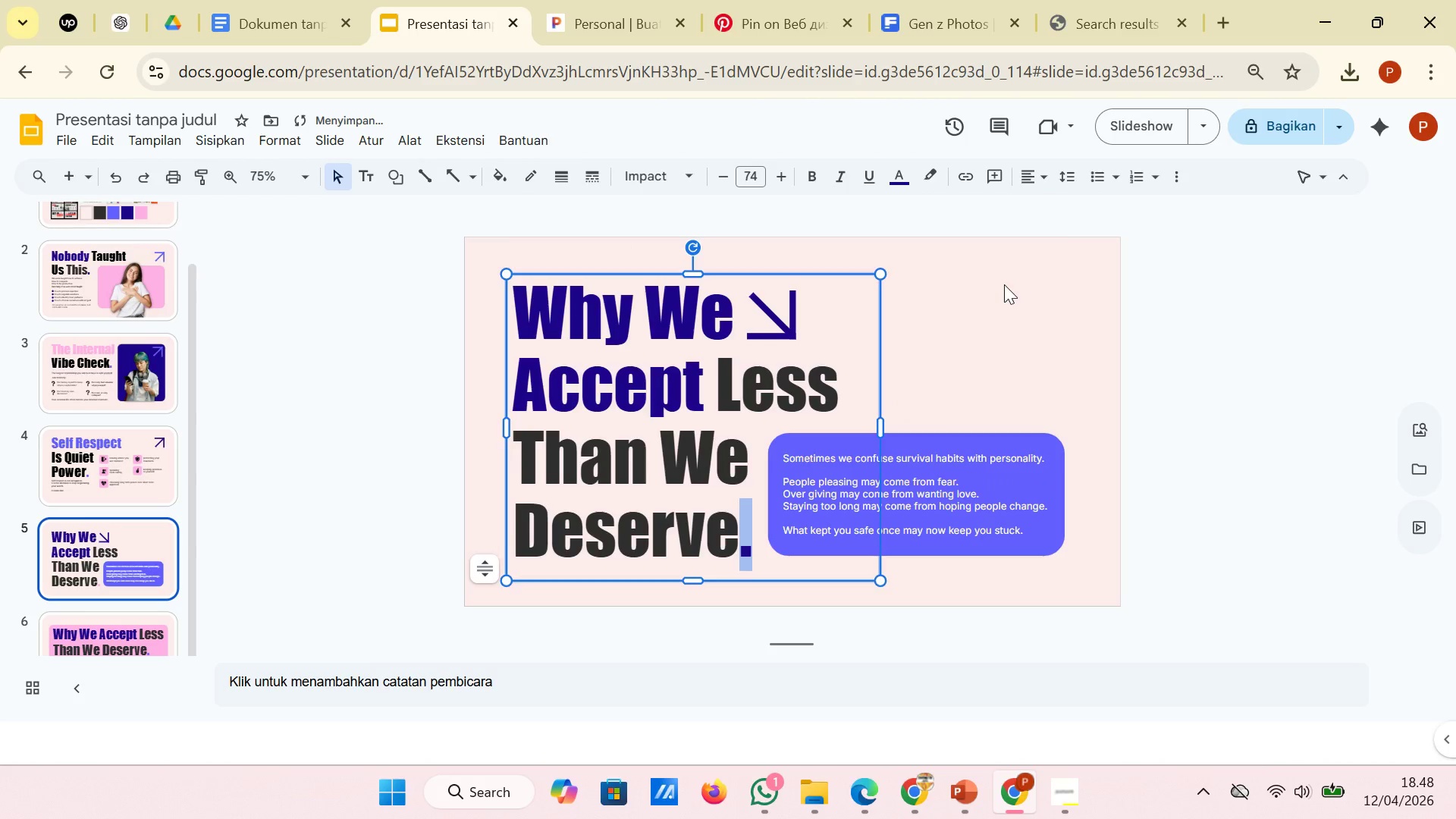 
left_click([1004, 284])
 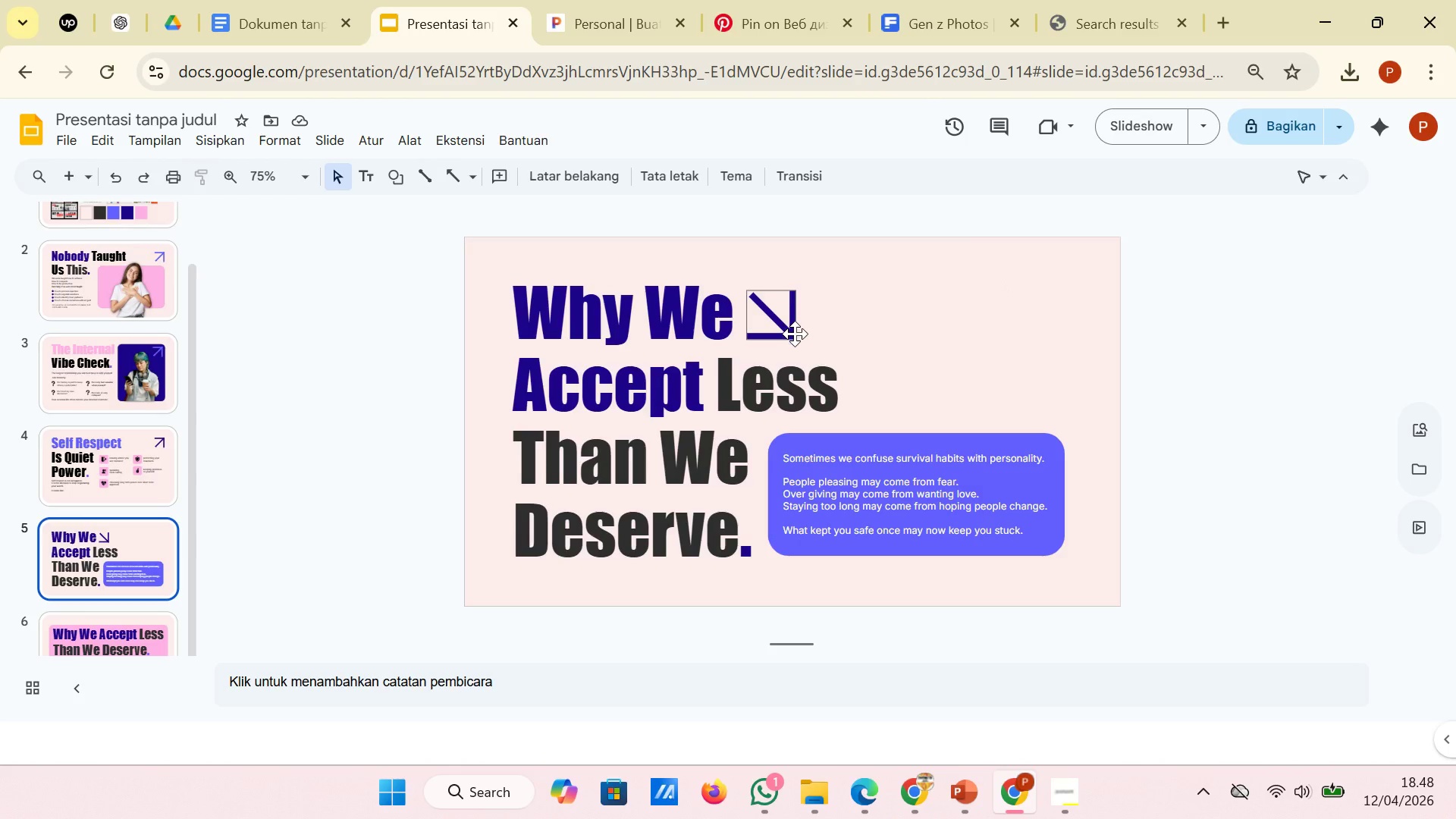 
wait(7.58)
 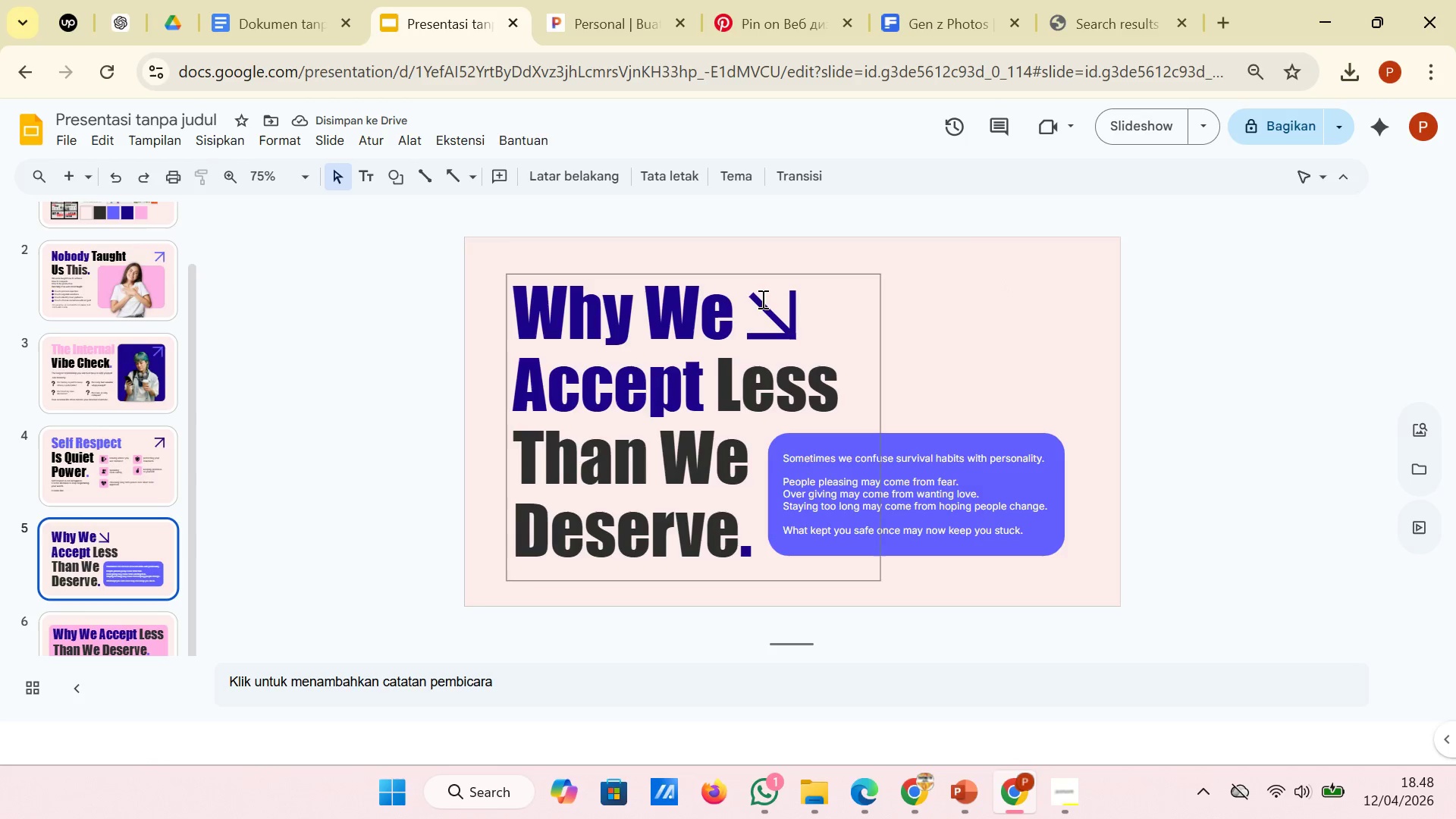 
left_click([783, 340])
 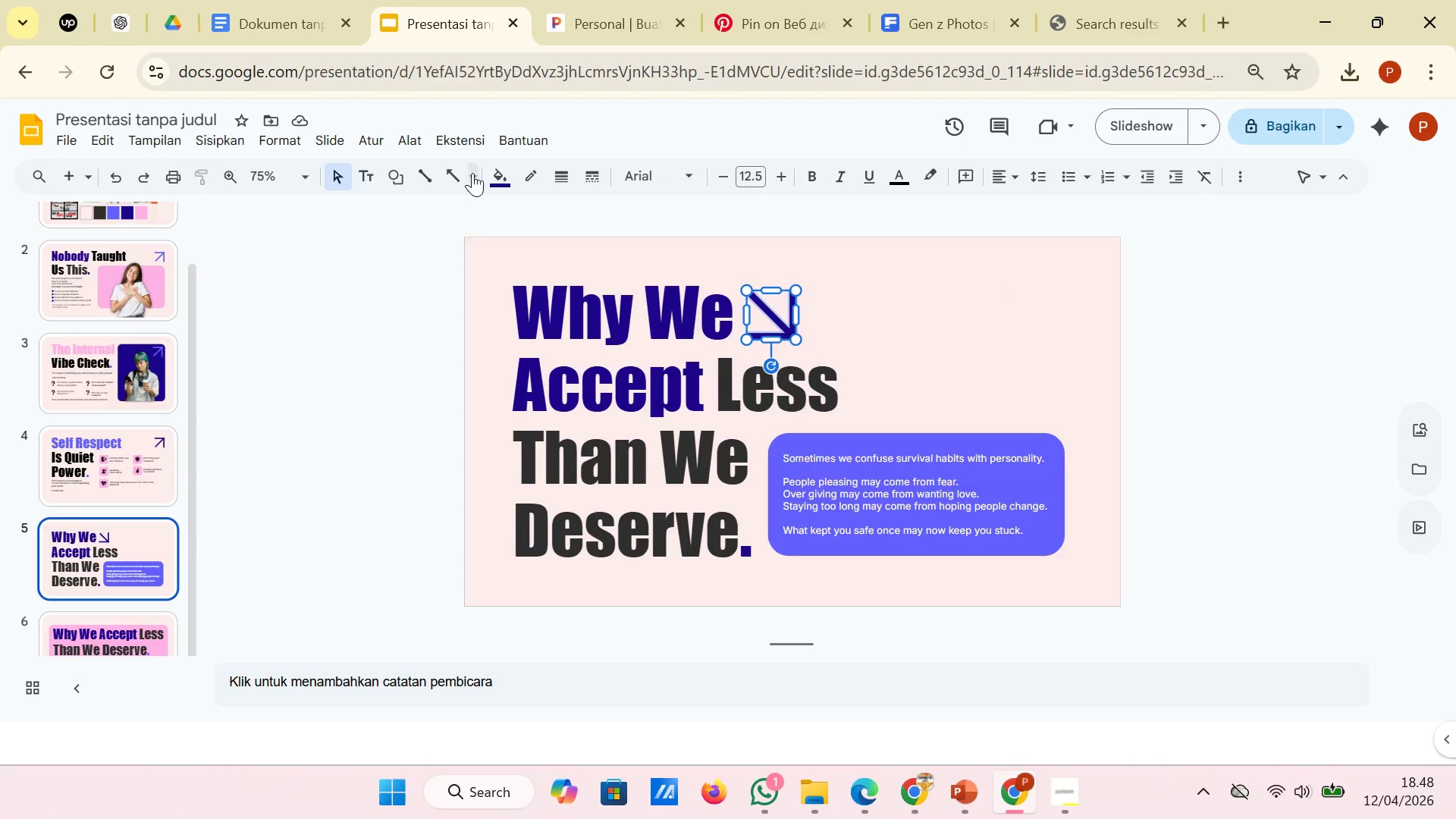 
left_click([488, 183])
 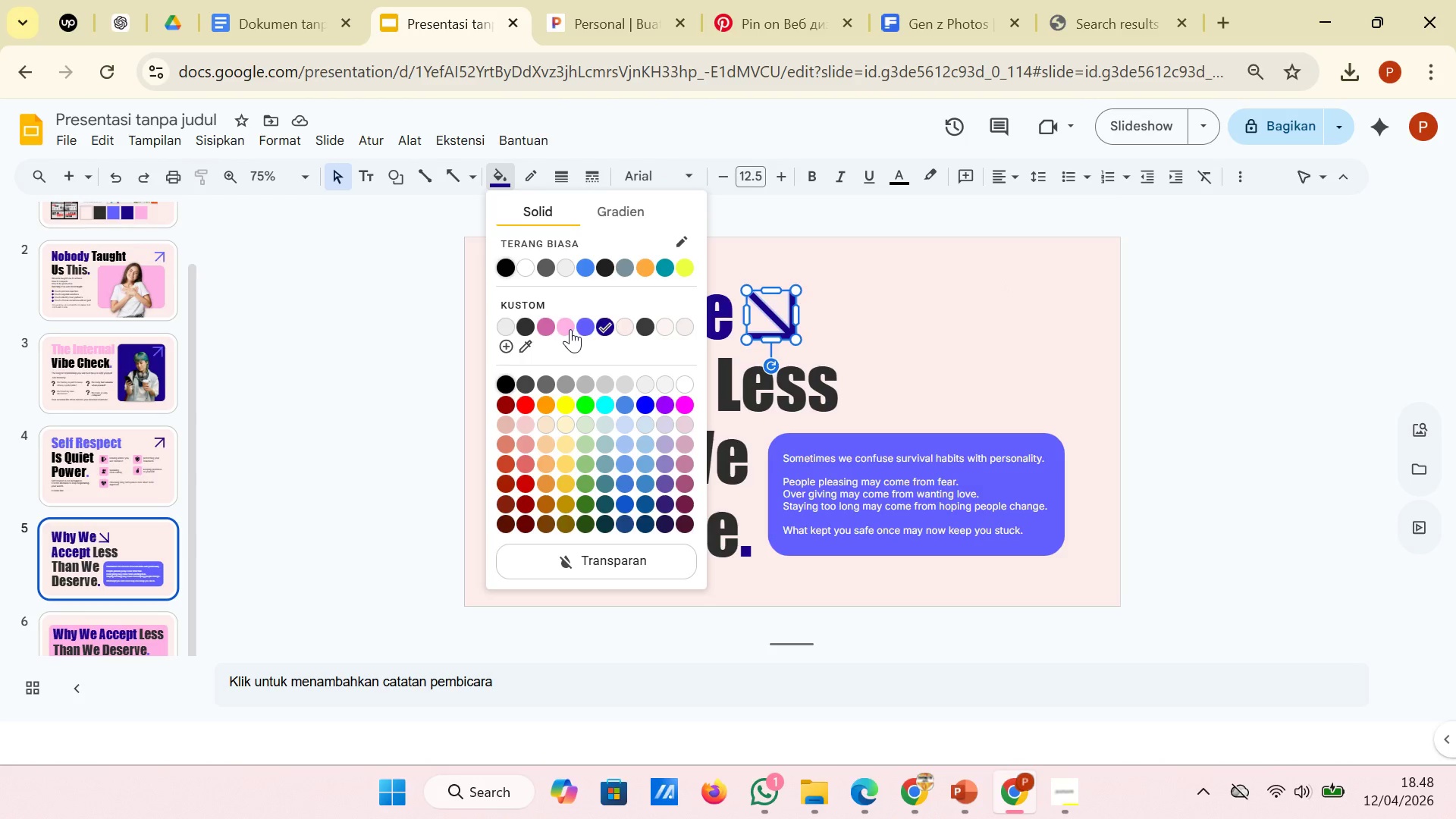 
left_click([570, 329])
 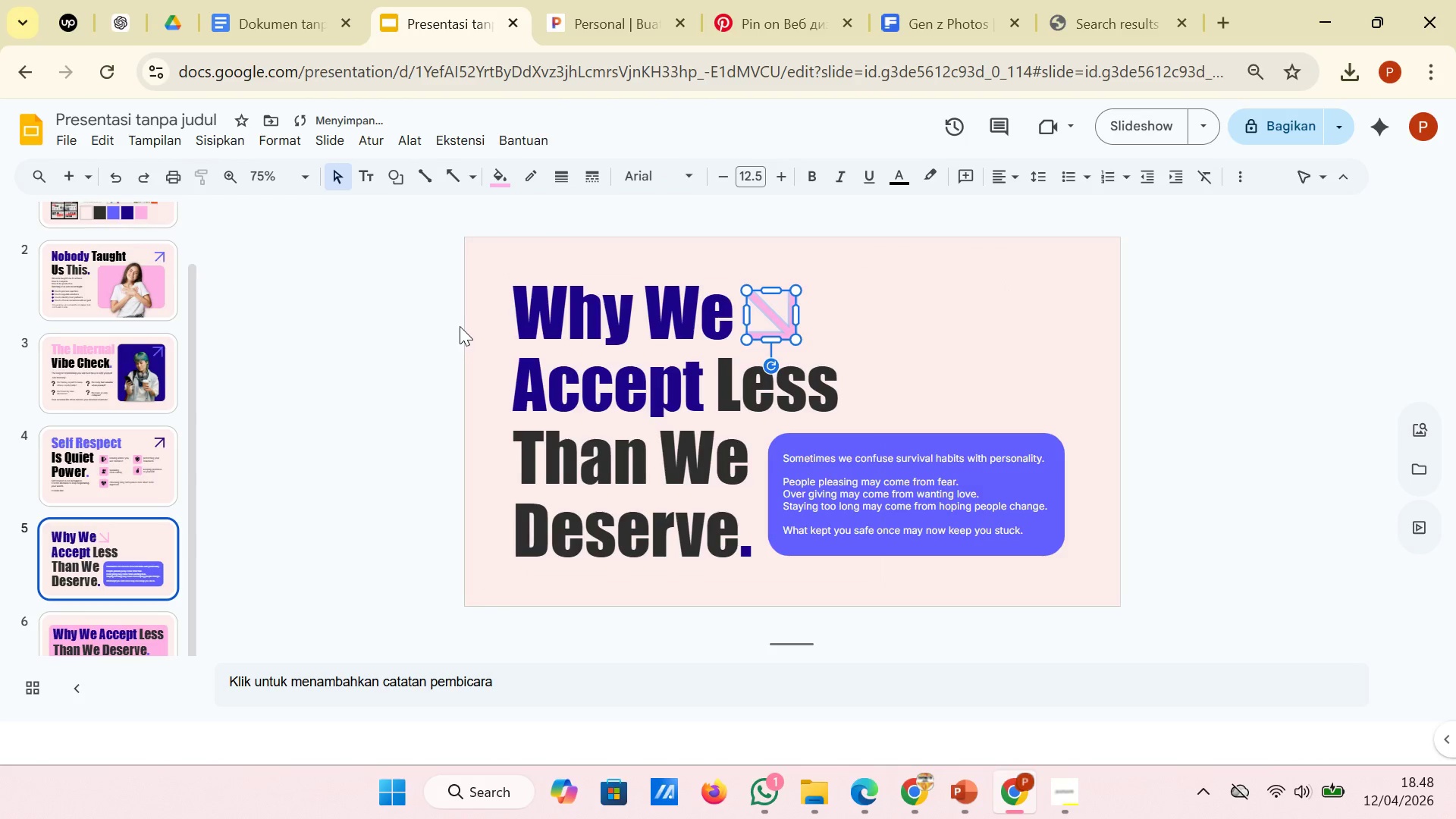 
left_click([458, 326])
 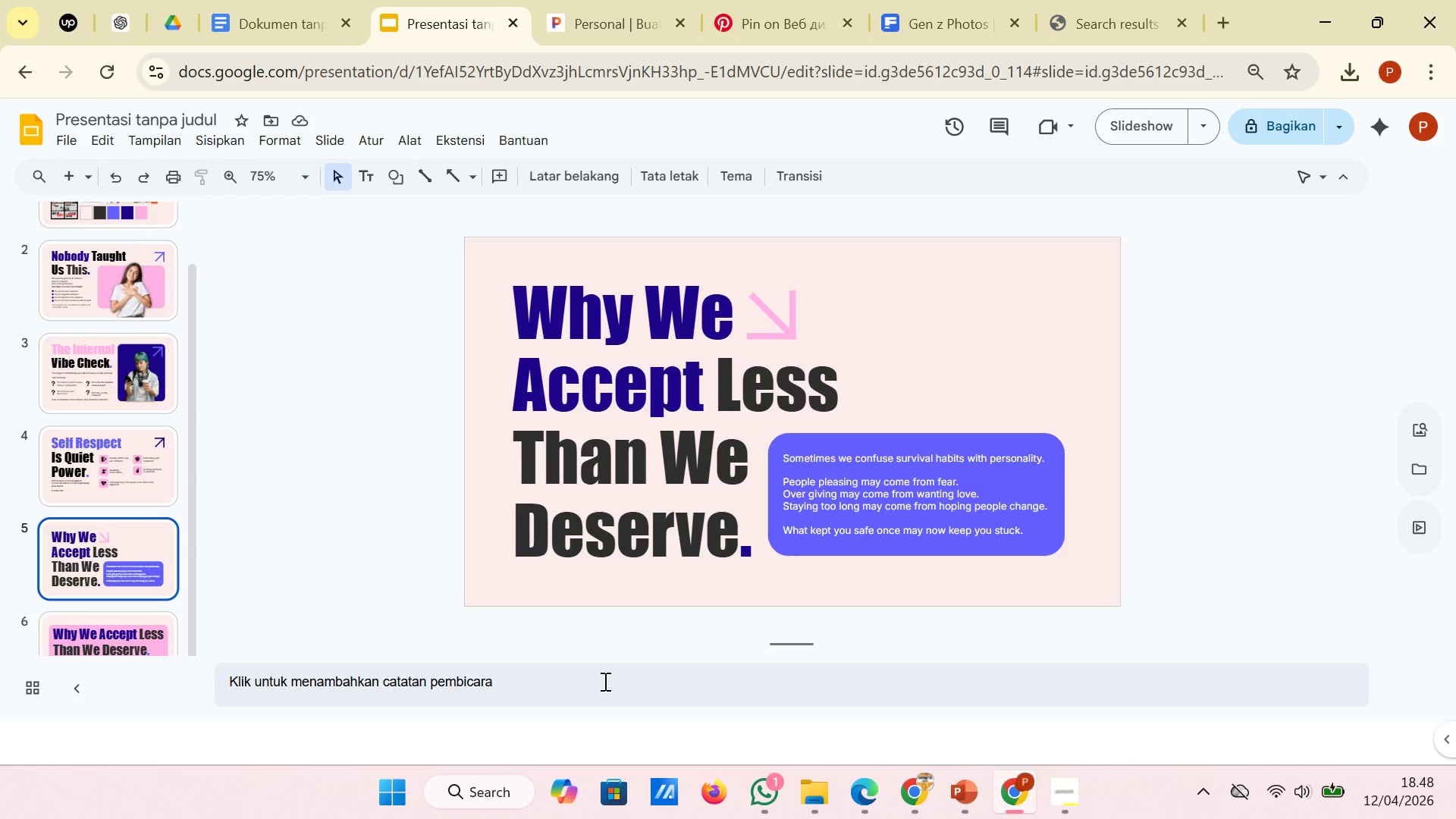 
wait(6.31)
 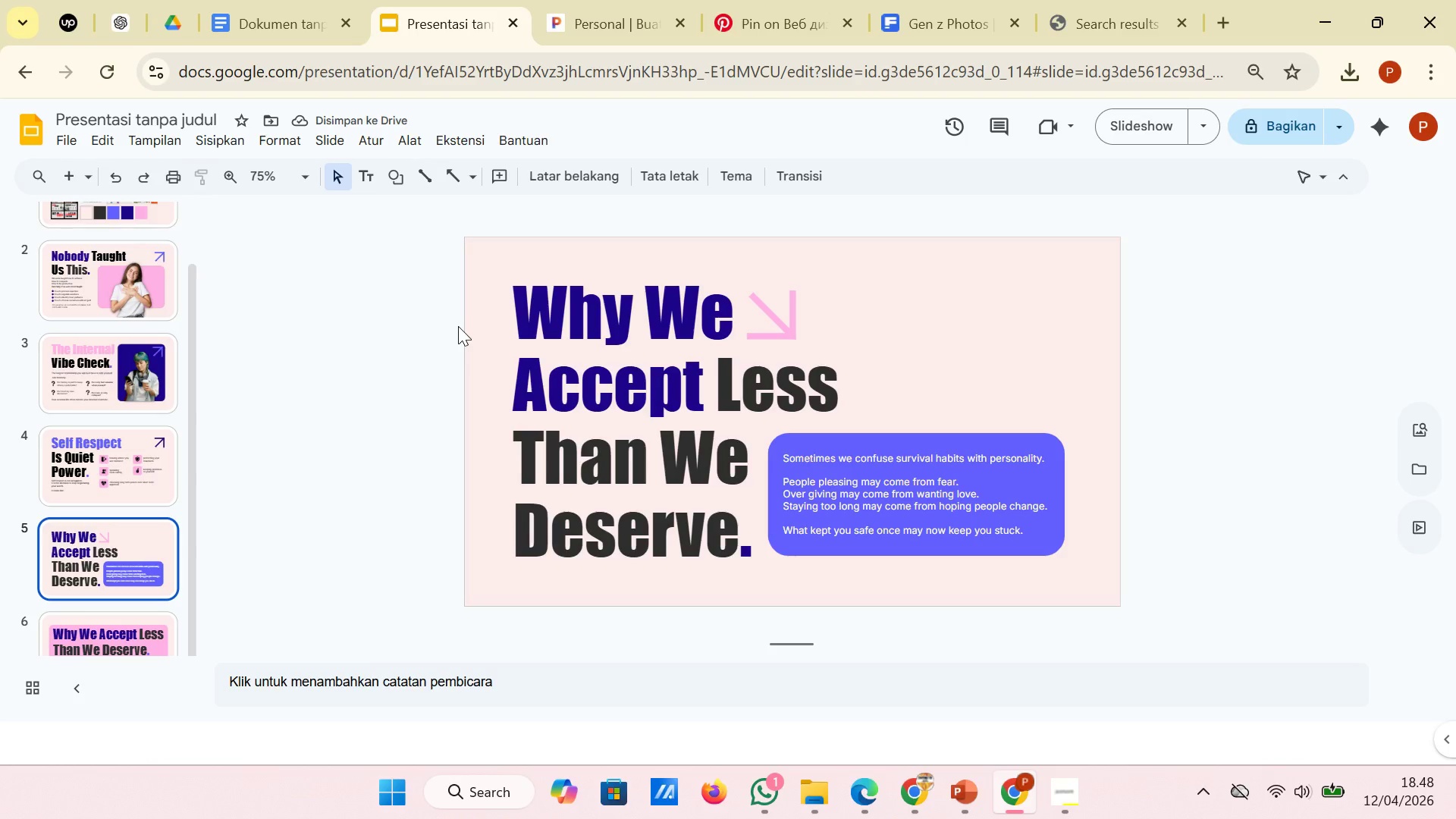 
left_click([629, 14])
 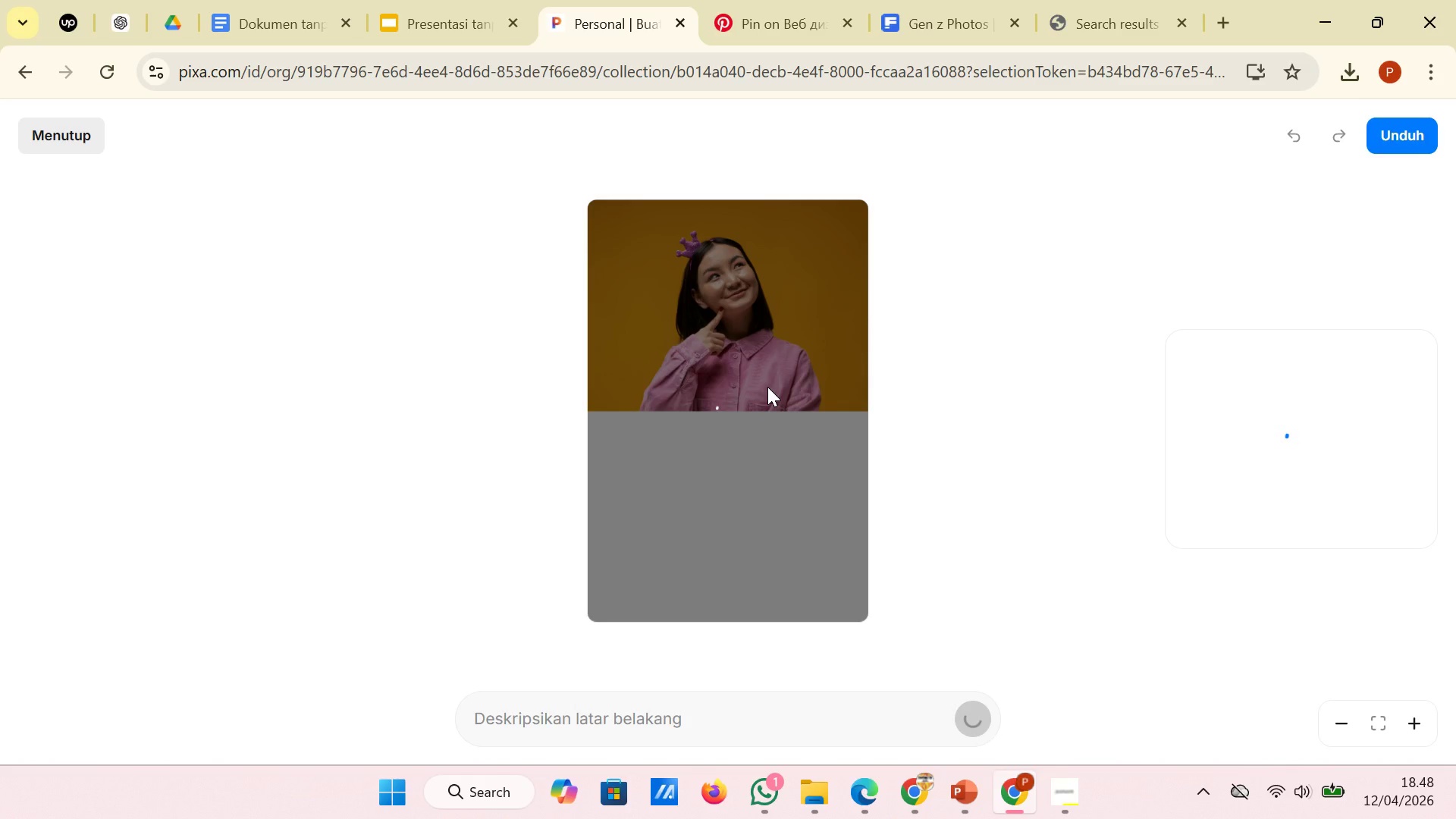 
wait(22.14)
 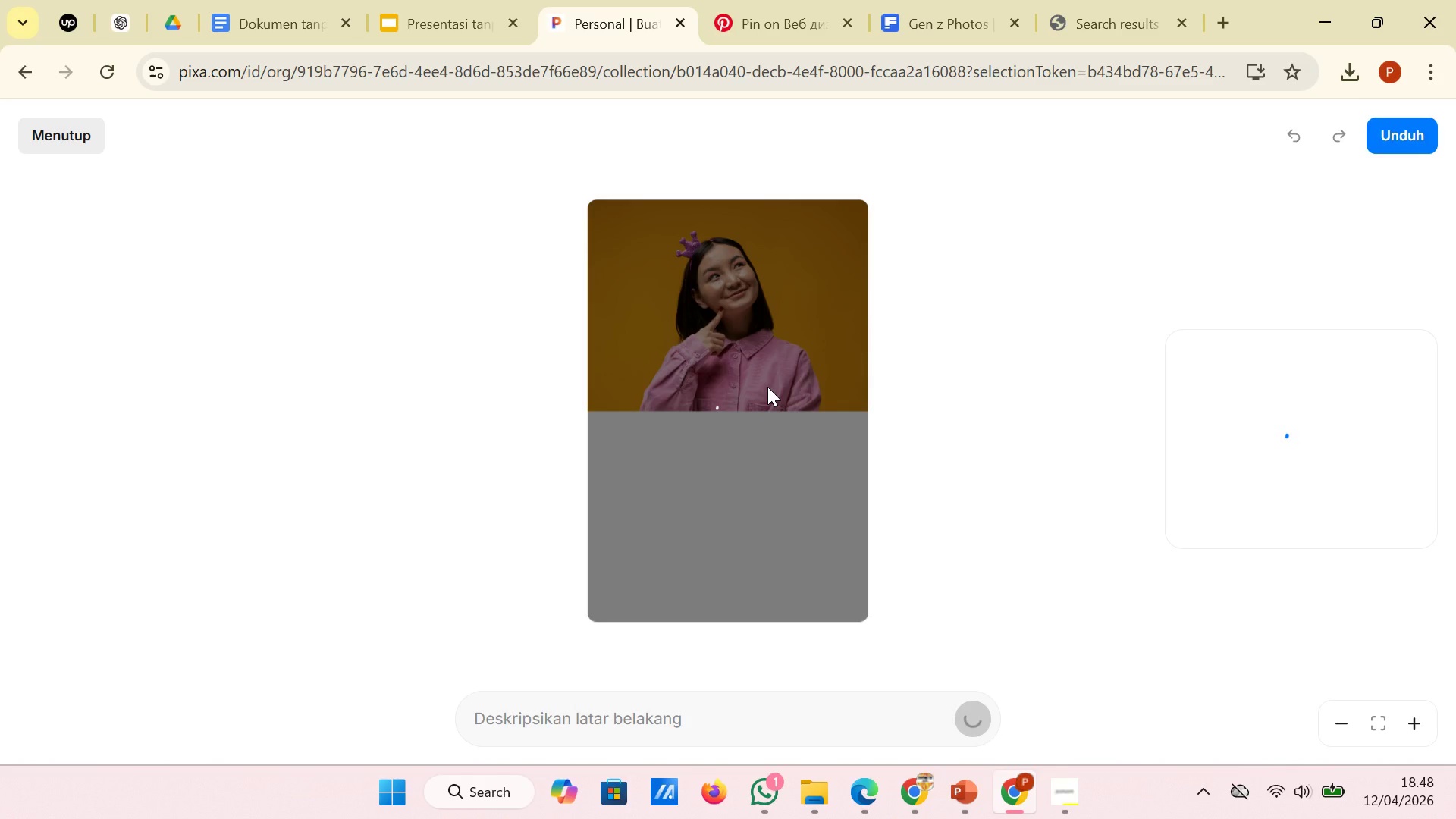 
left_click([437, 0])
 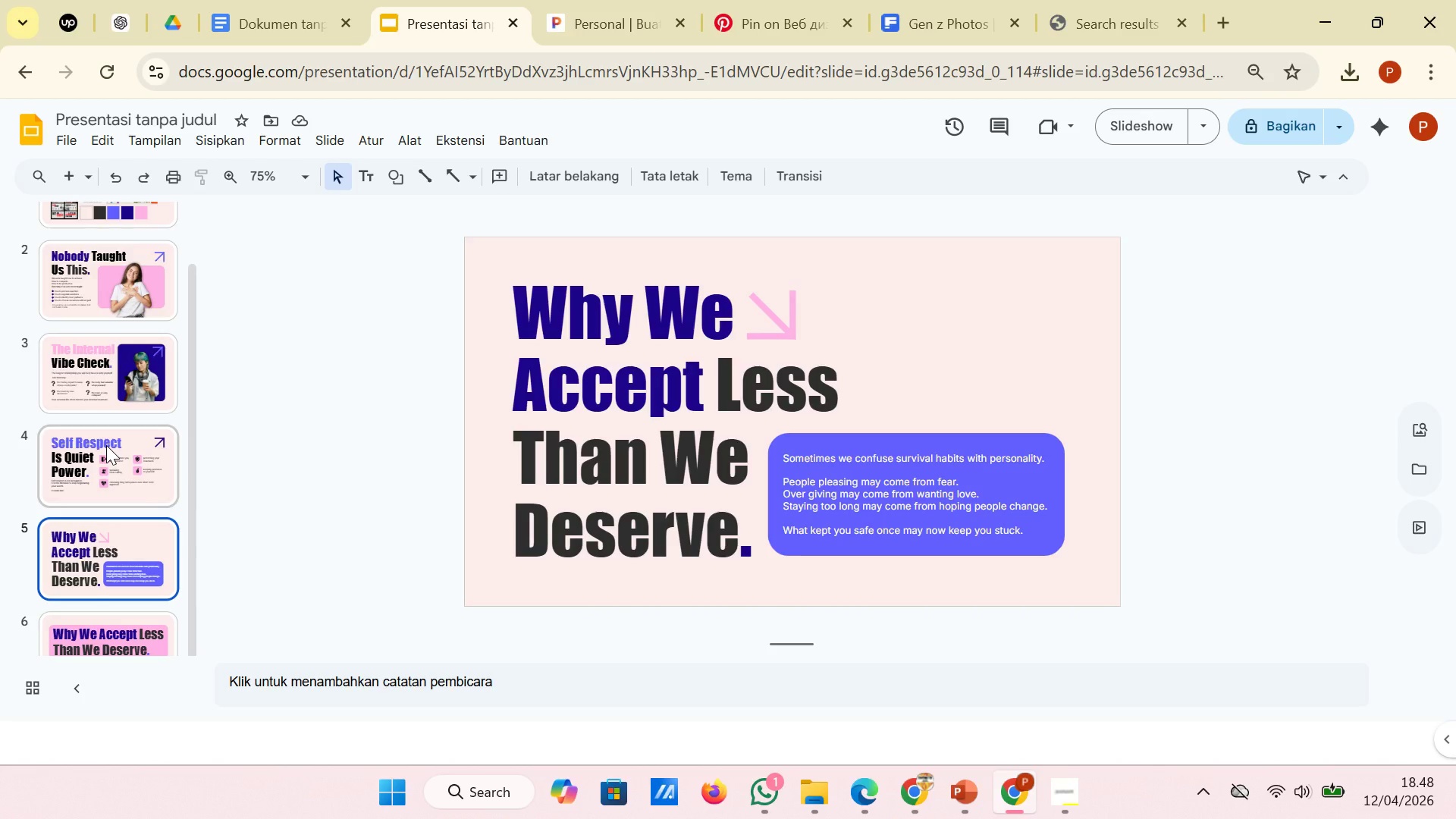 
left_click([106, 446])
 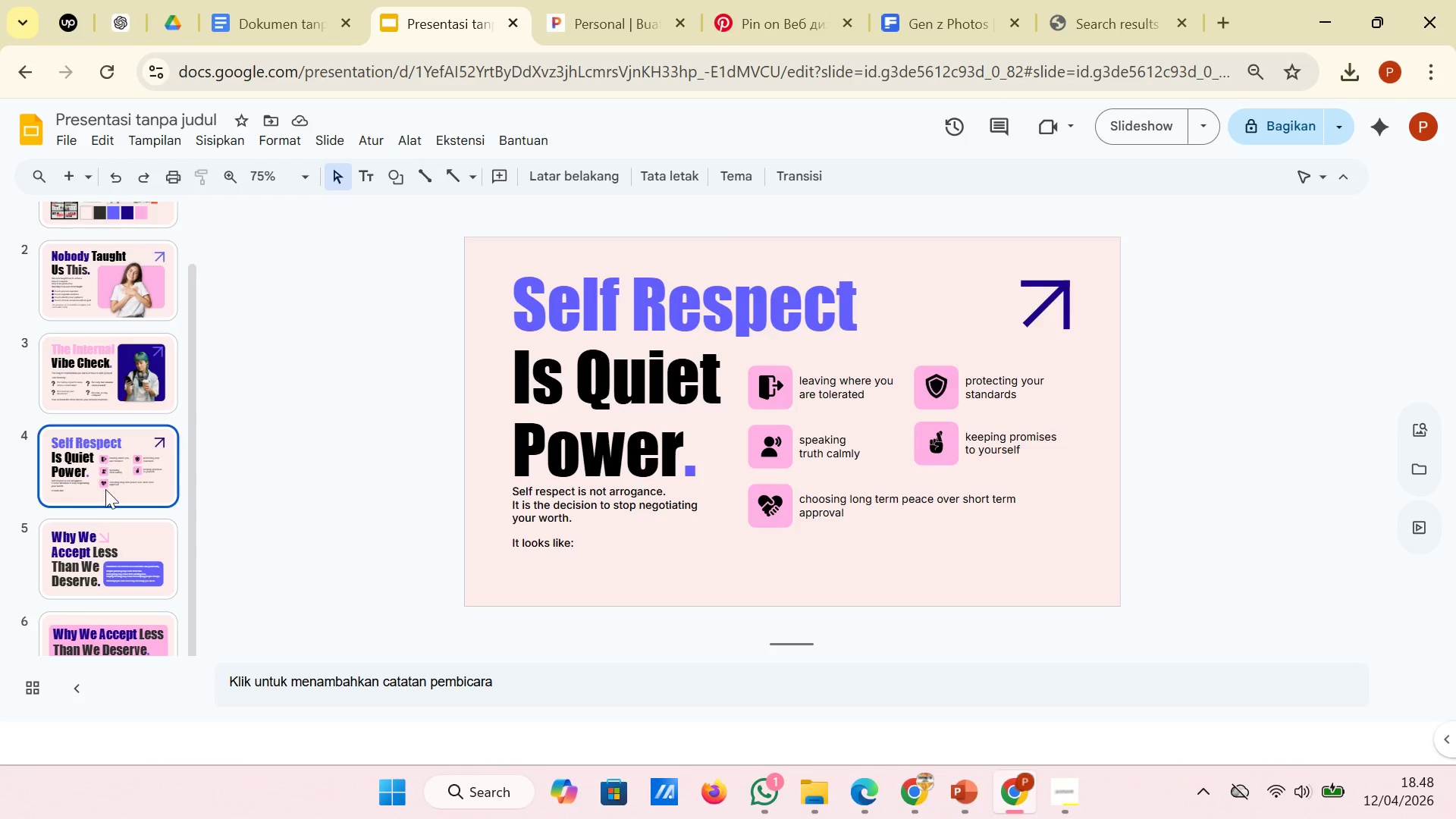 
left_click([114, 359])
 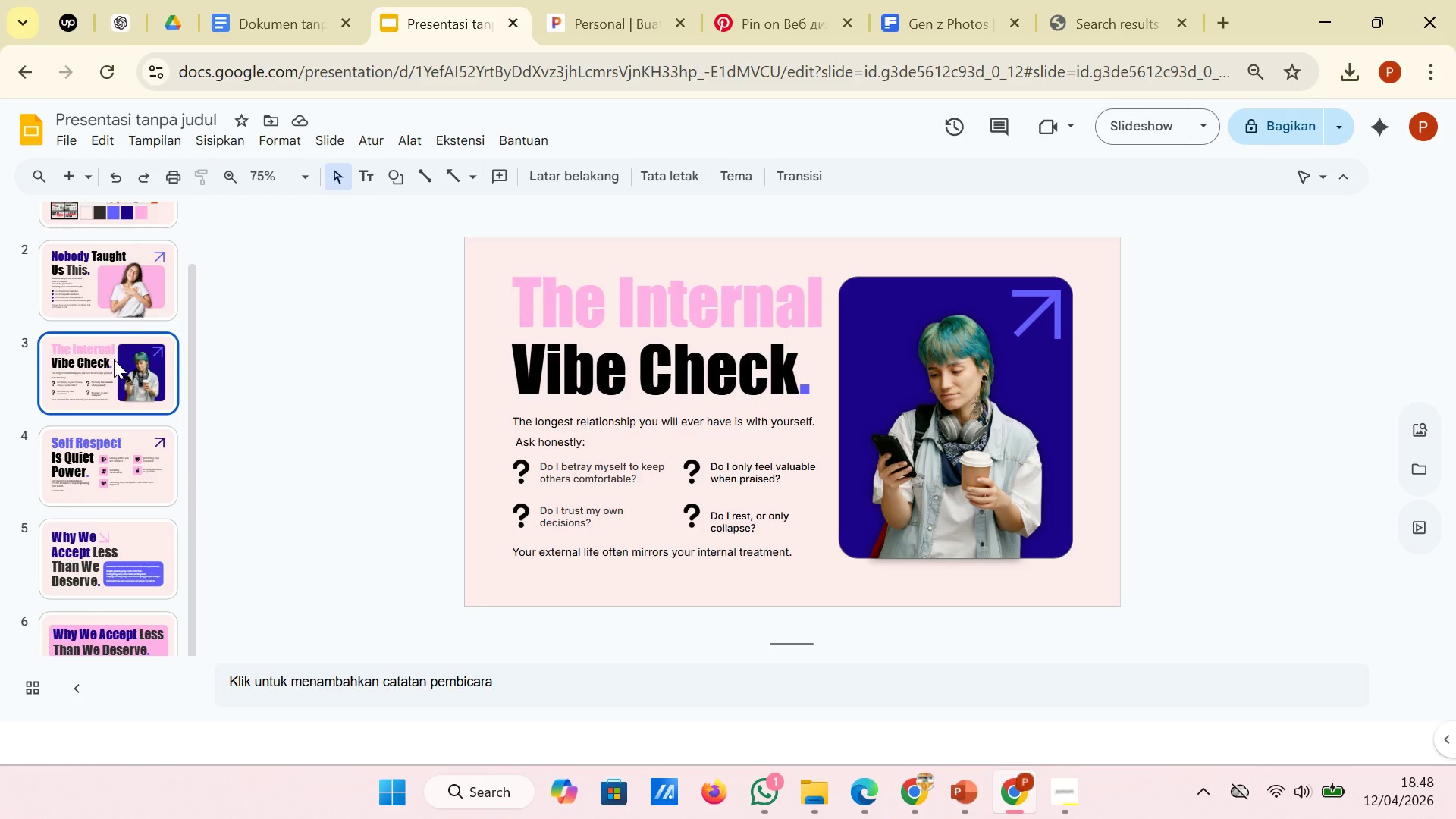 
scroll: coordinate [114, 359], scroll_direction: up, amount: 4.0
 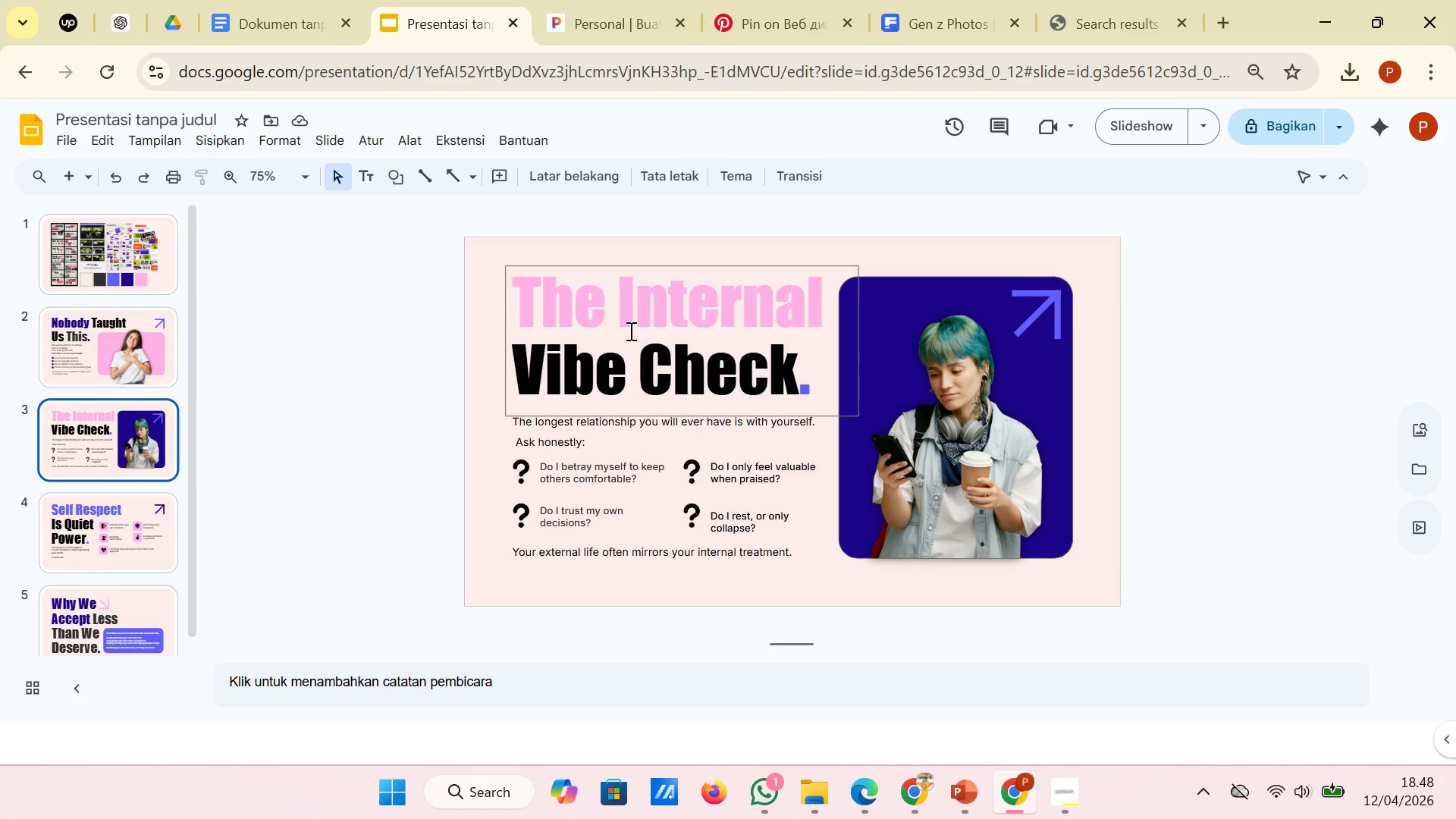 
left_click([130, 302])
 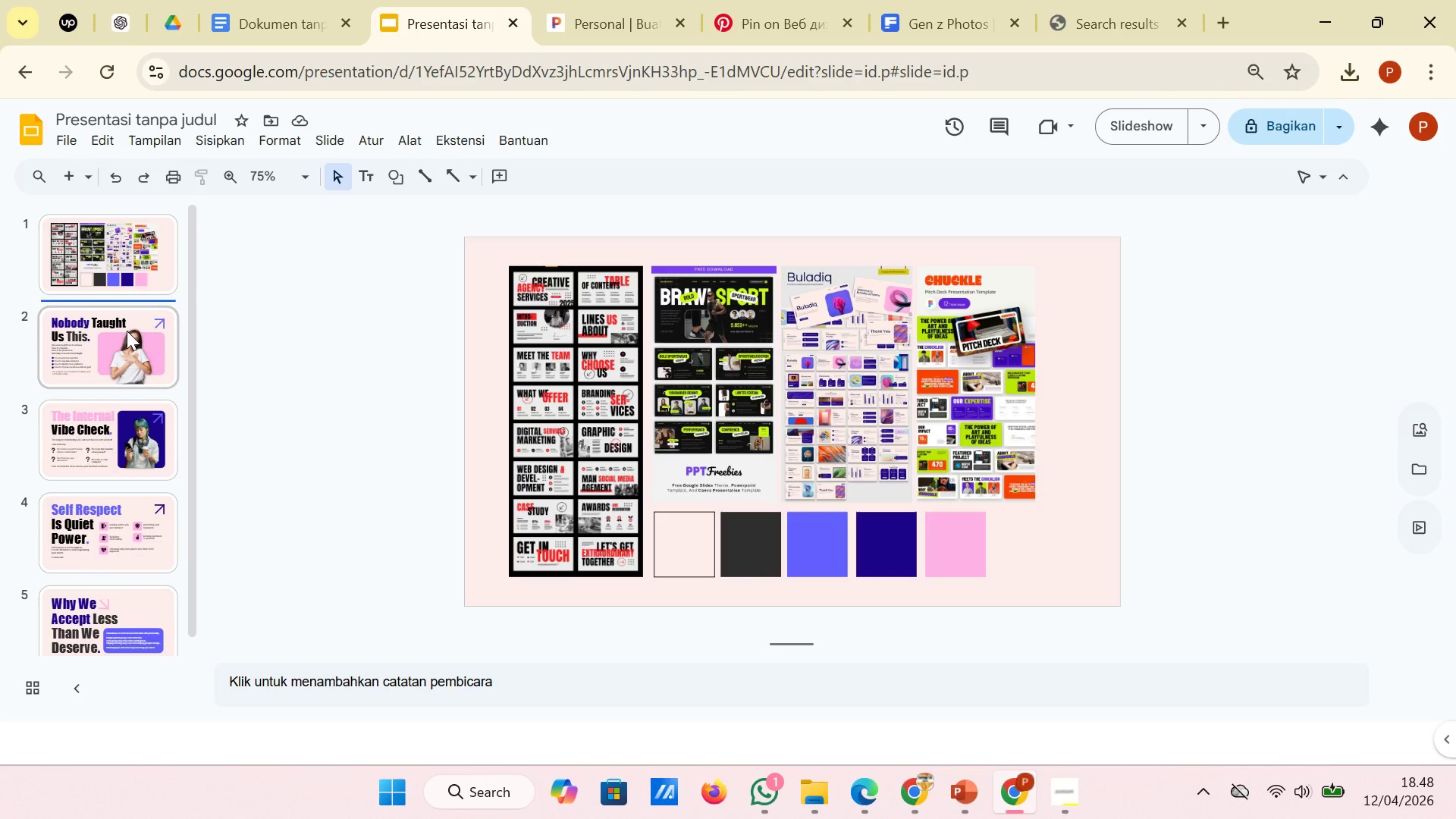 
left_click([127, 331])
 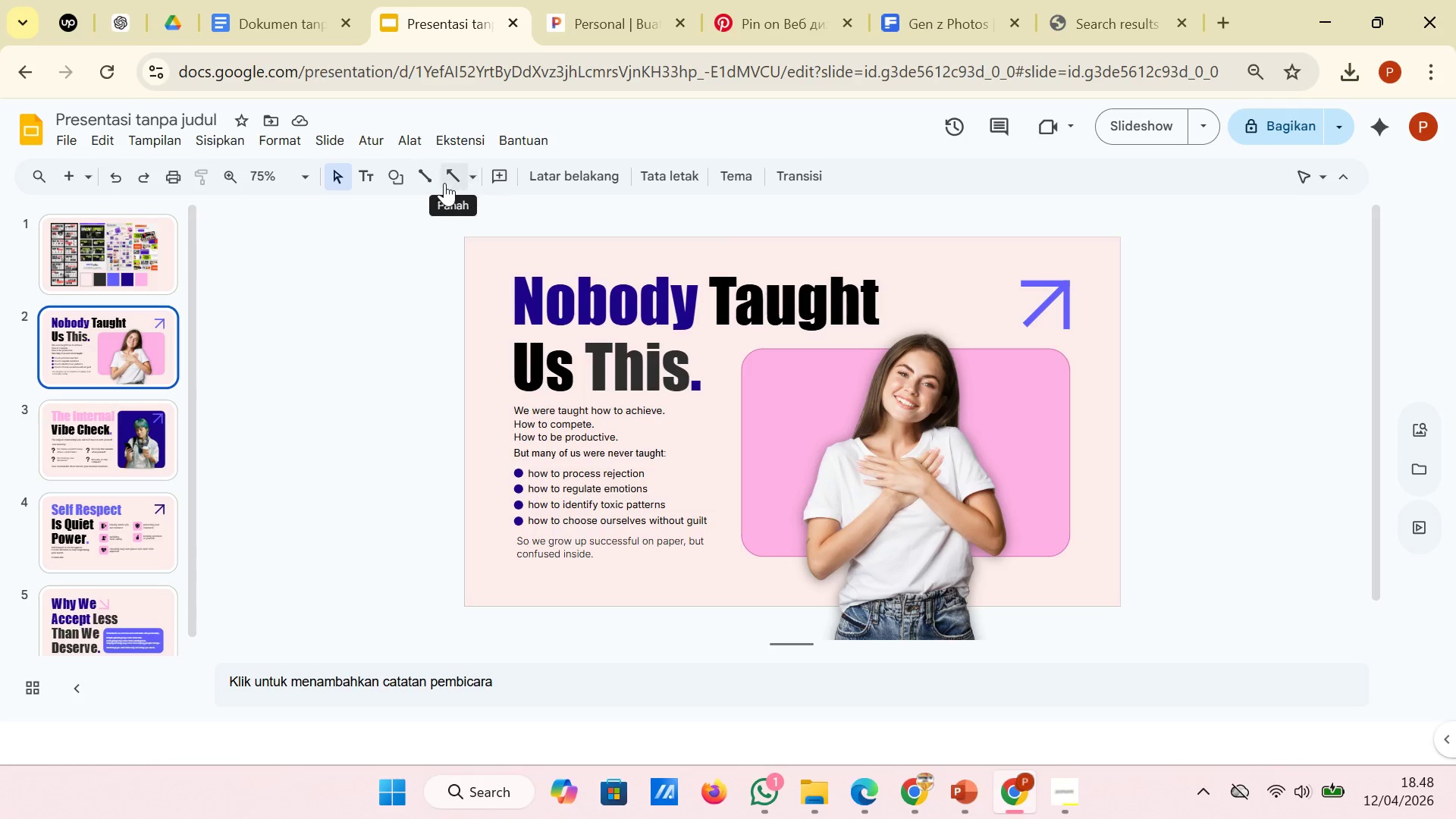 
left_click([402, 186])
 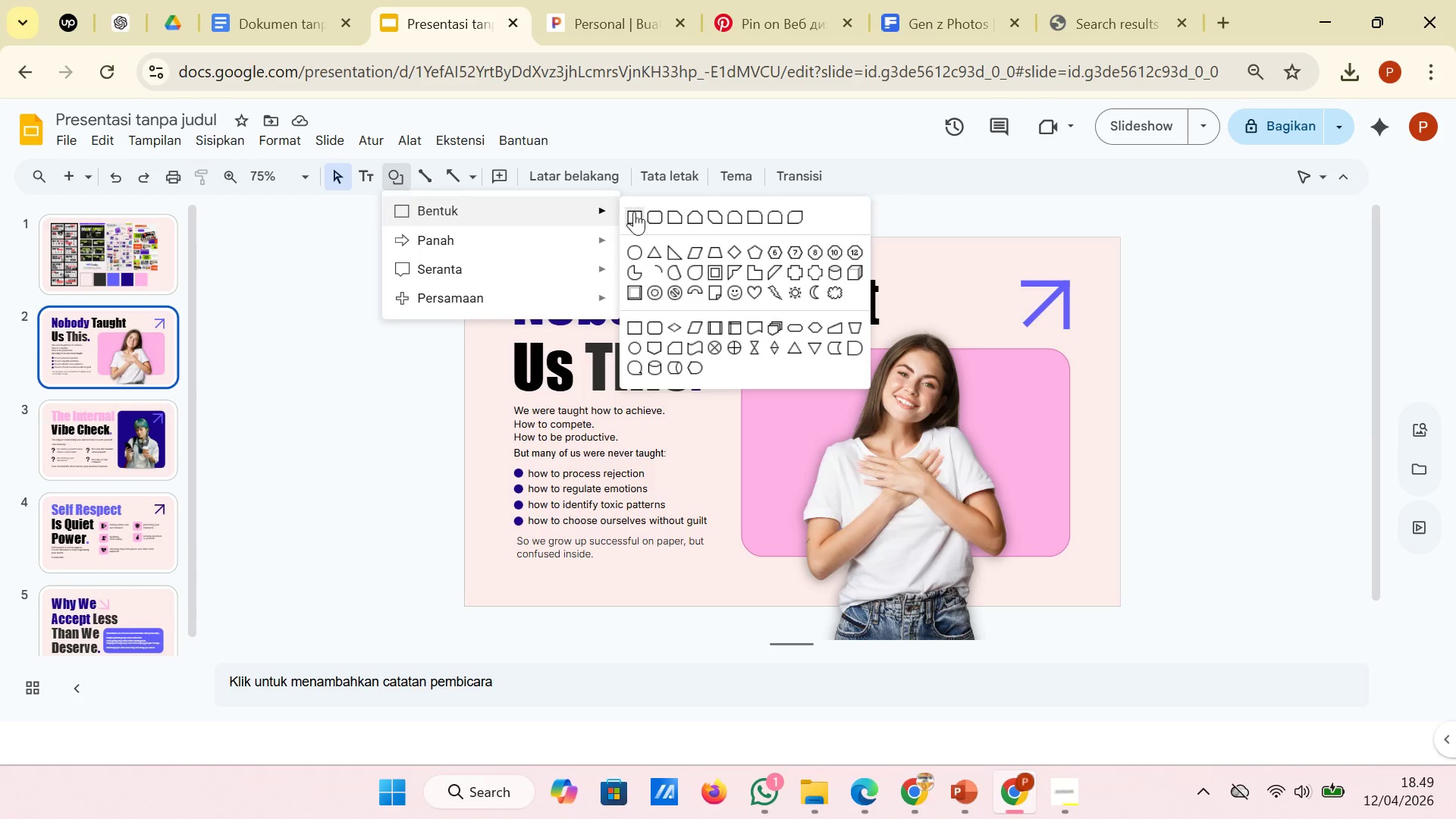 
left_click([634, 212])
 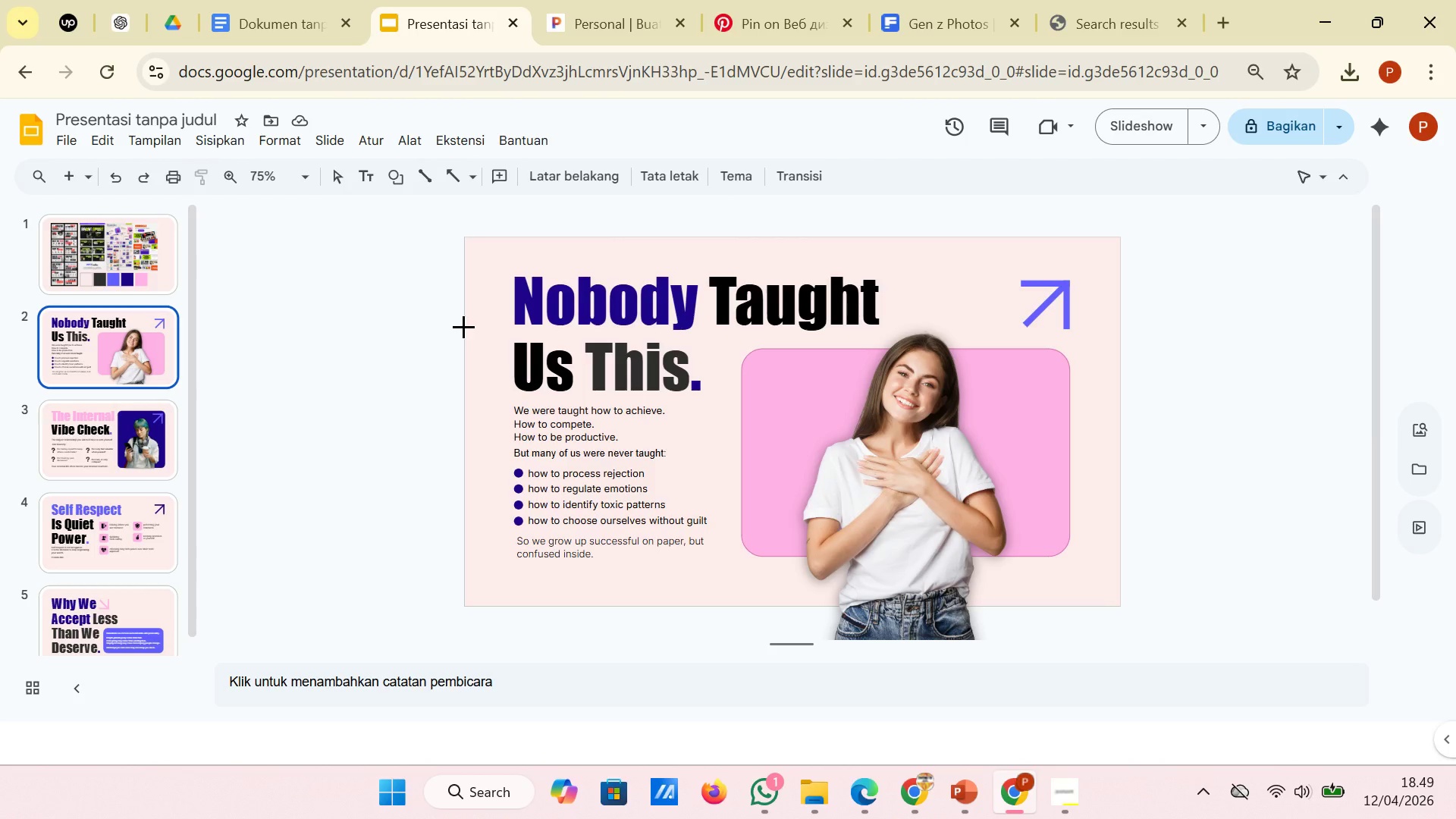 
left_click_drag(start_coordinate=[464, 326], to_coordinate=[512, 463])
 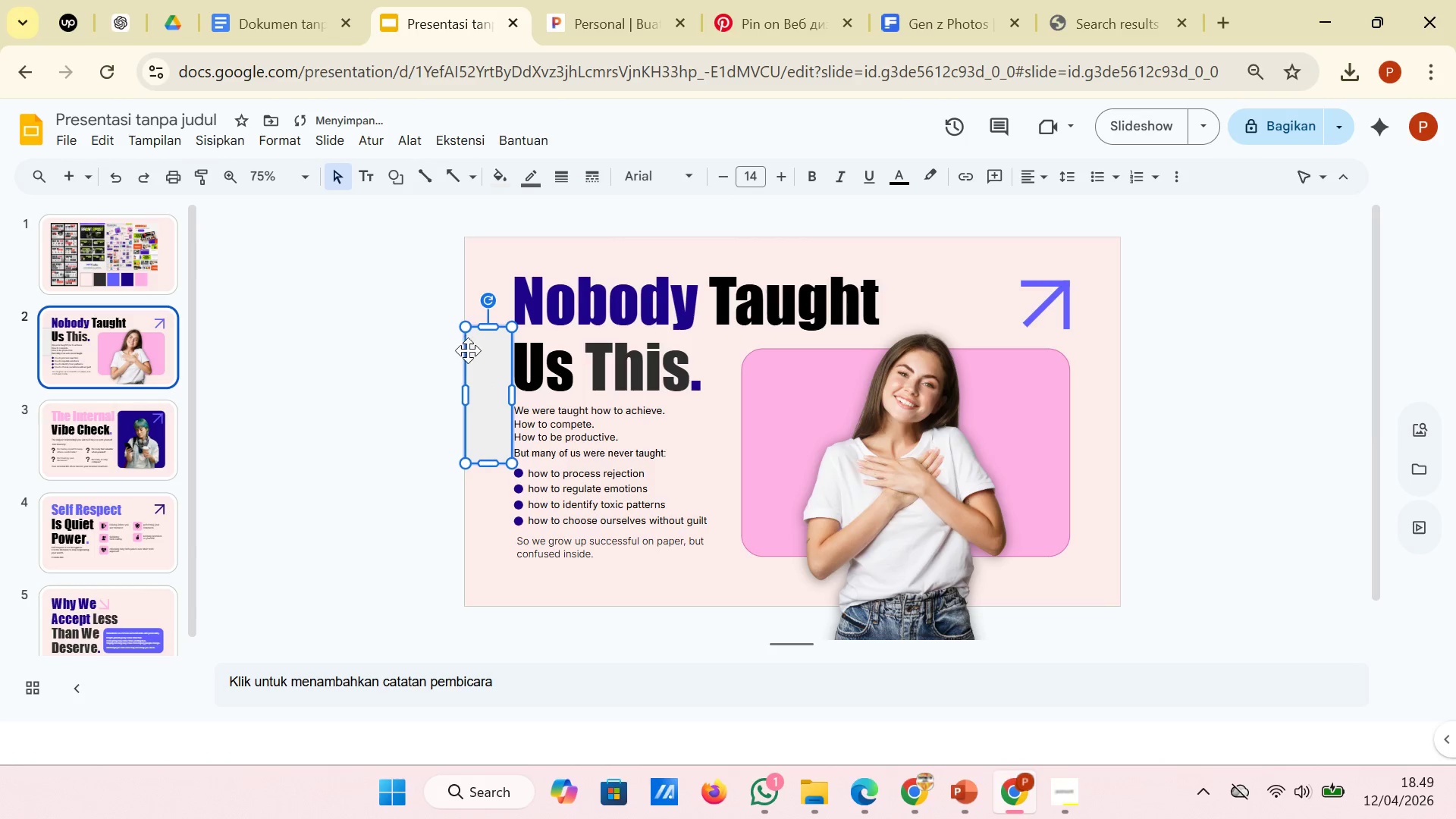 
right_click([470, 353])
 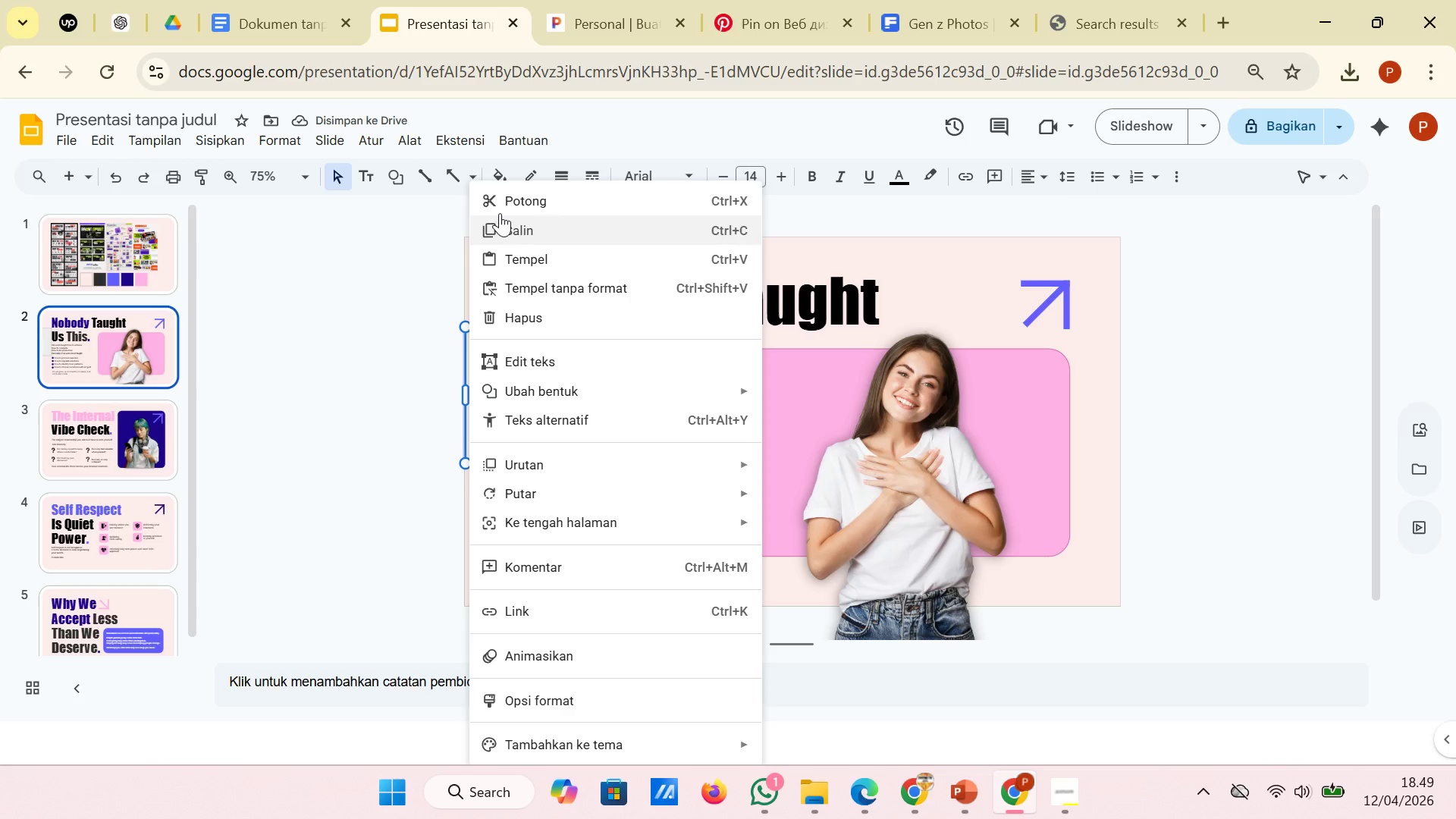 
left_click([502, 207])
 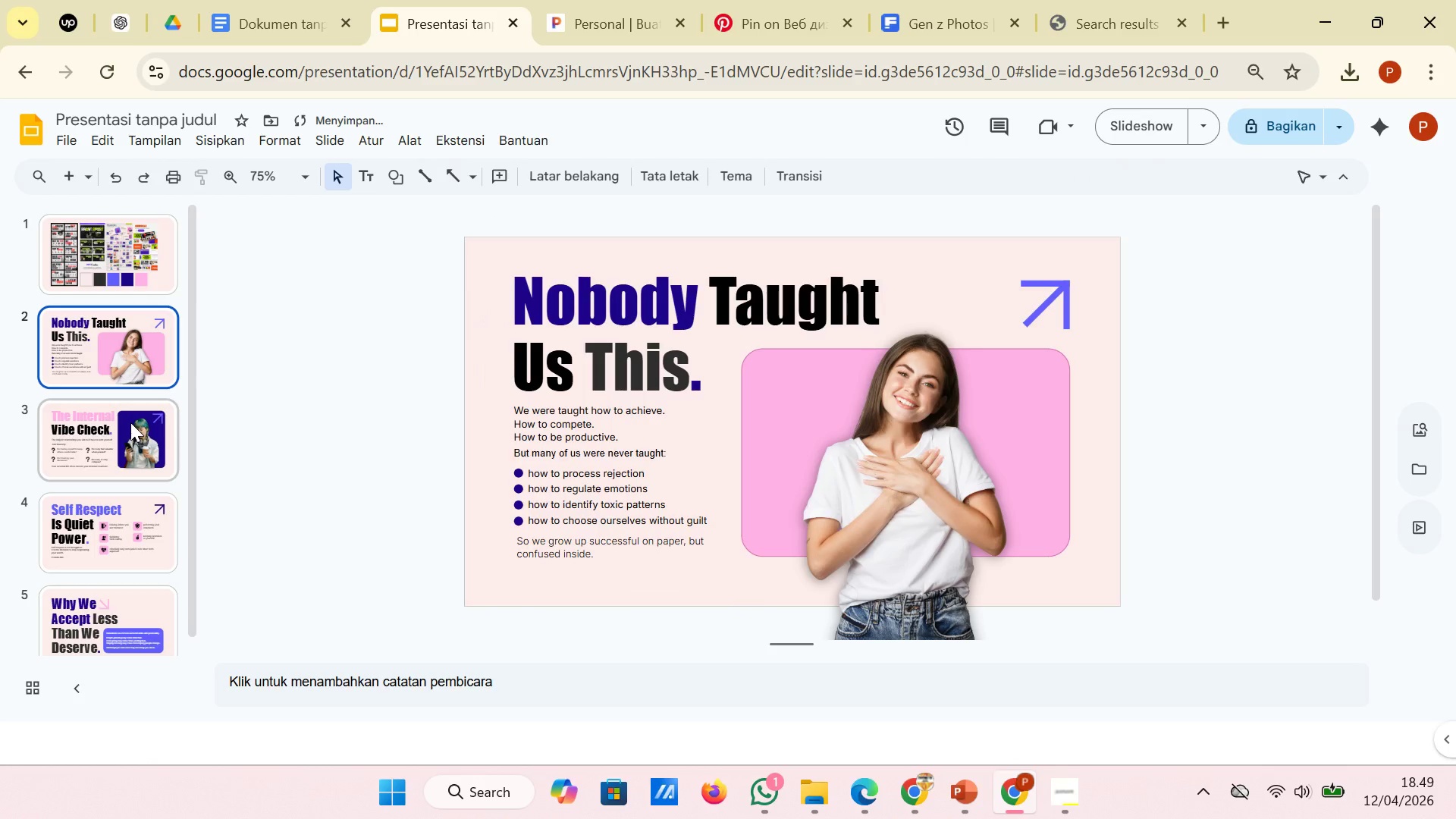 
left_click([130, 422])
 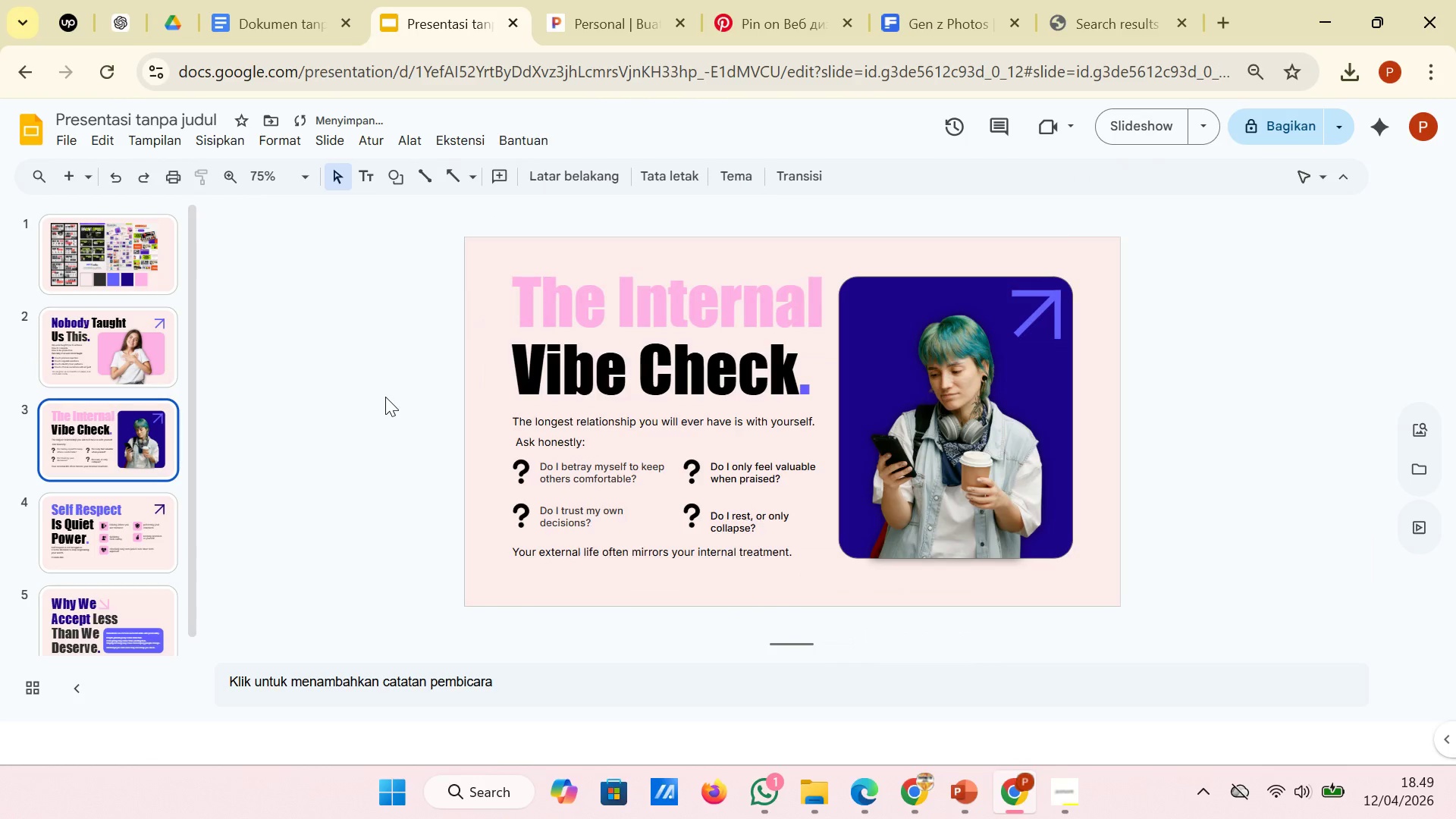 
right_click([418, 394])
 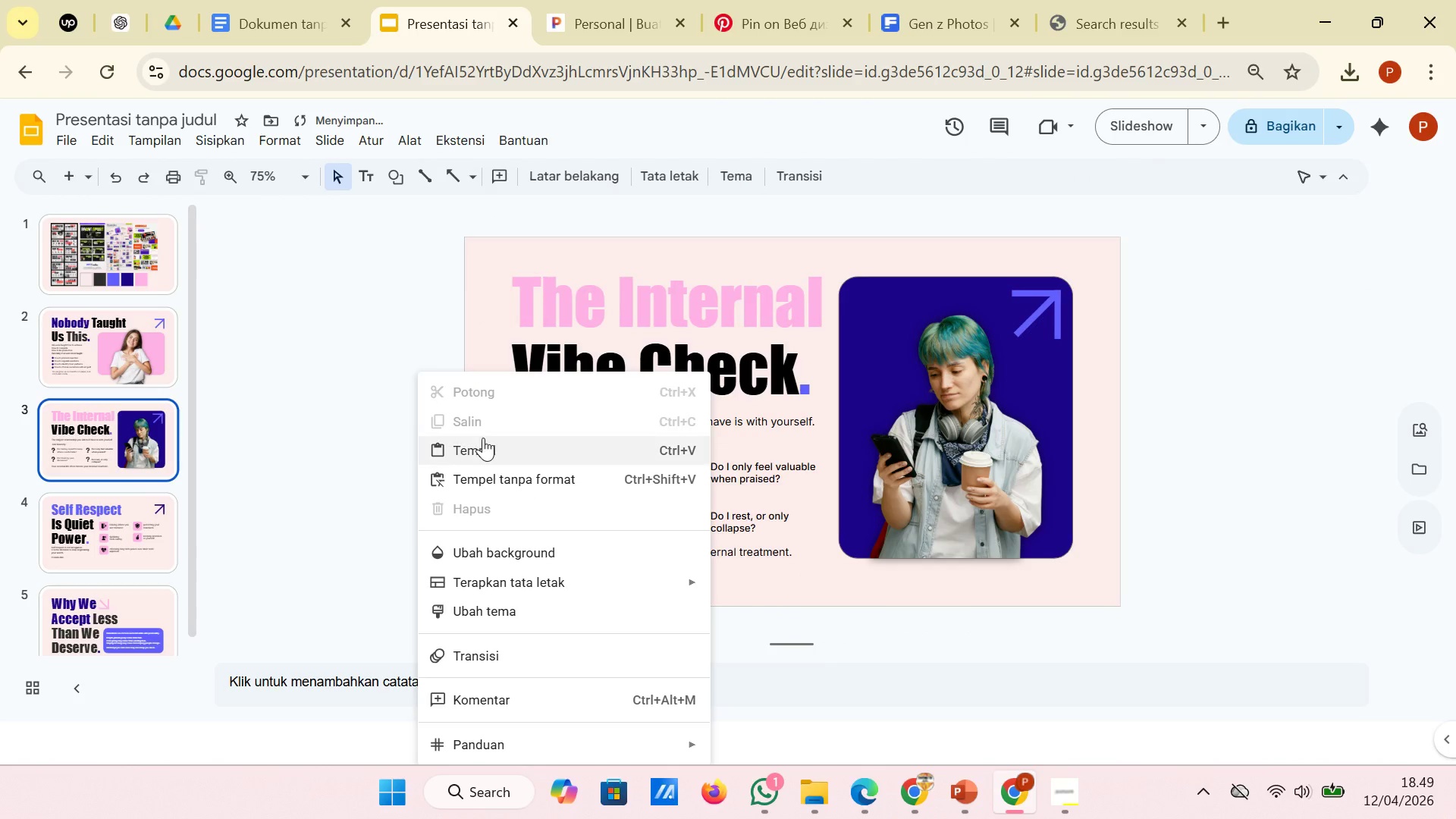 
left_click([483, 438])
 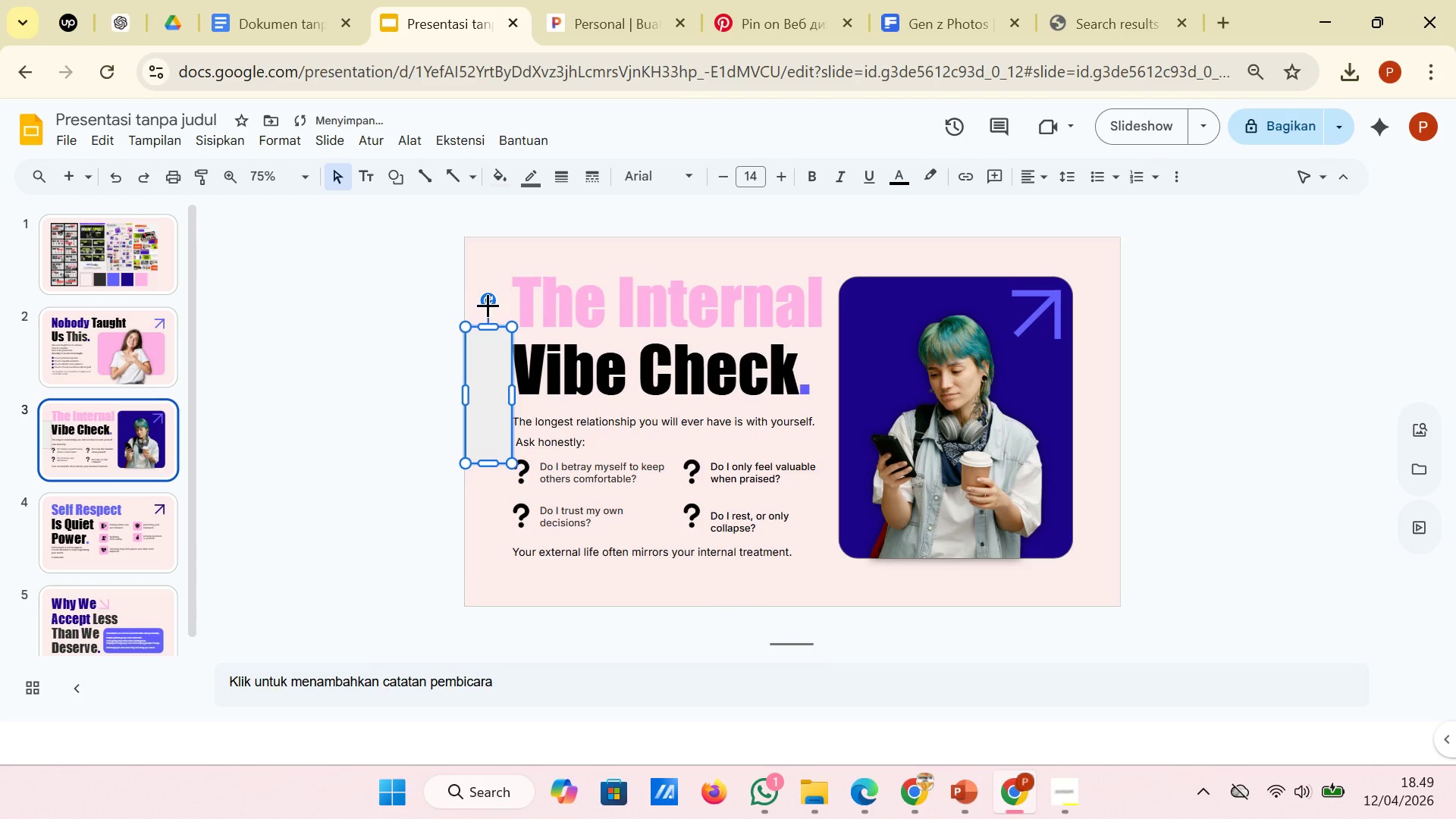 
left_click_drag(start_coordinate=[489, 385], to_coordinate=[1096, 431])
 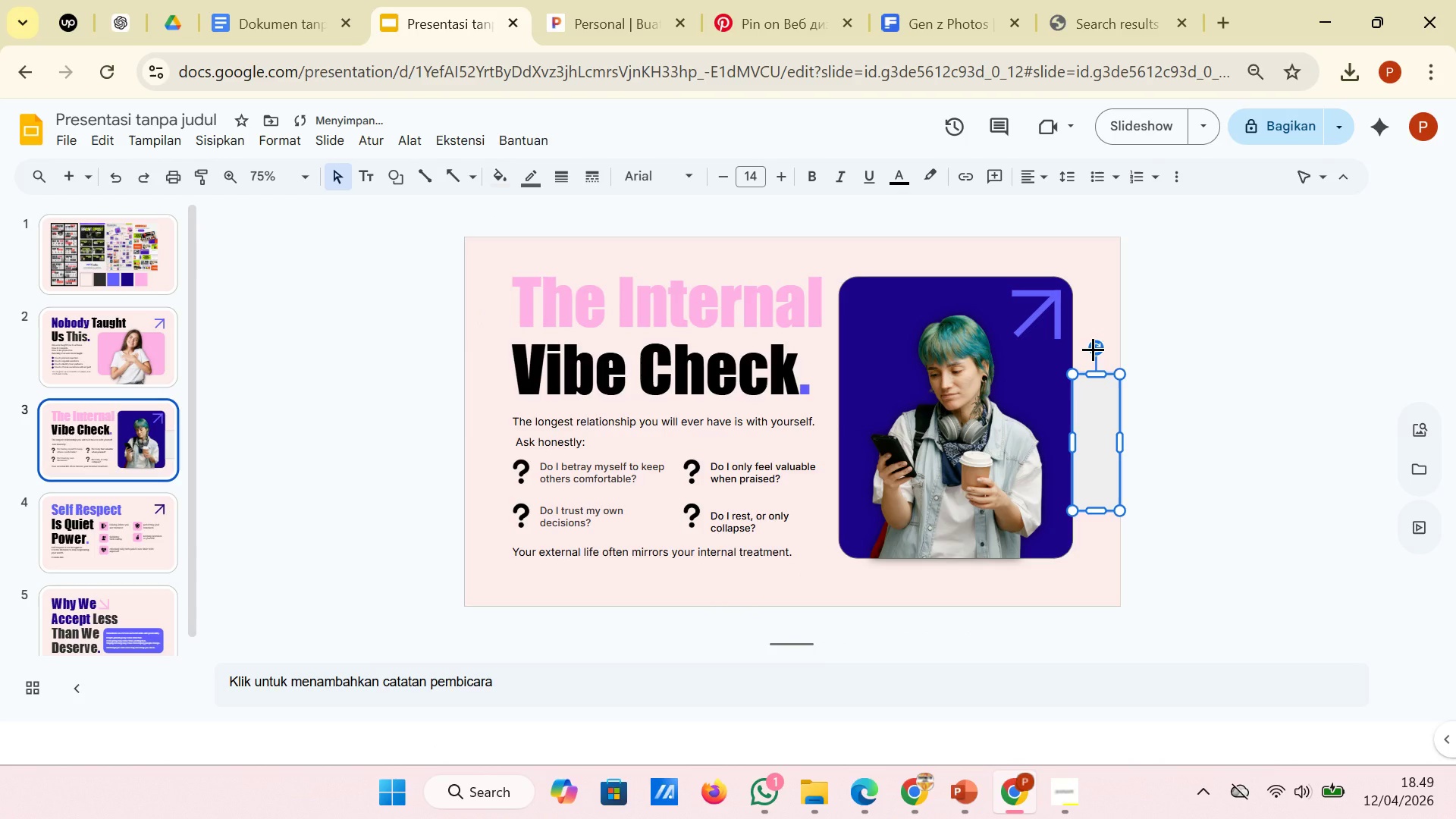 
left_click_drag(start_coordinate=[1093, 349], to_coordinate=[1141, 441])
 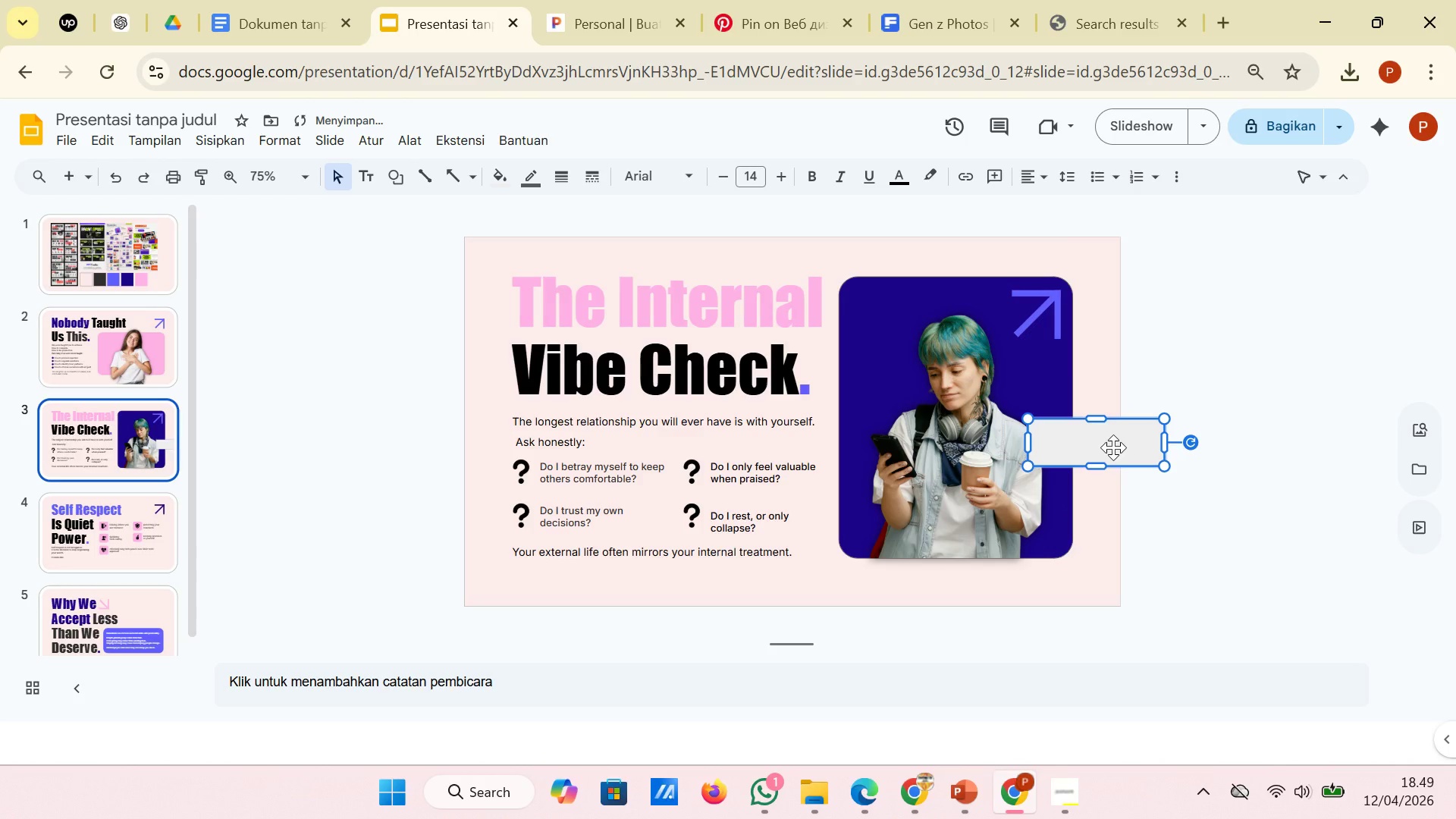 
left_click_drag(start_coordinate=[1113, 447], to_coordinate=[999, 265])
 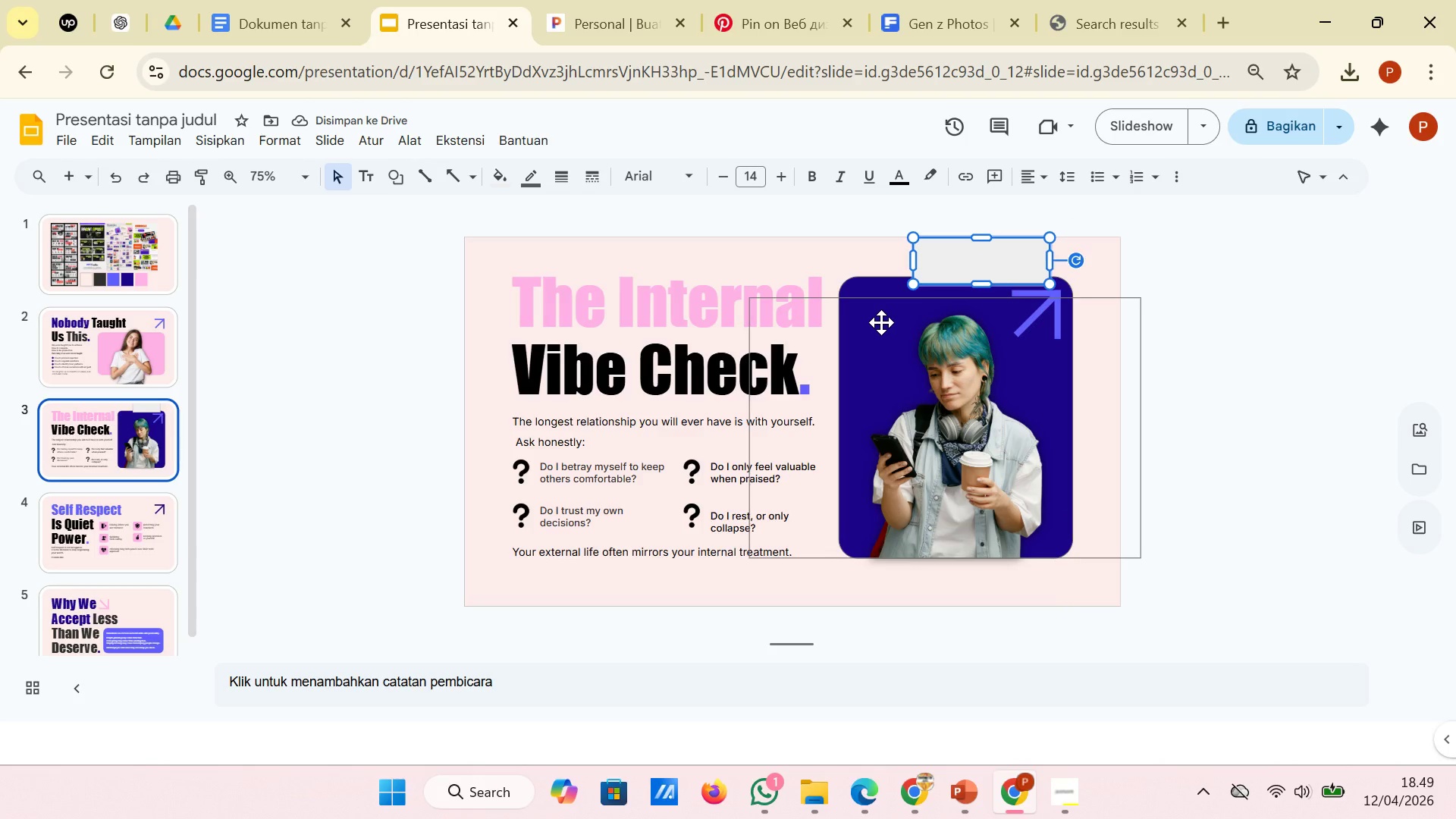 
wait(5.06)
 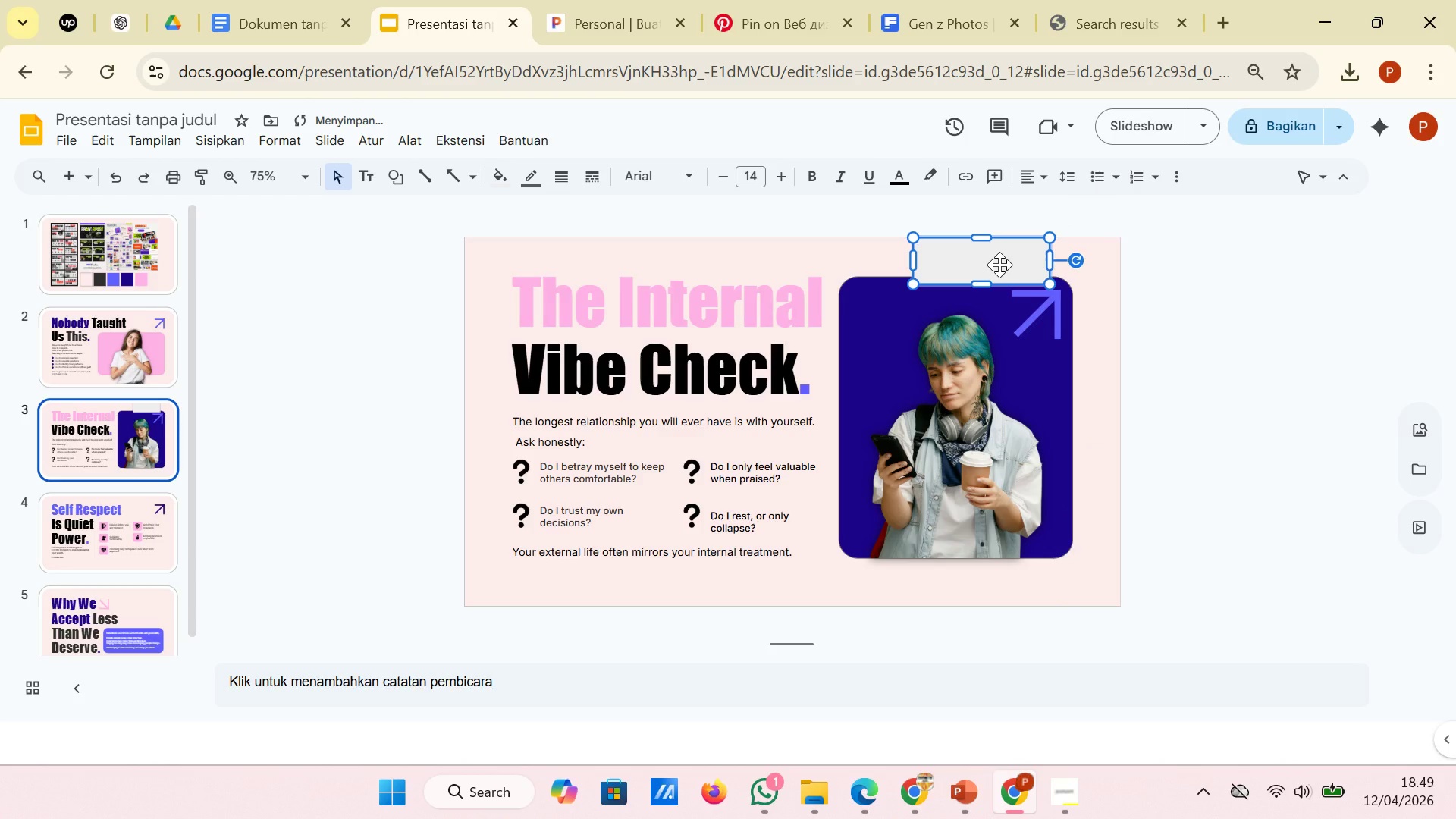 
left_click([869, 283])
 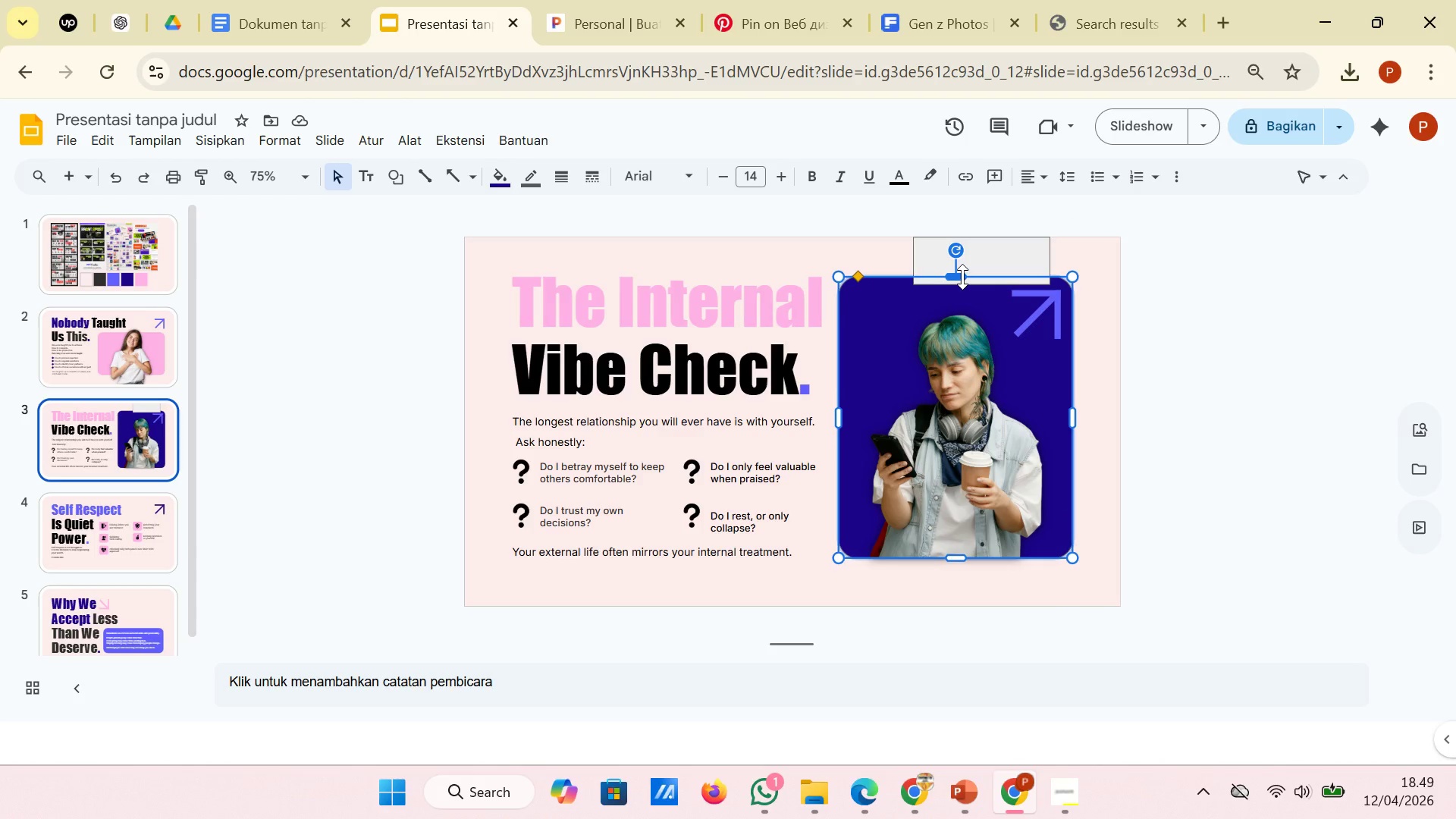 
left_click_drag(start_coordinate=[962, 277], to_coordinate=[962, 286])
 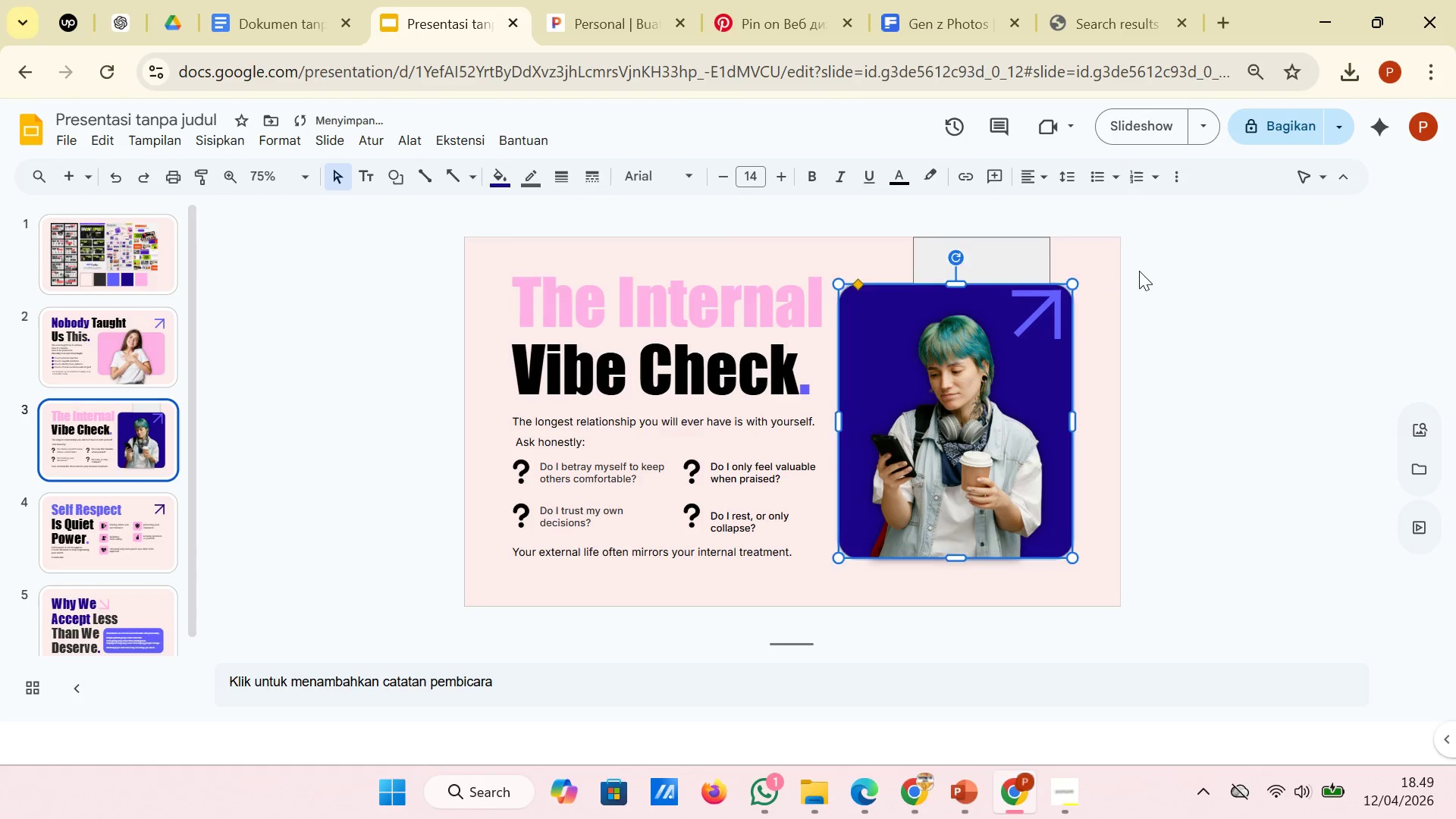 
left_click([1140, 271])
 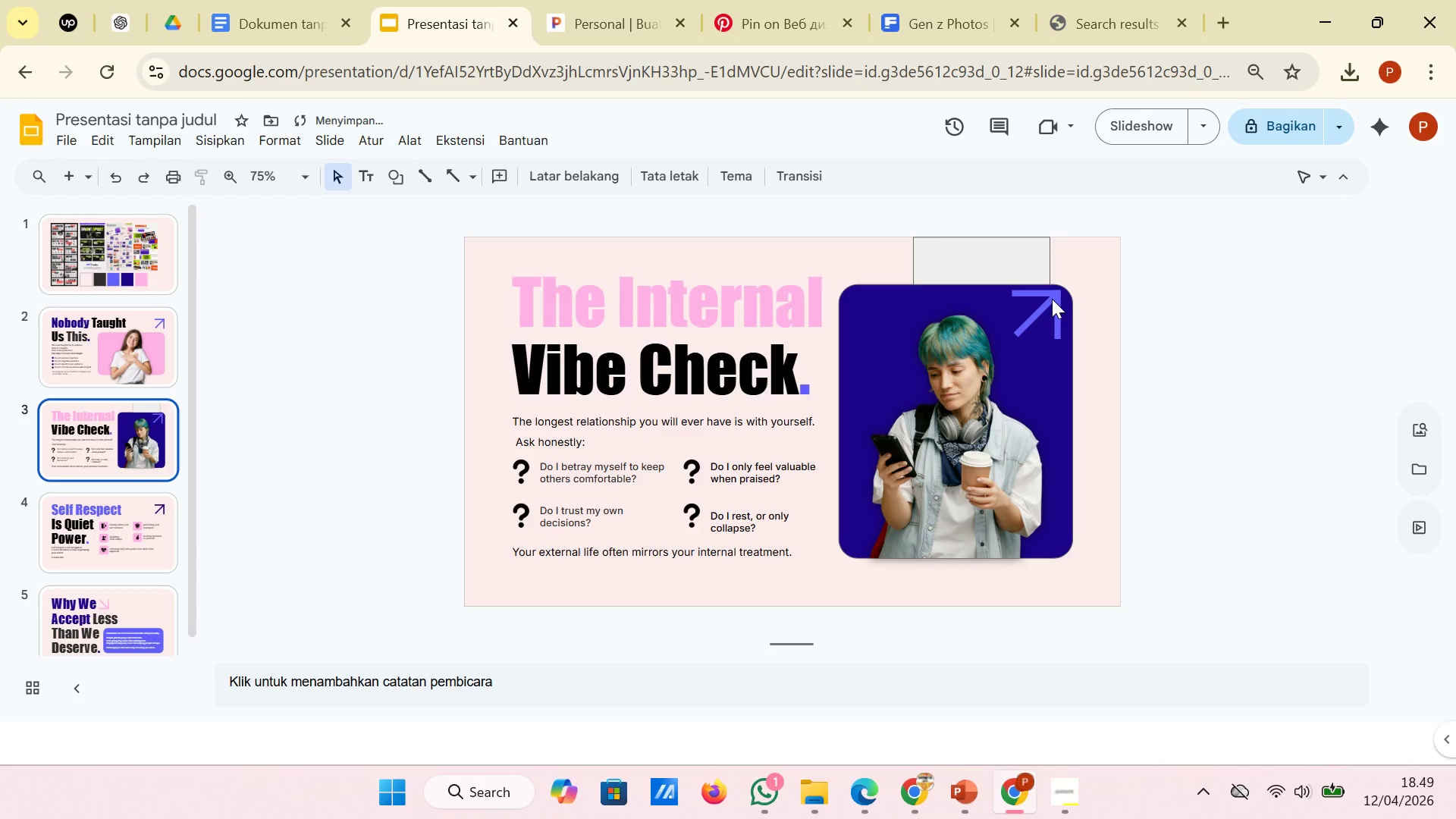 
left_click([1052, 298])
 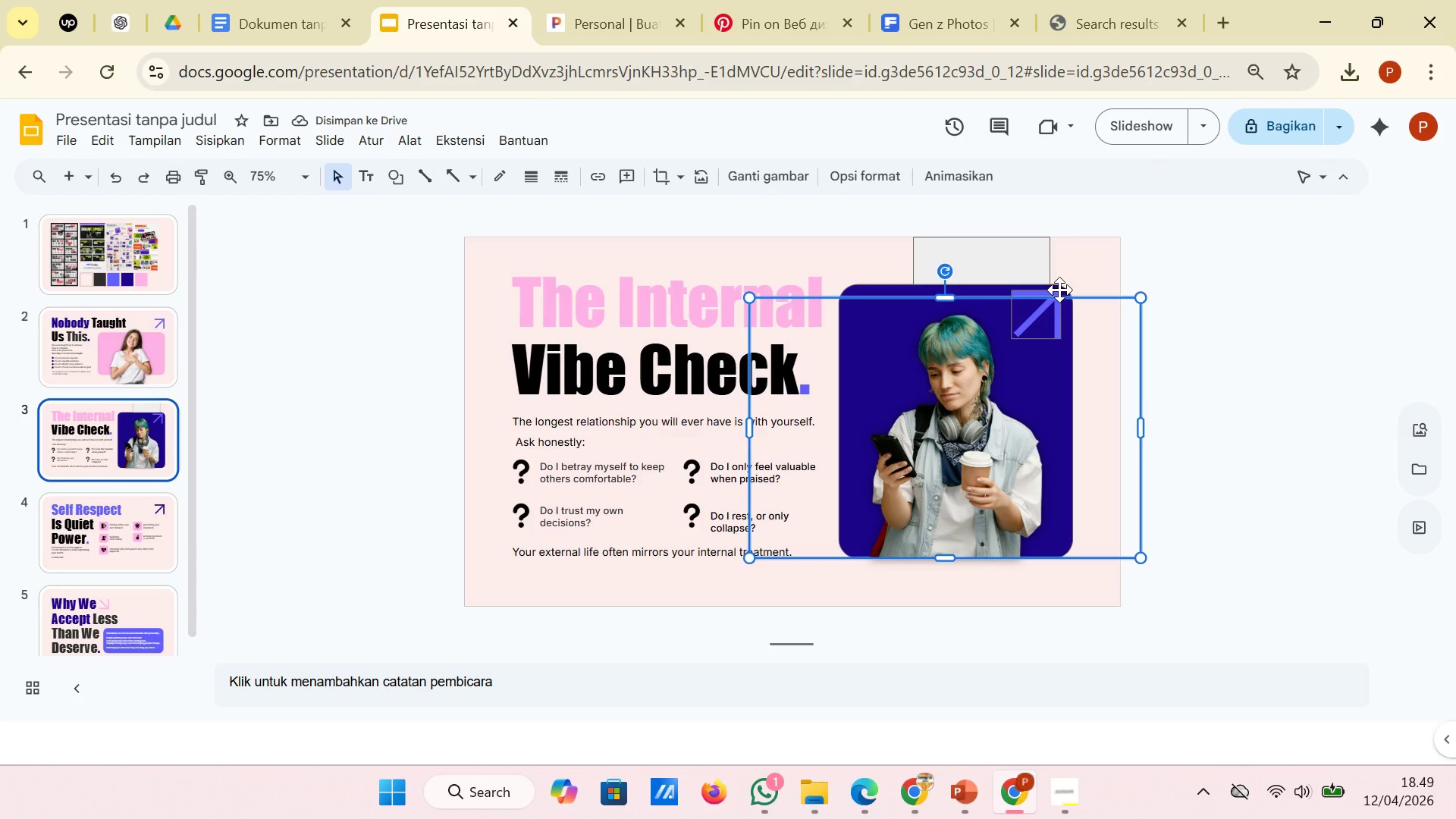 
left_click([1059, 290])
 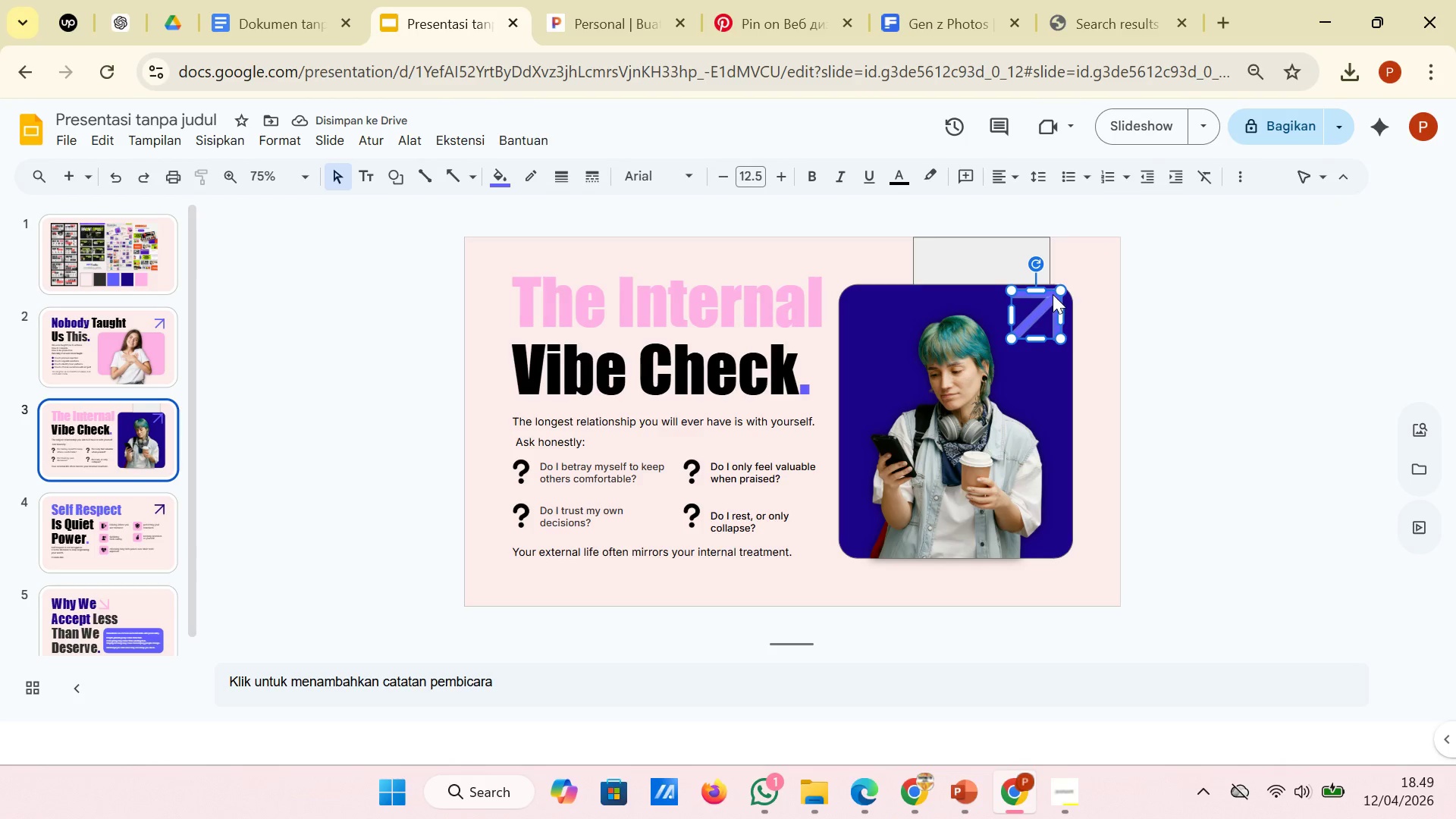 
left_click_drag(start_coordinate=[1053, 293], to_coordinate=[1053, 297])
 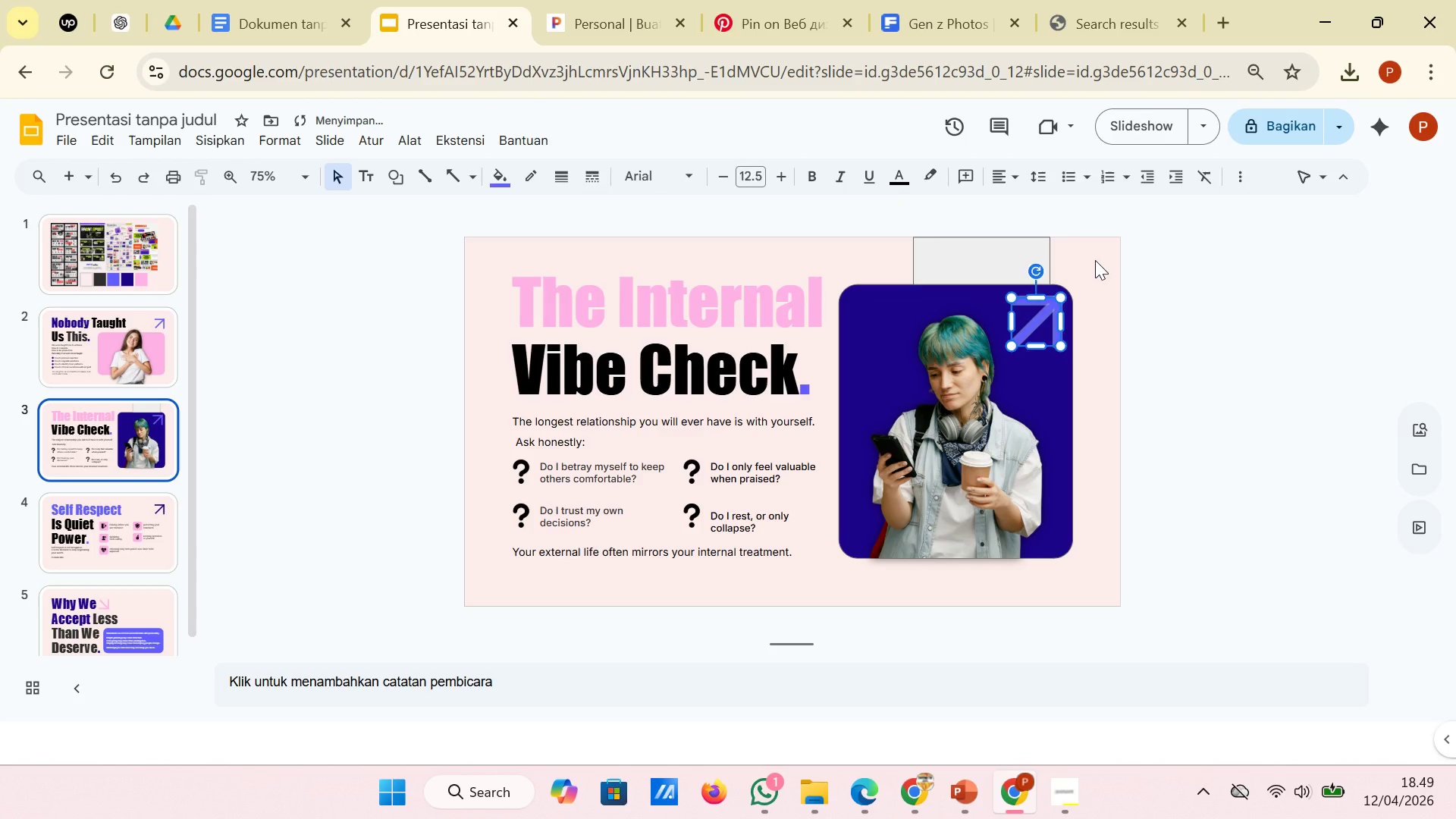 
left_click([1095, 260])
 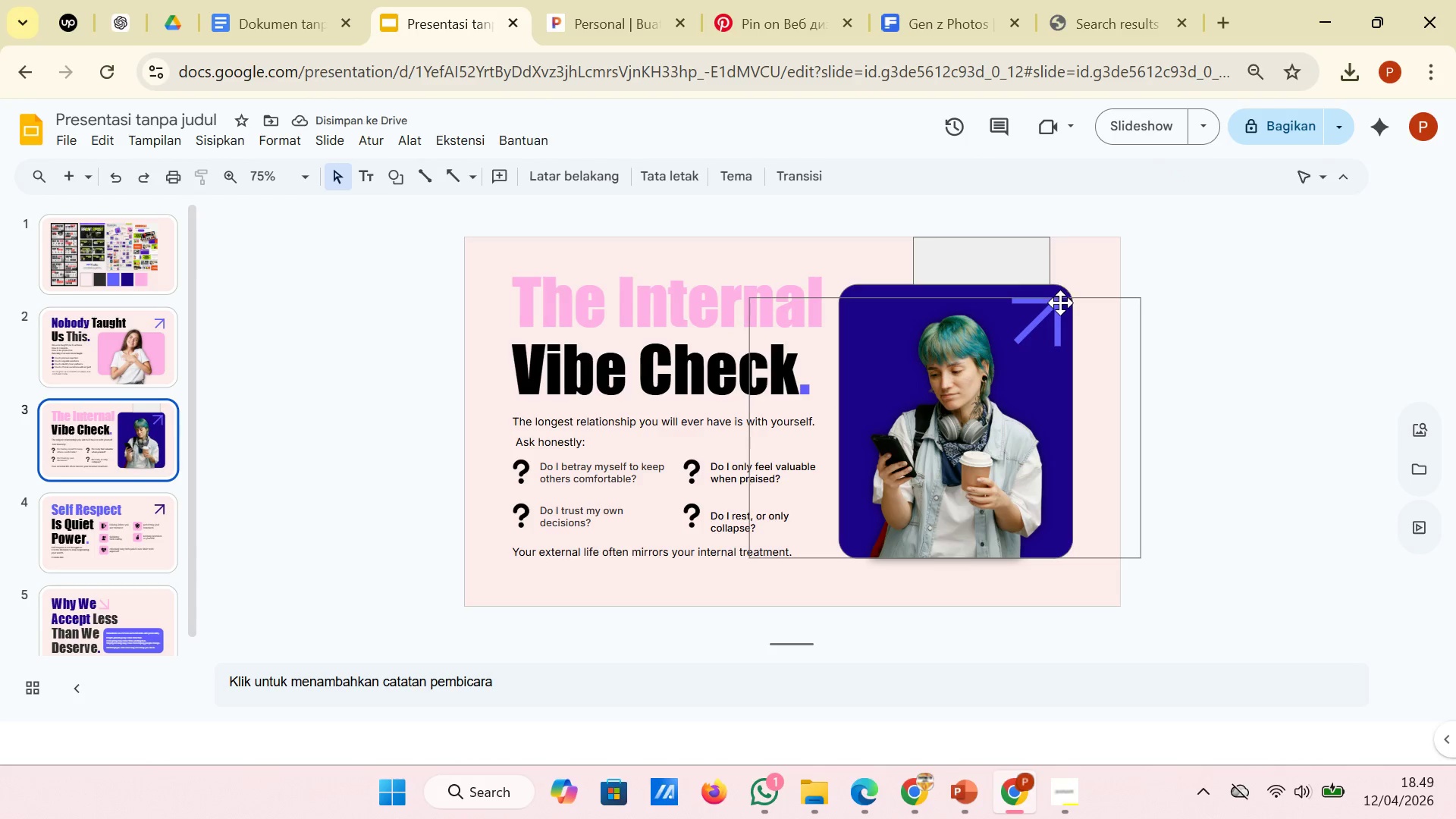 
left_click([1057, 309])
 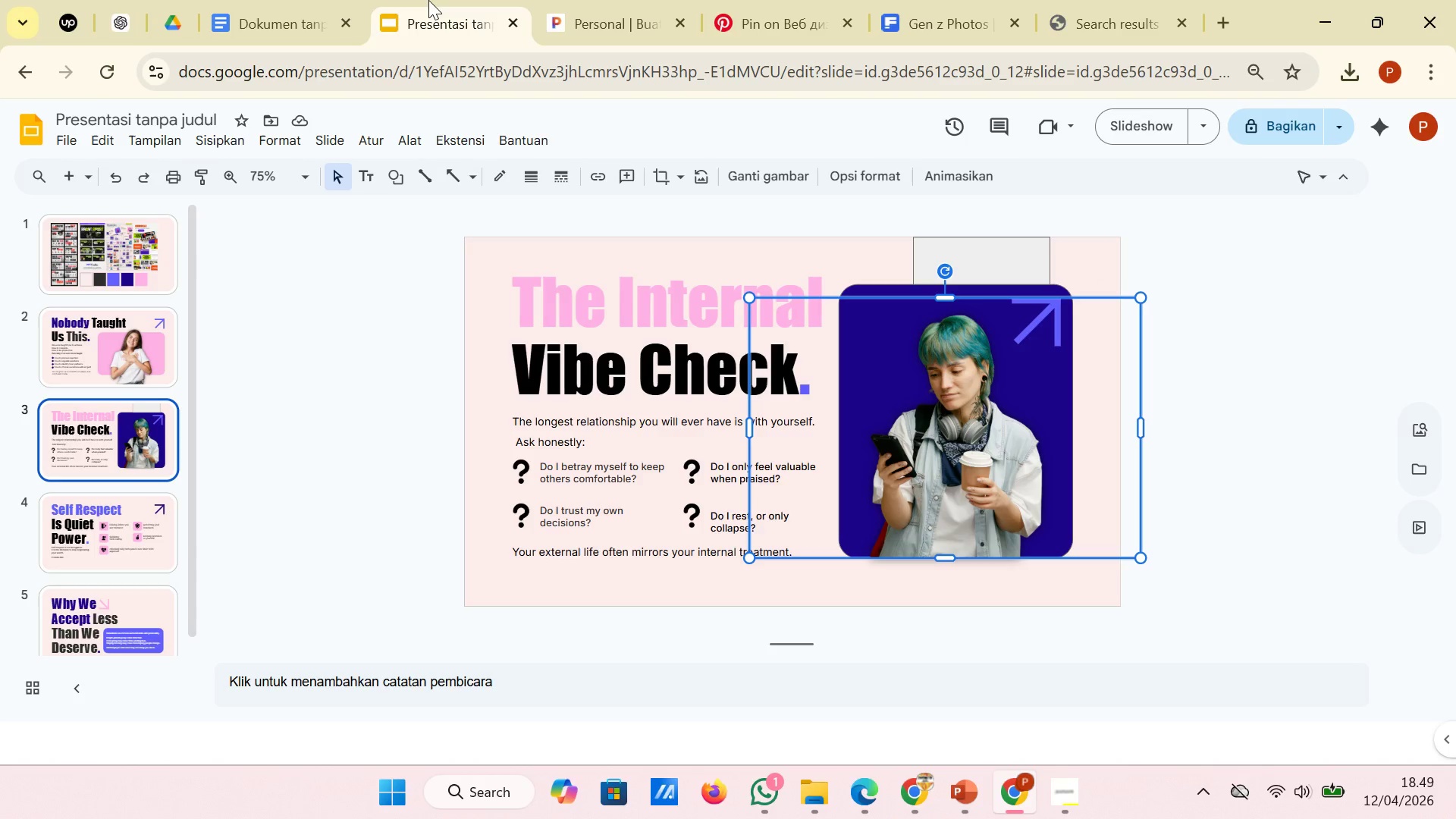 
wait(5.67)
 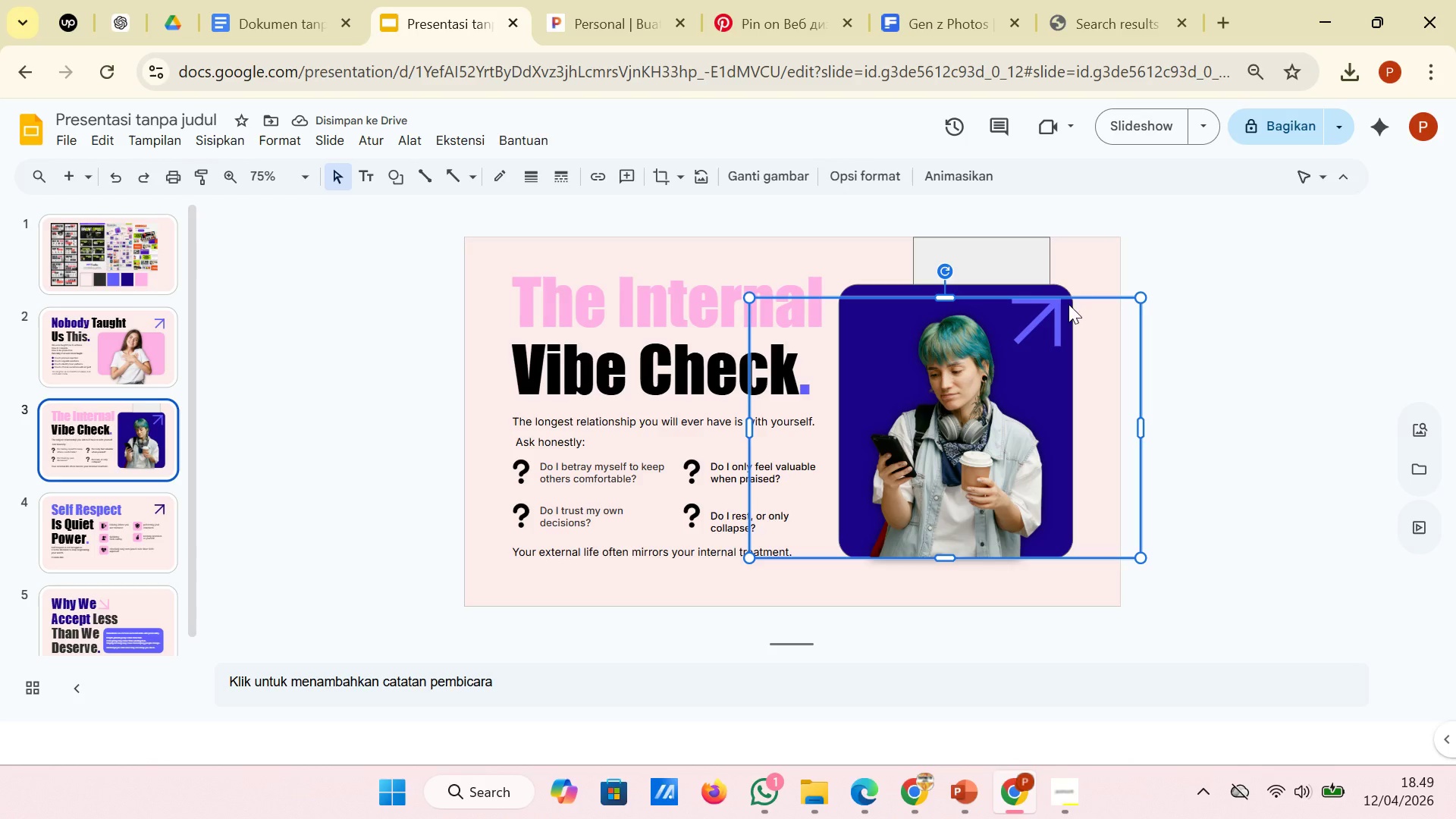 
left_click([124, 177])
 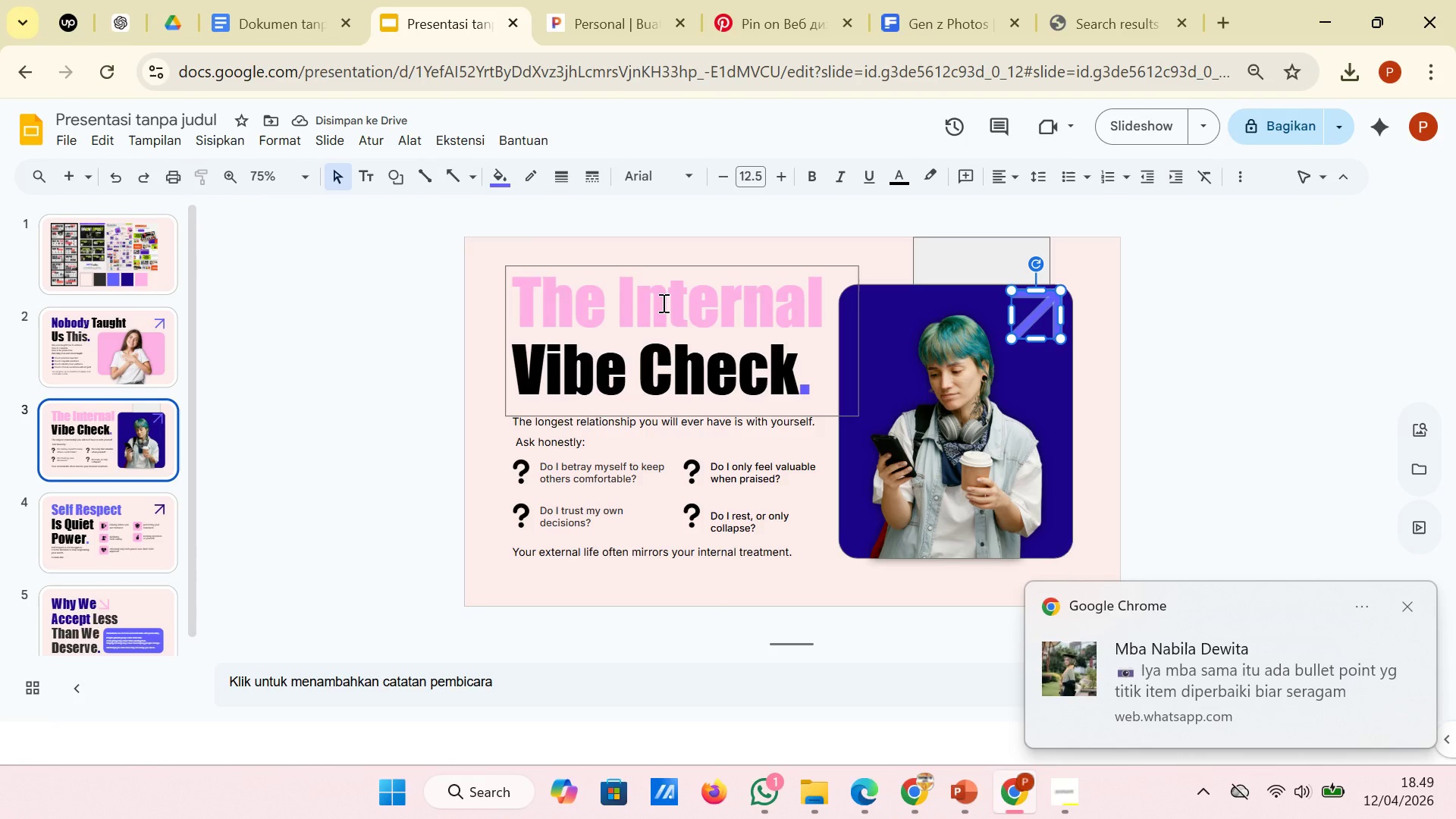 
key(ArrowDown)
 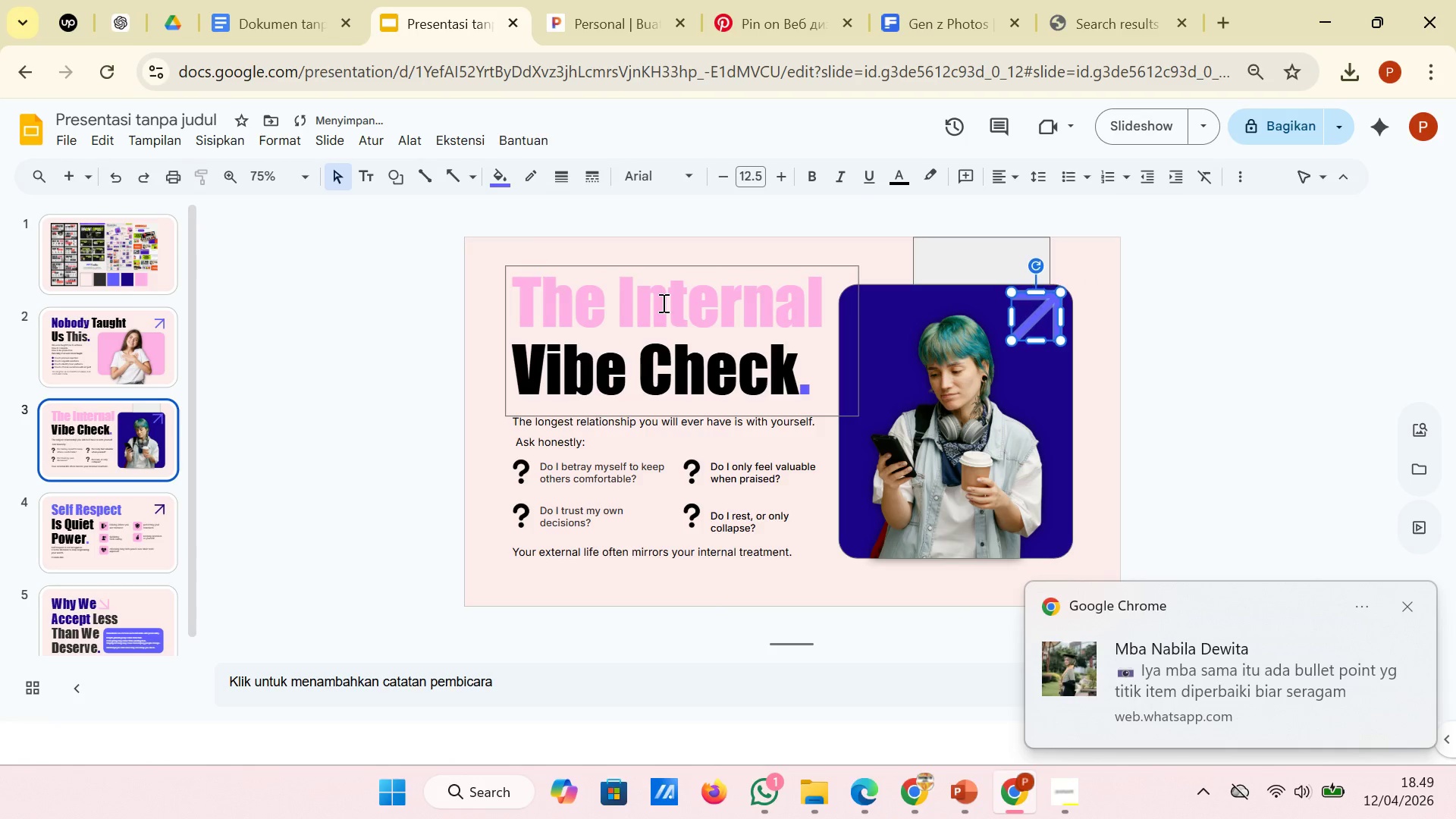 
key(ArrowDown)
 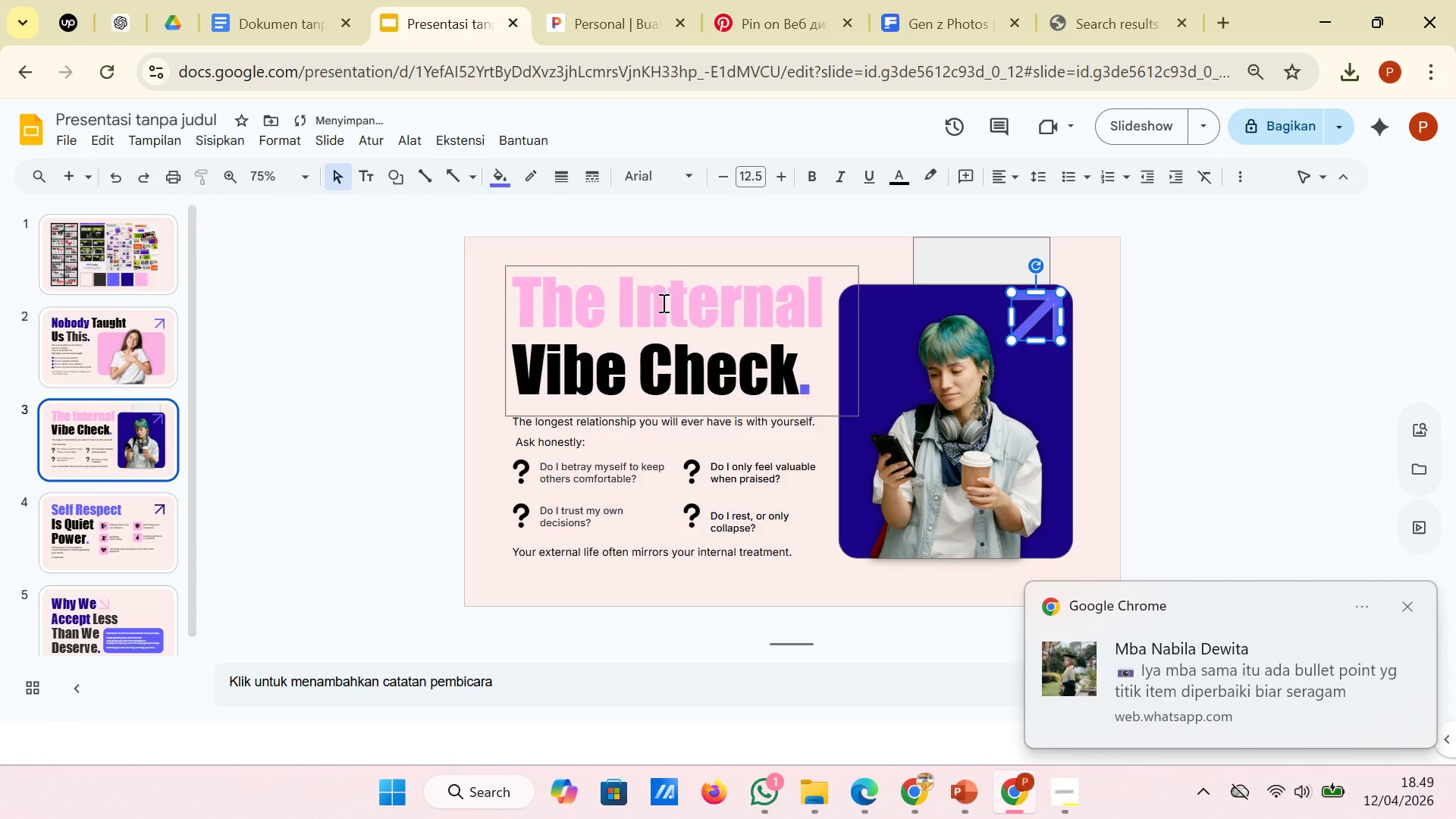 
key(ArrowDown)
 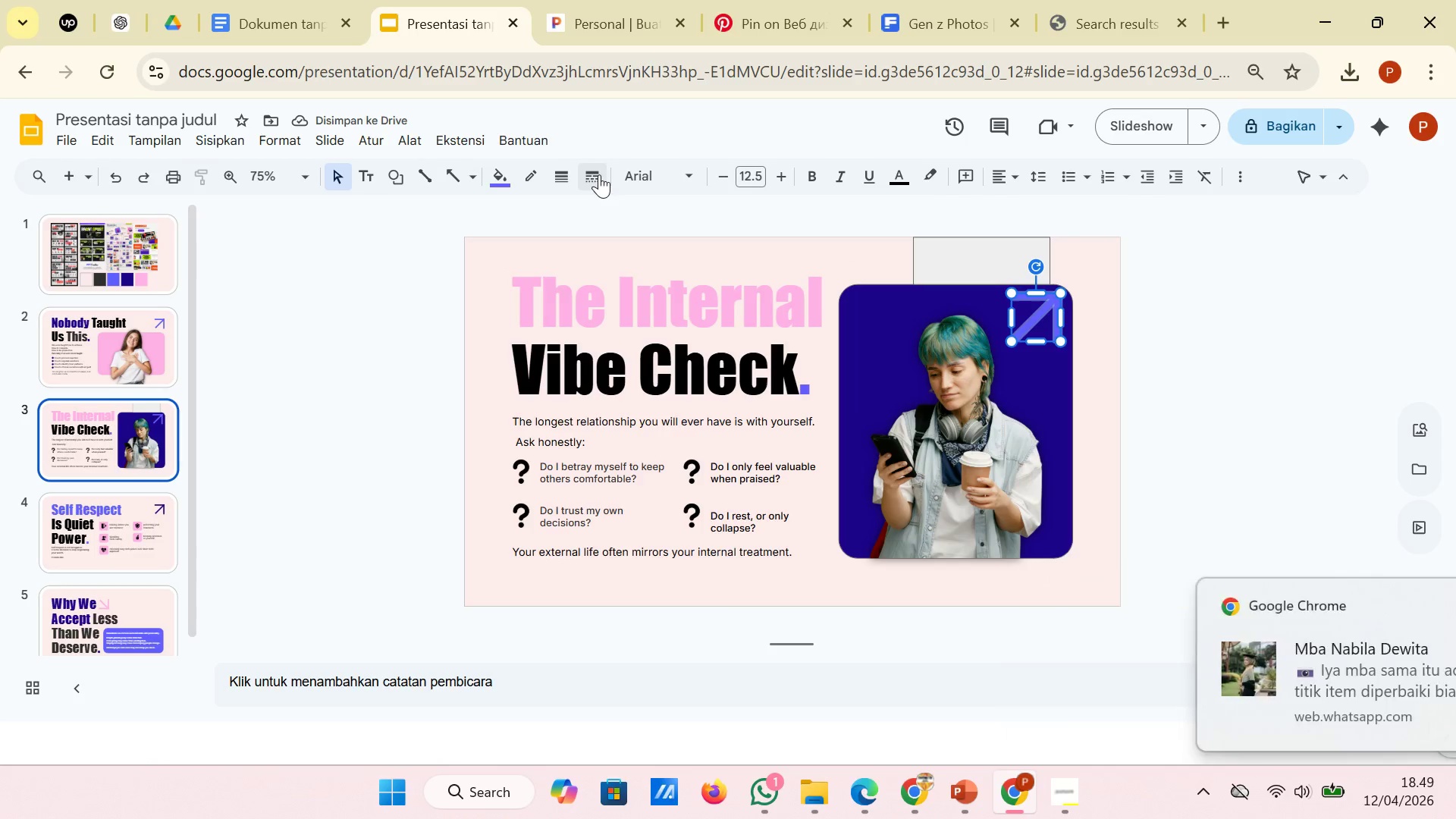 
left_click([1172, 278])
 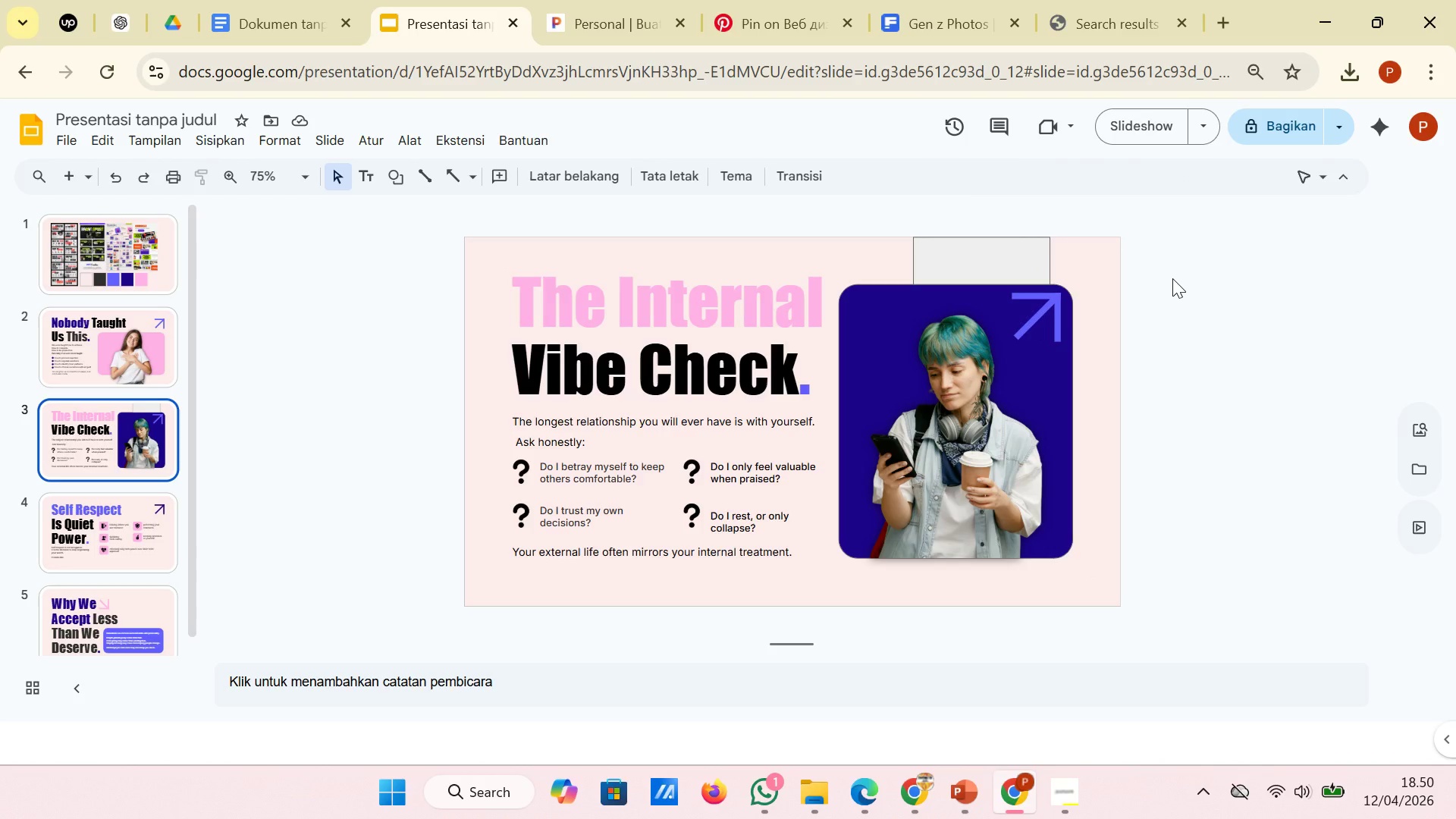 
wait(7.84)
 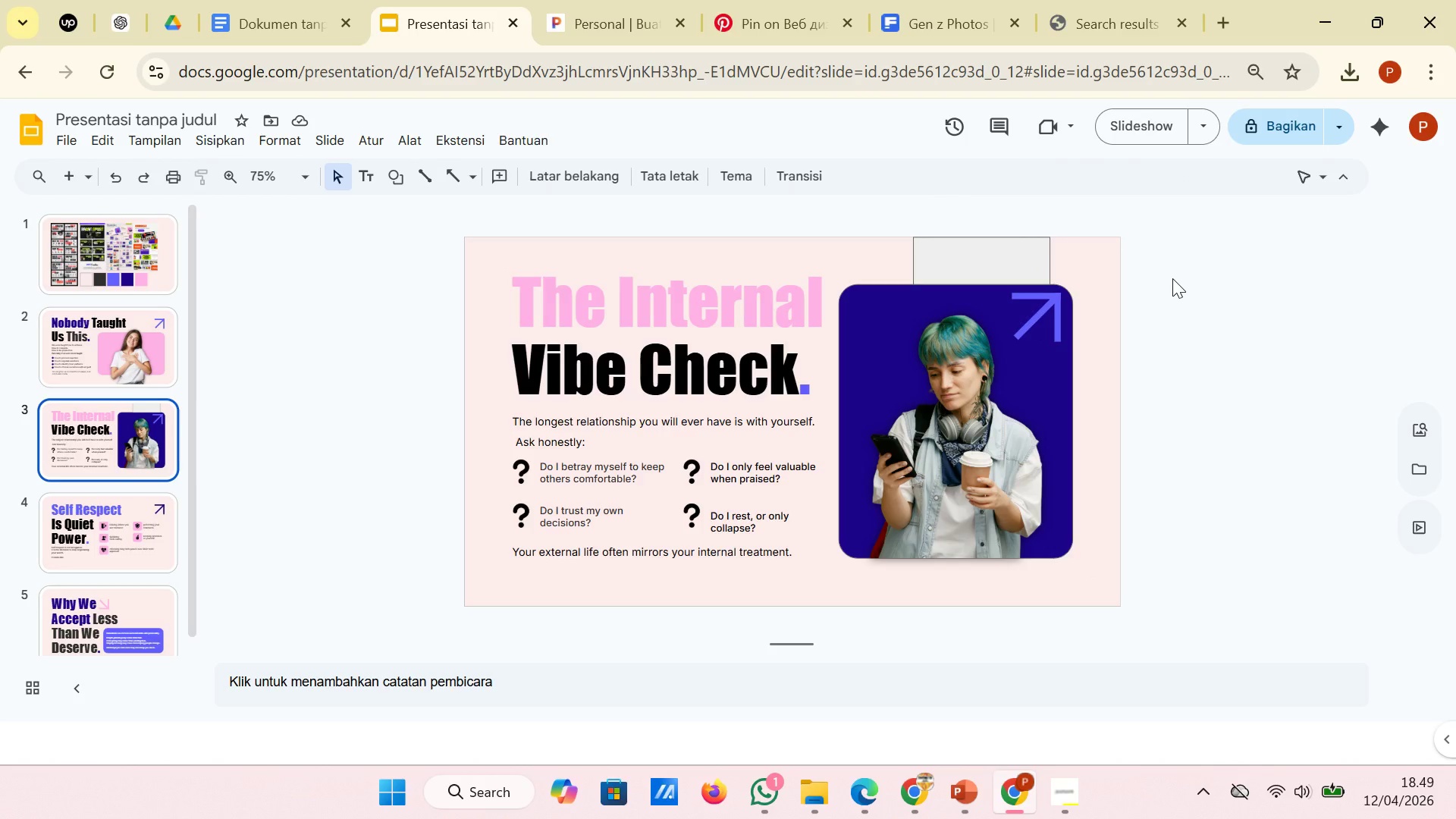 
left_click([1040, 302])
 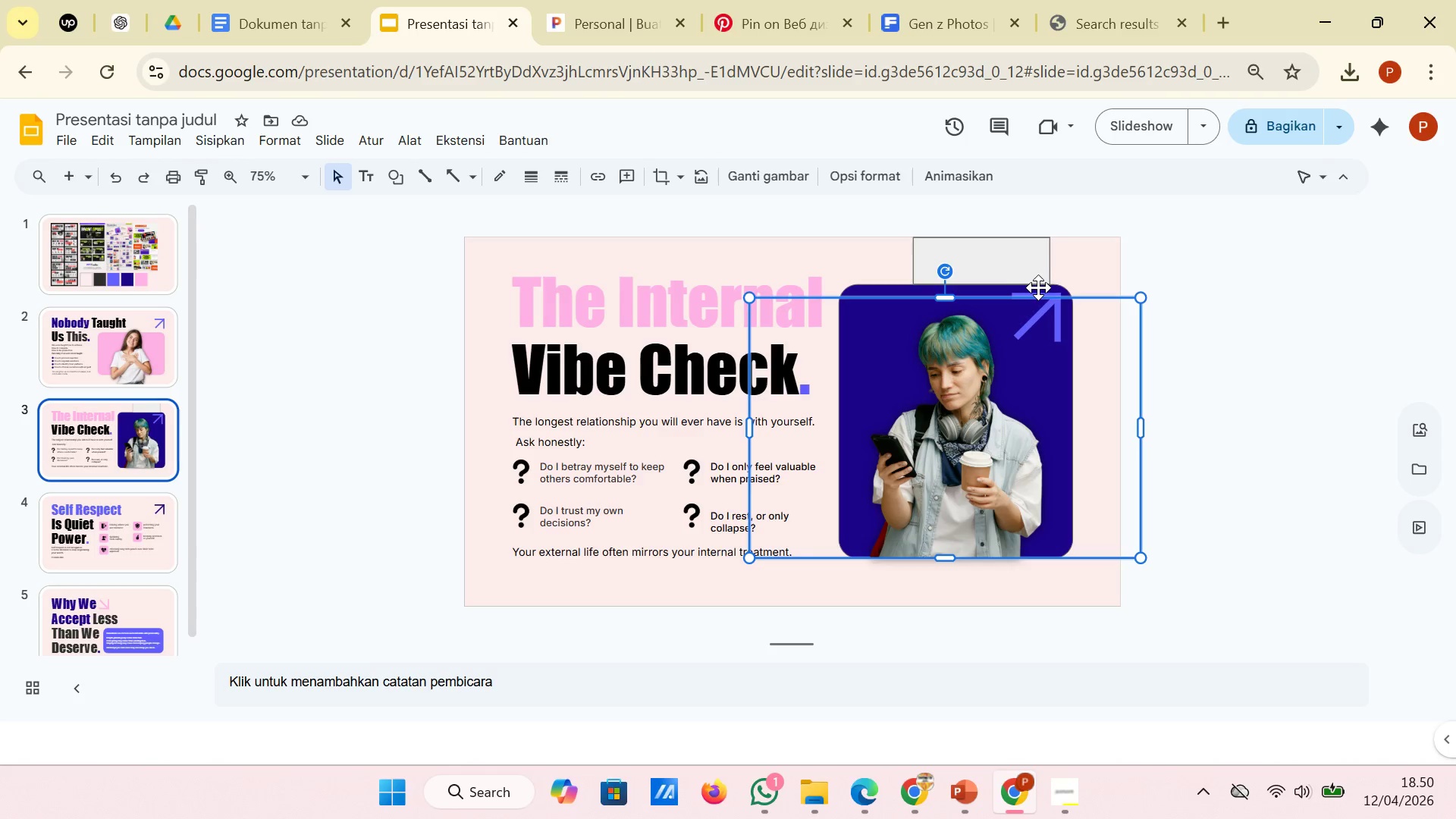 
left_click([1045, 291])
 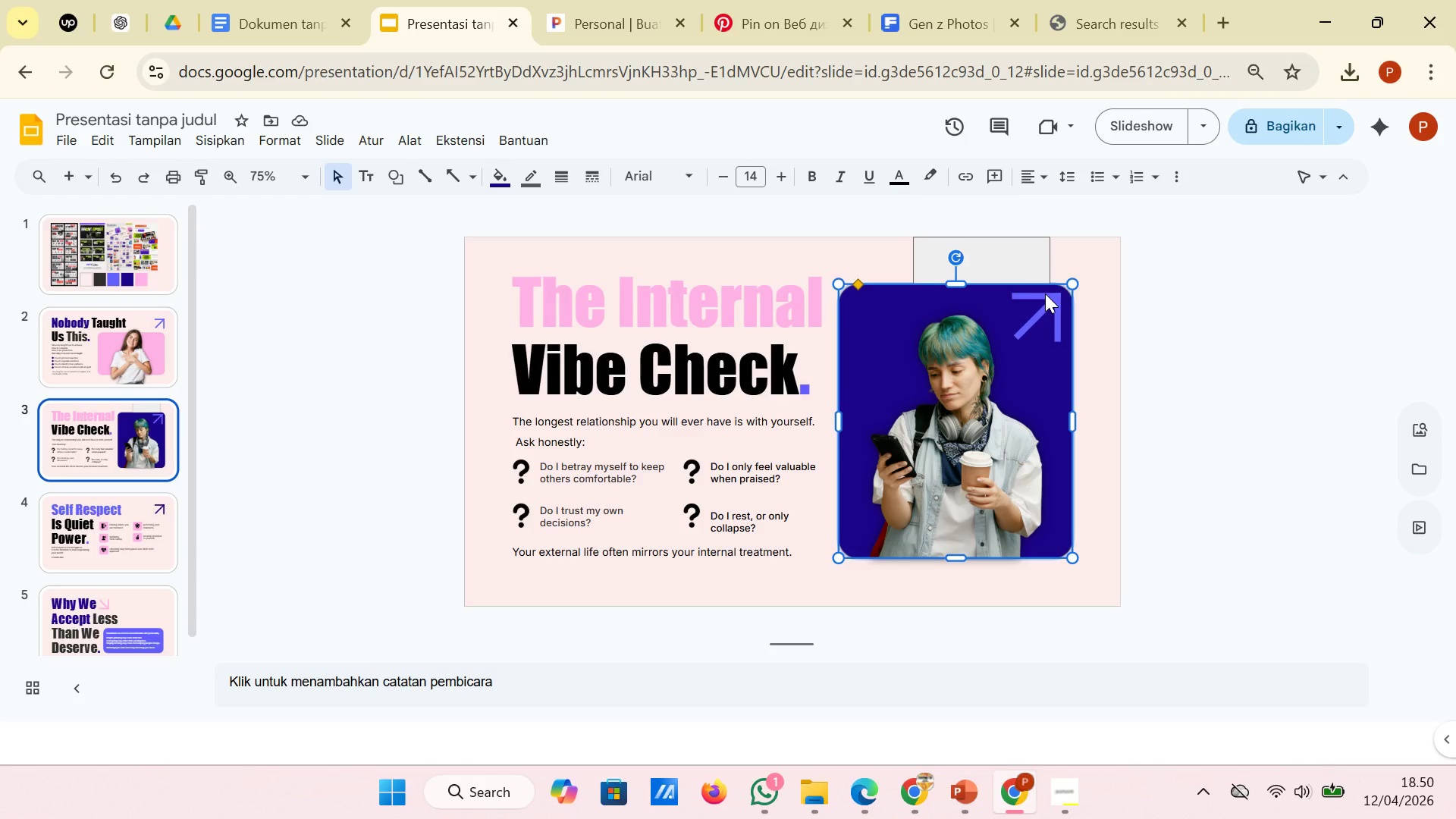 
left_click([1045, 293])
 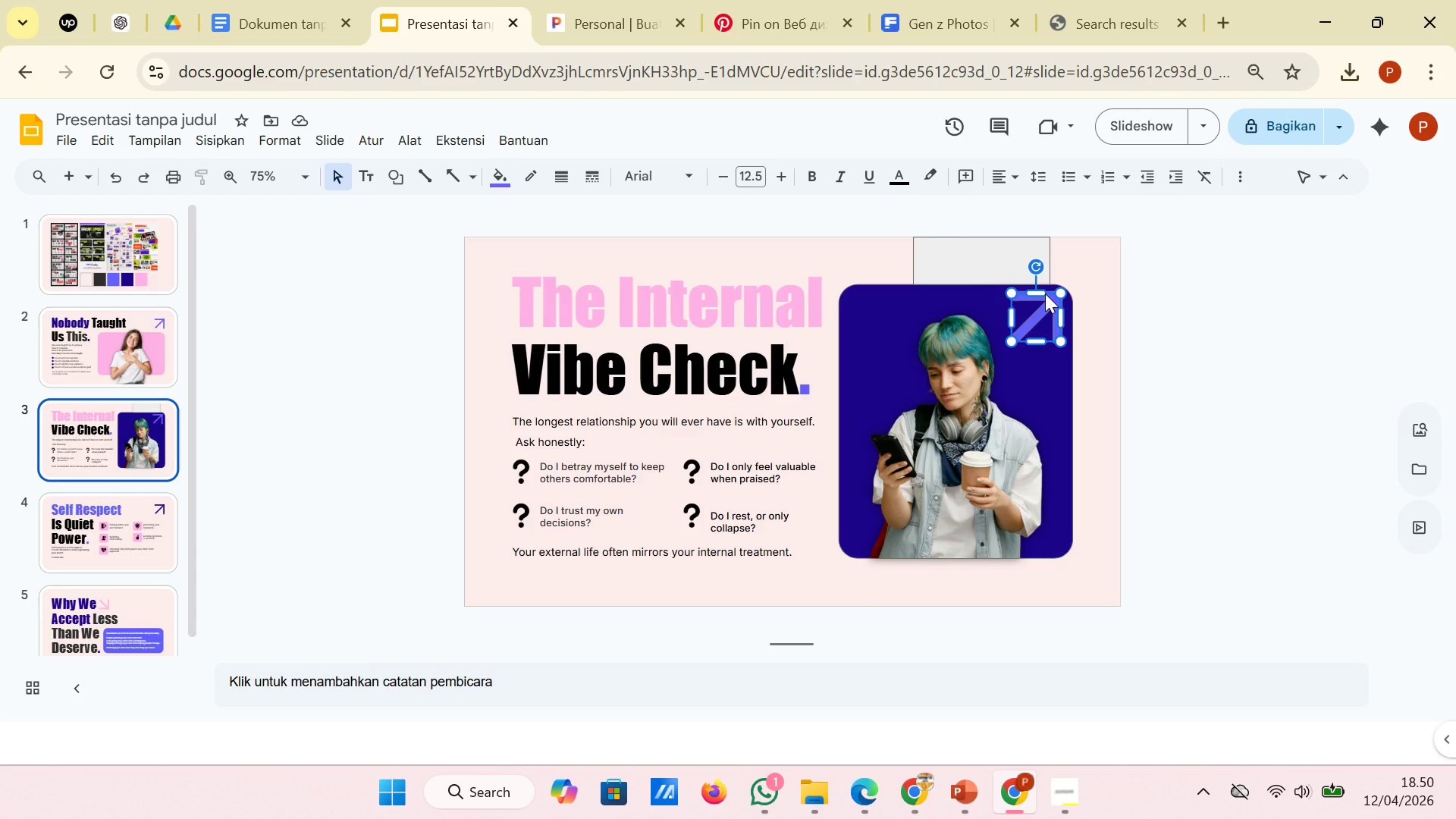 
key(ArrowDown)
 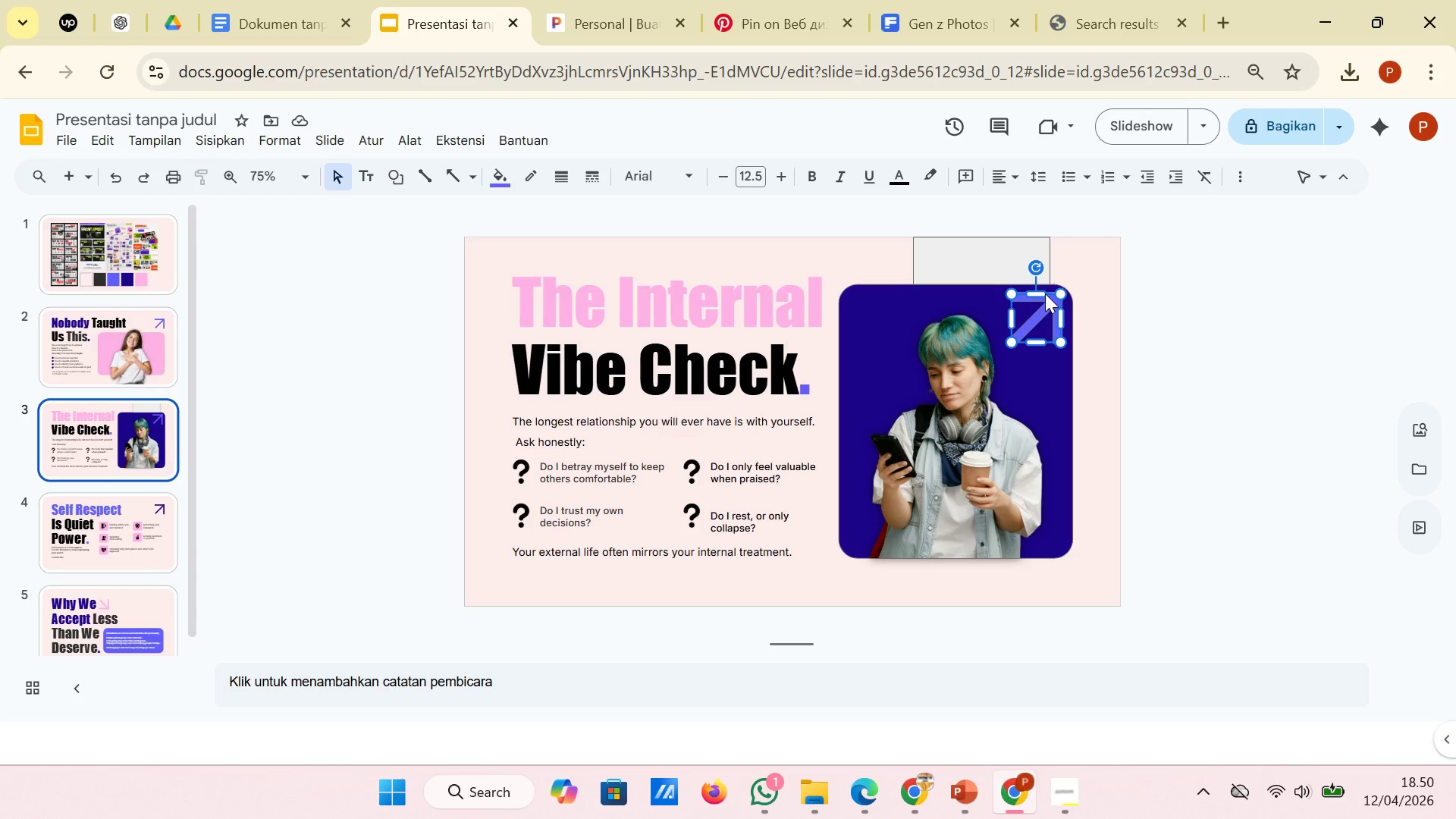 
wait(33.28)
 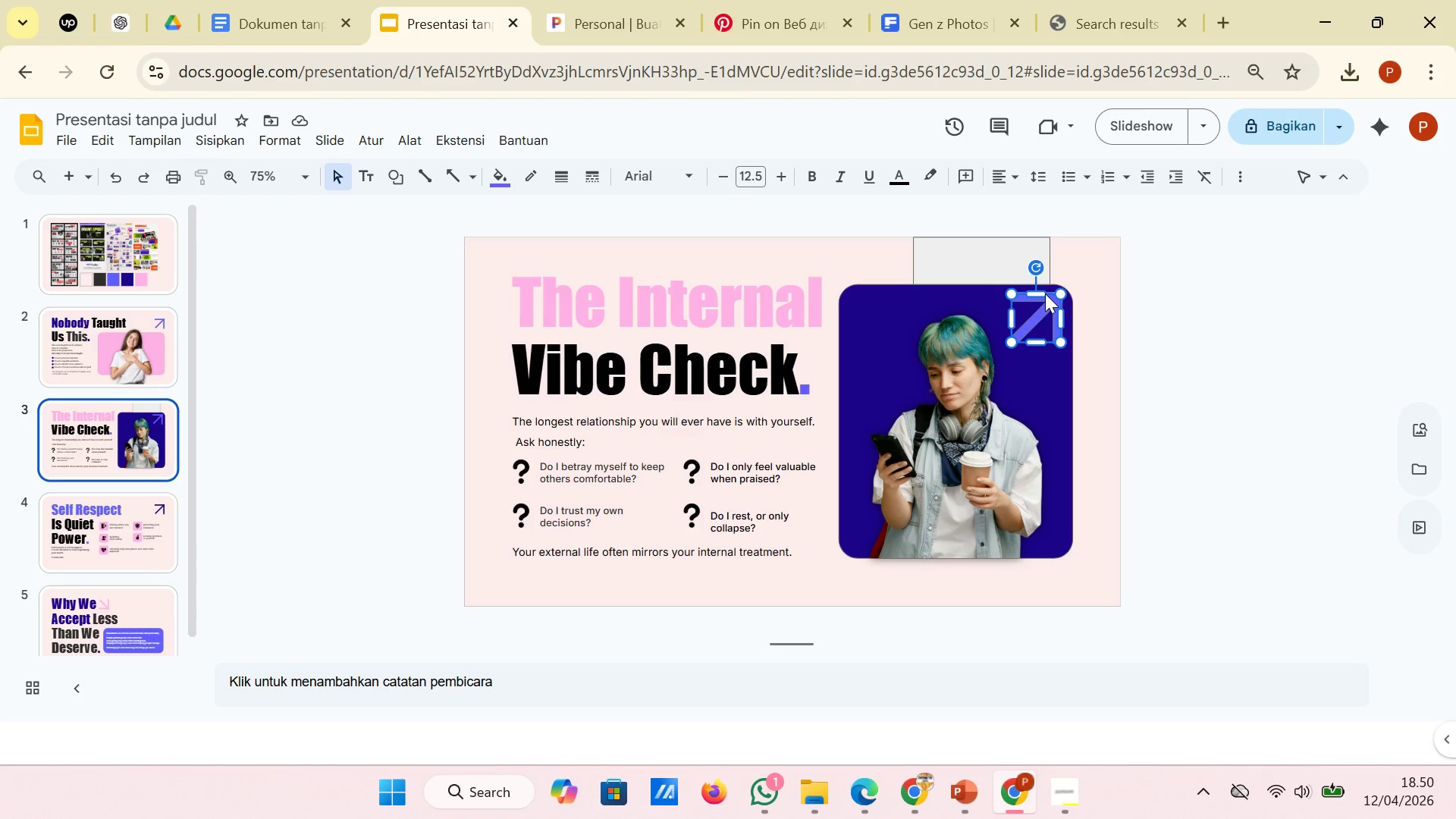 
left_click([1109, 256])
 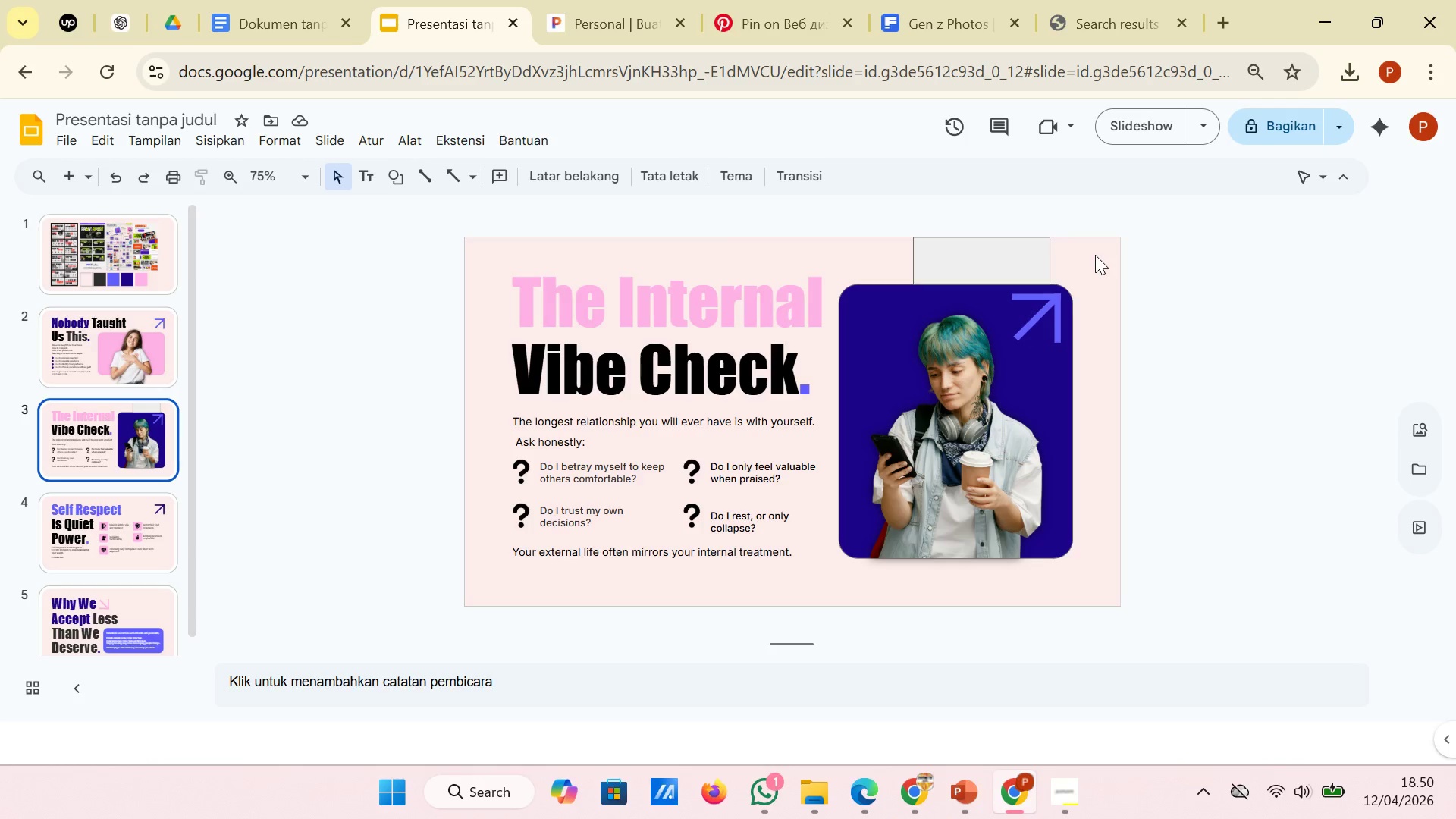 
left_click([1002, 244])
 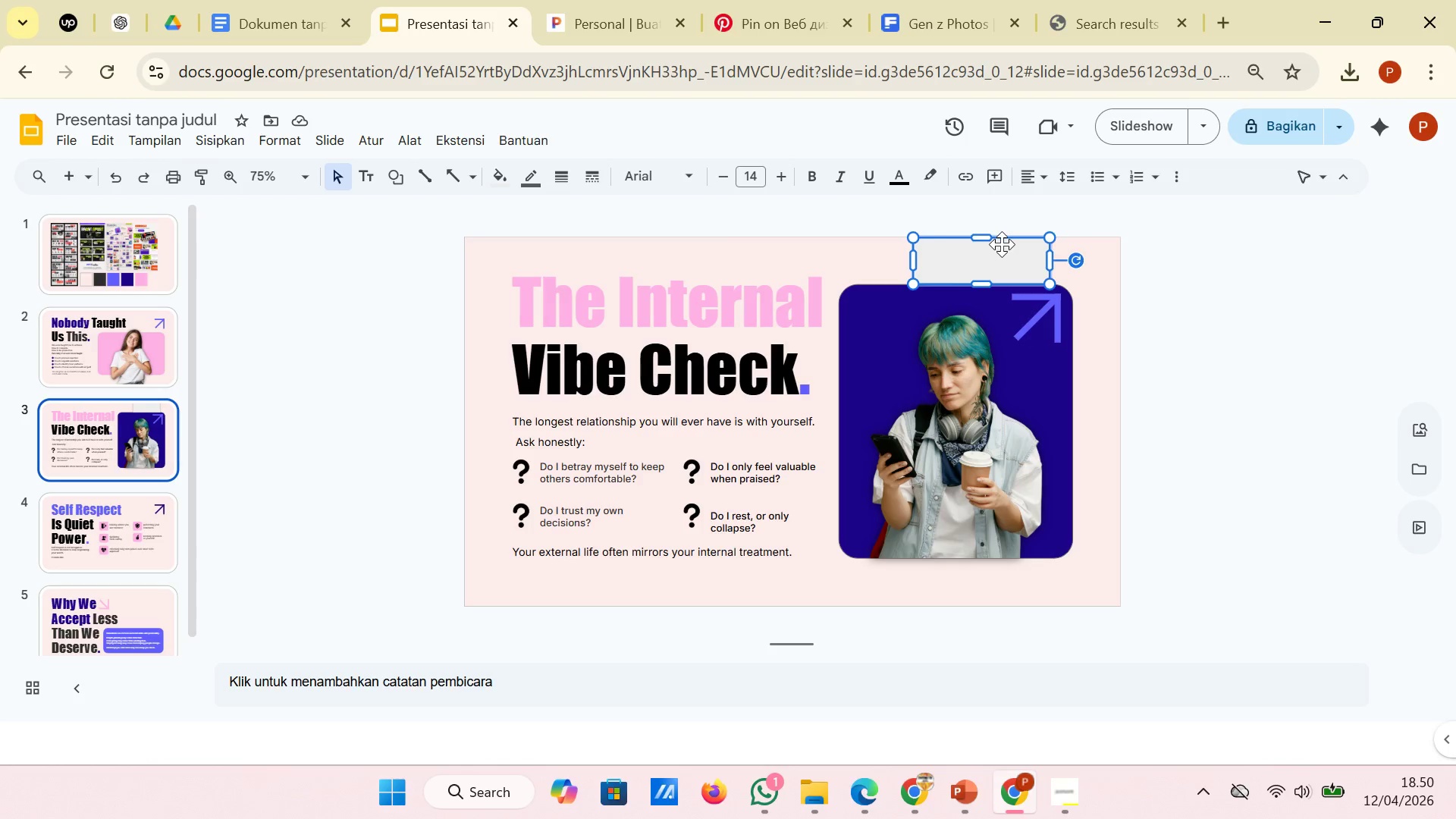 
right_click([1002, 244])
 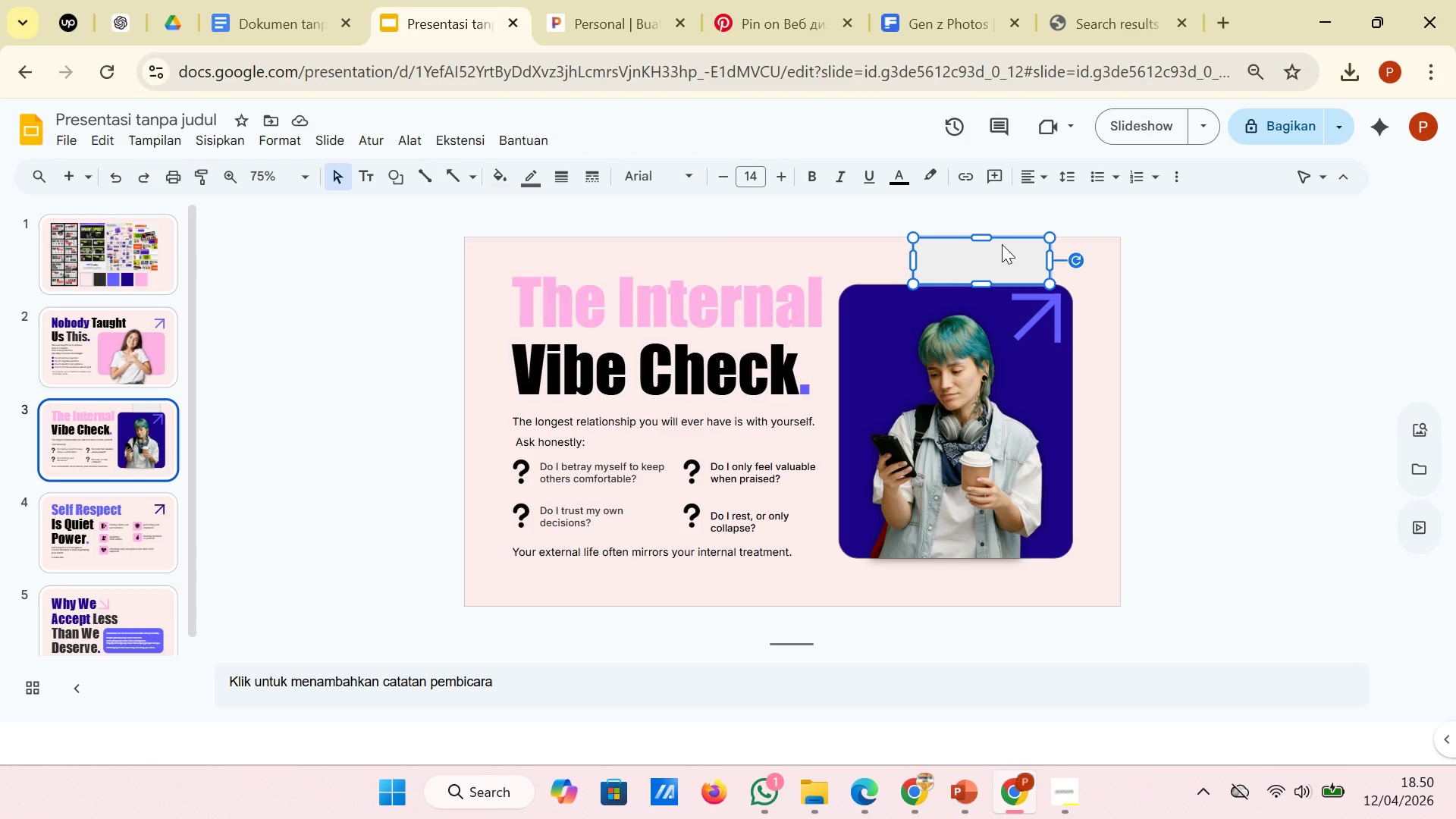 
right_click([1002, 244])
 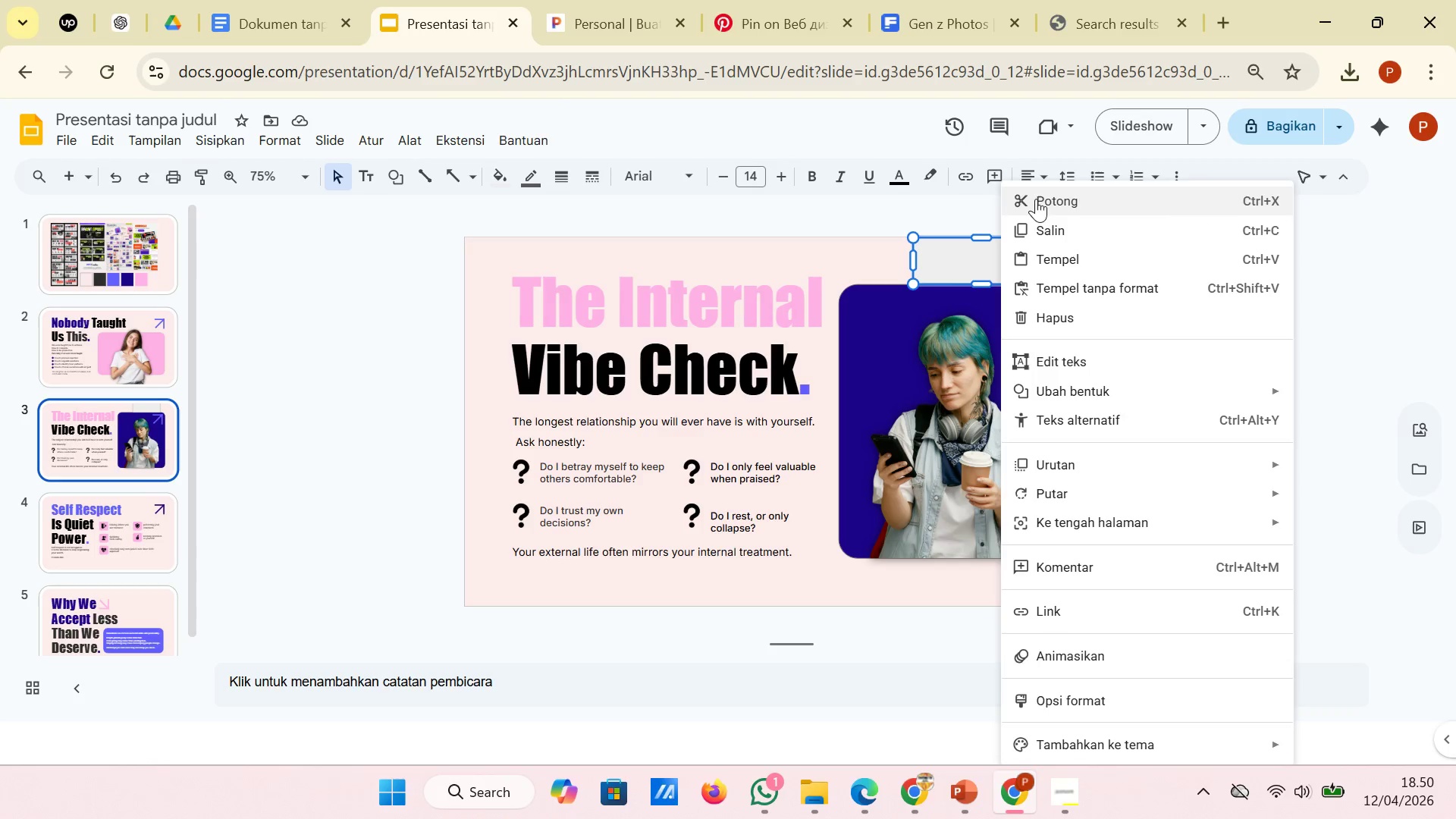 
left_click([1036, 199])
 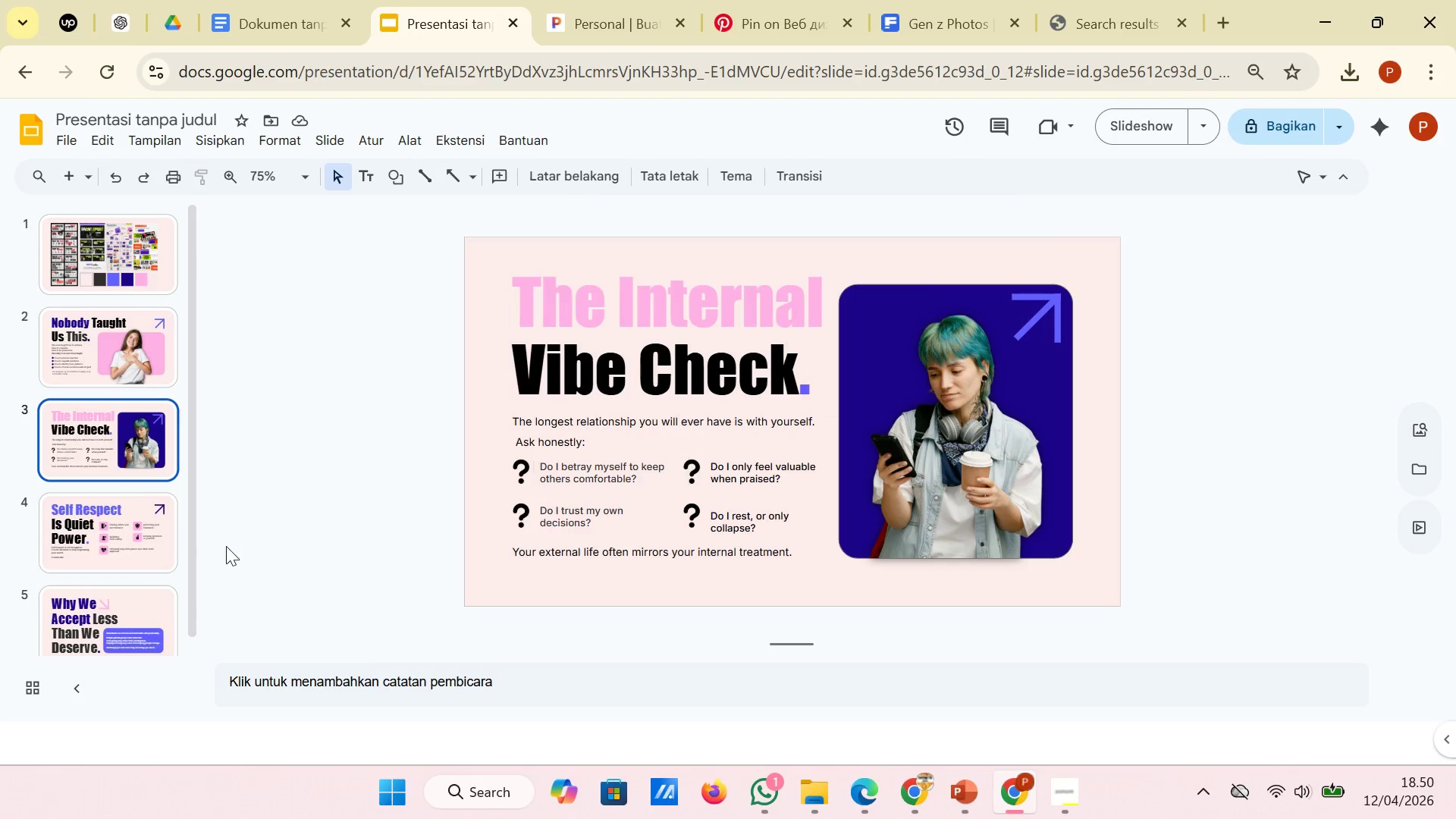 
wait(7.52)
 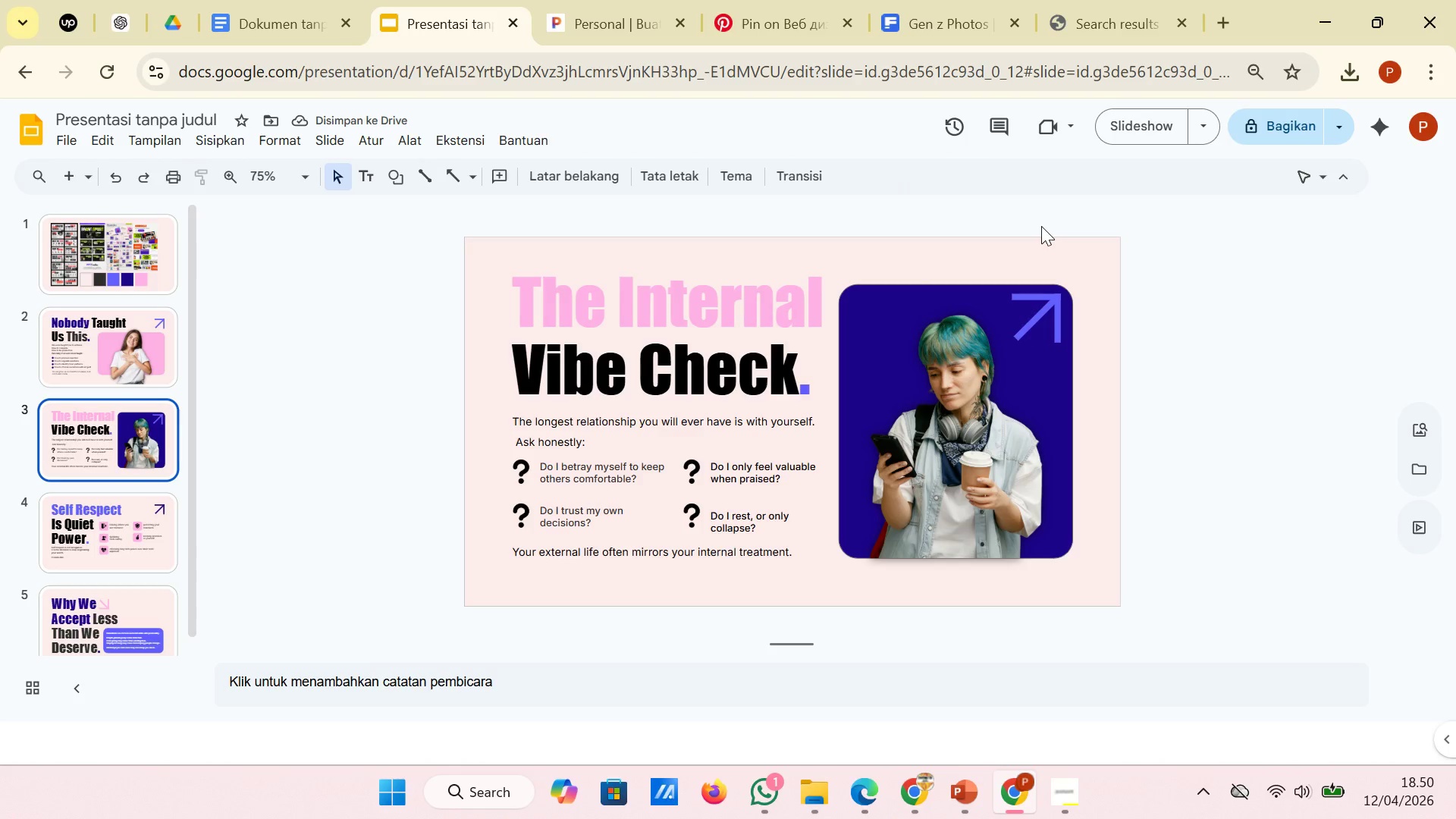 
left_click([159, 546])
 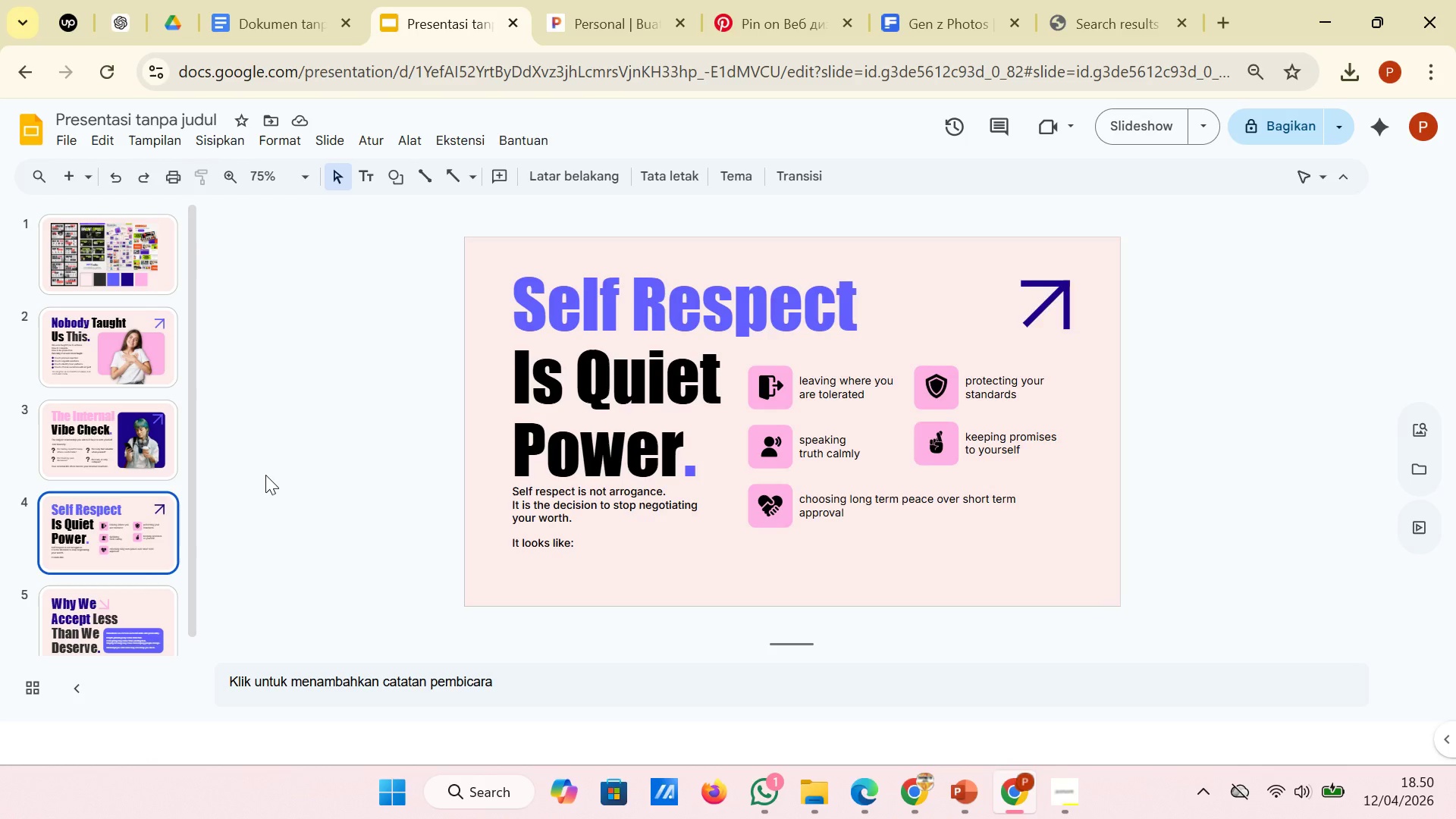 
right_click([291, 474])
 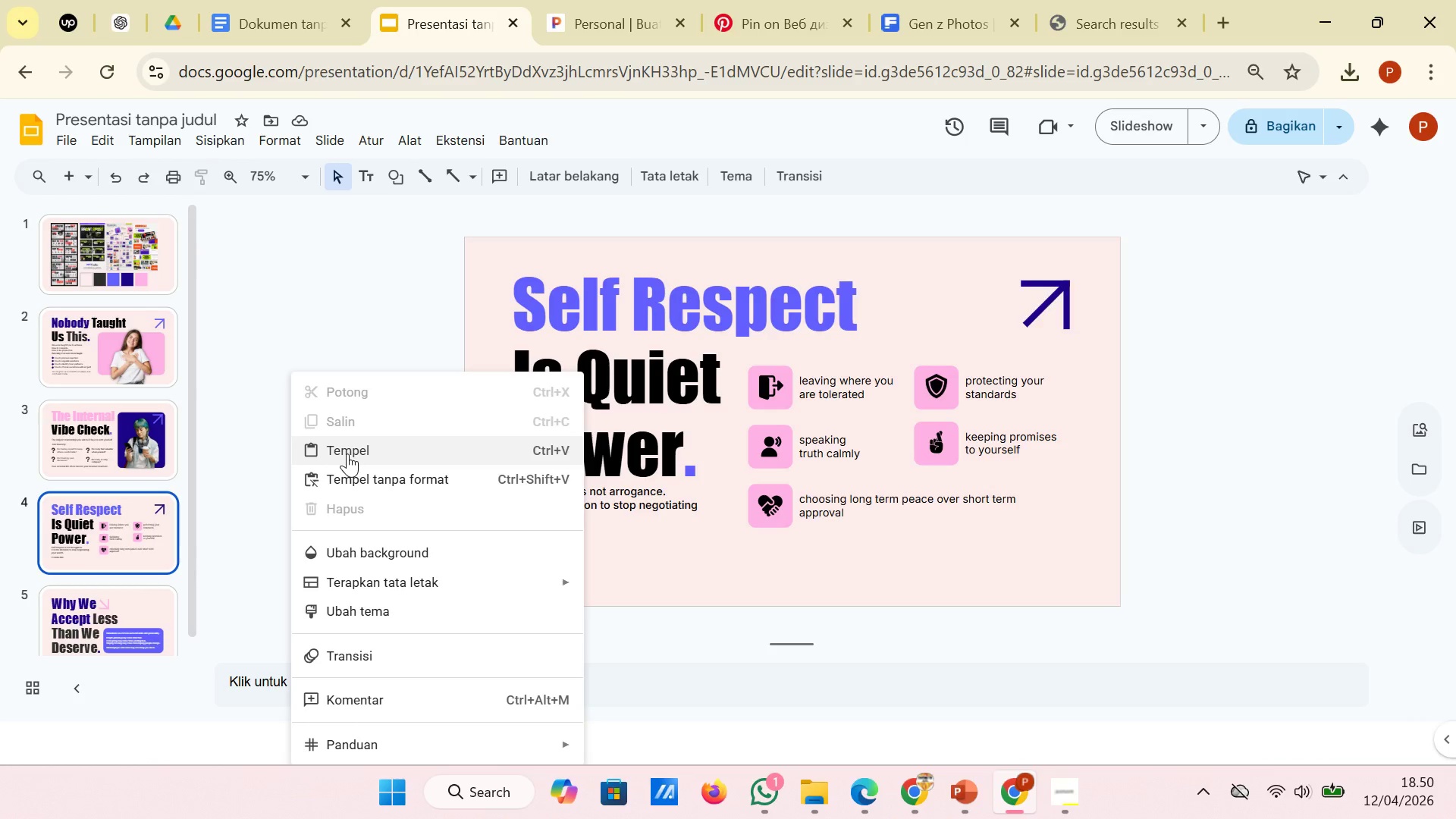 
left_click([350, 452])
 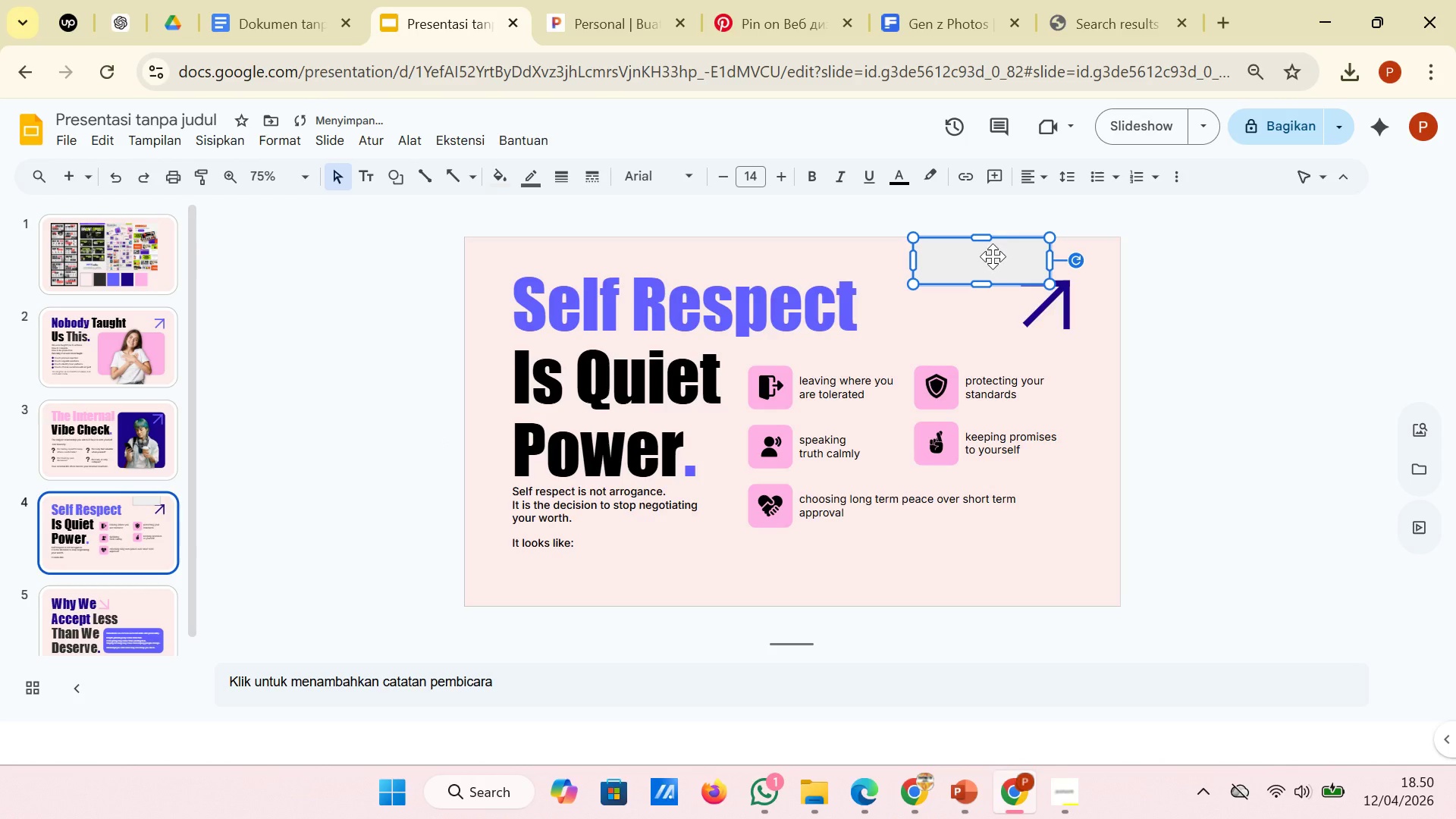 
left_click_drag(start_coordinate=[990, 249], to_coordinate=[1037, 248])
 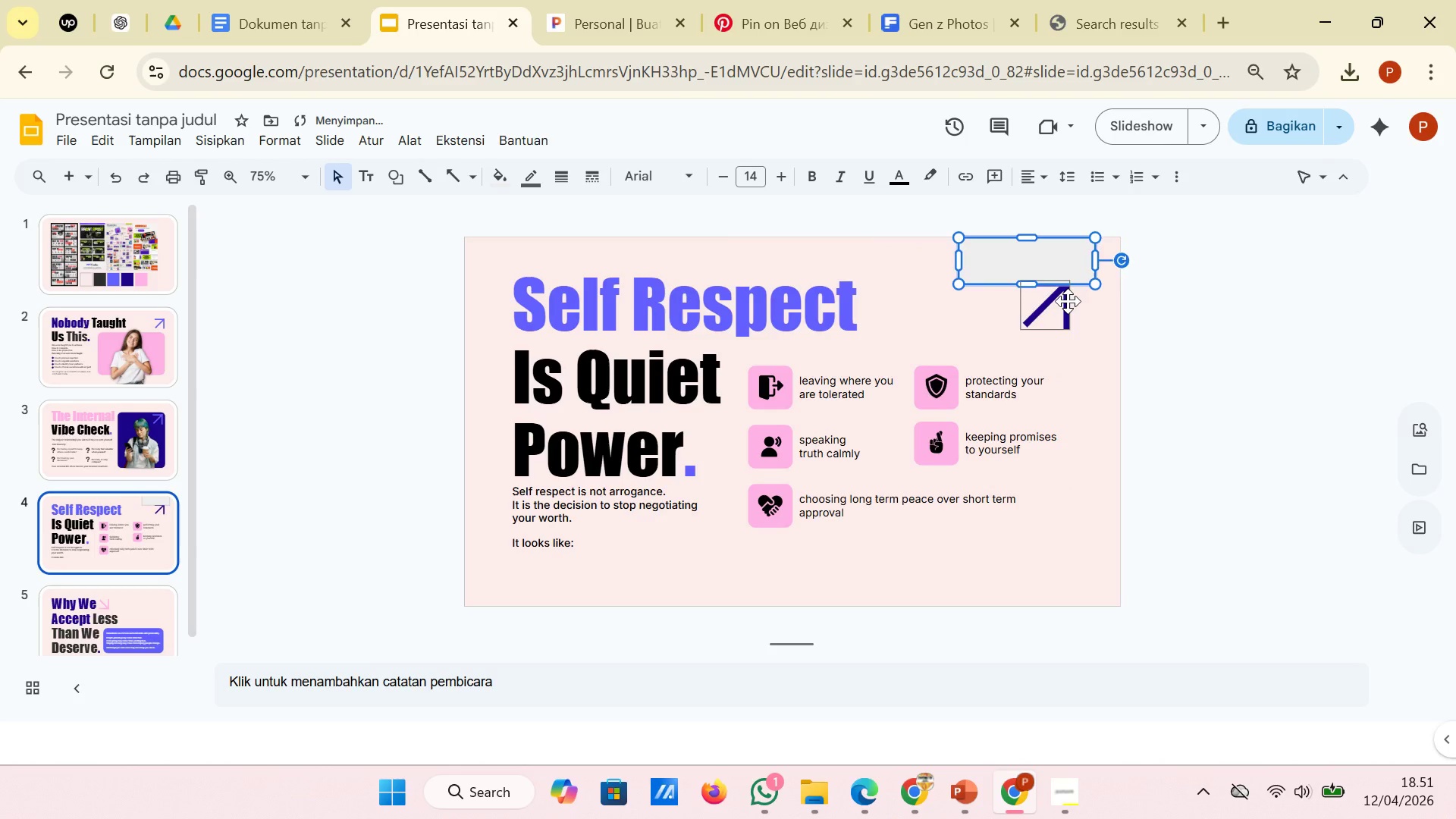 
left_click([1068, 301])
 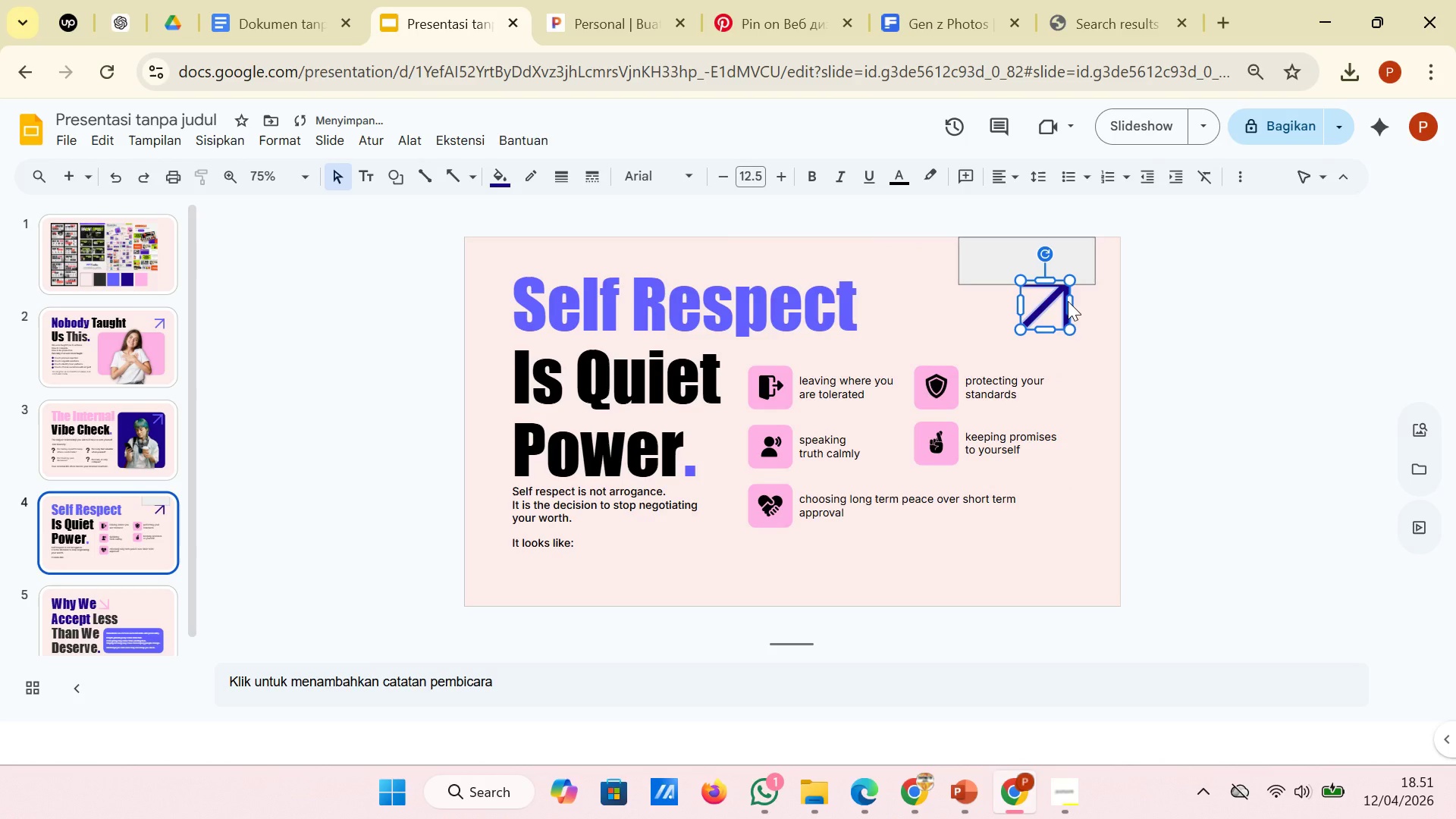 
key(ArrowDown)
 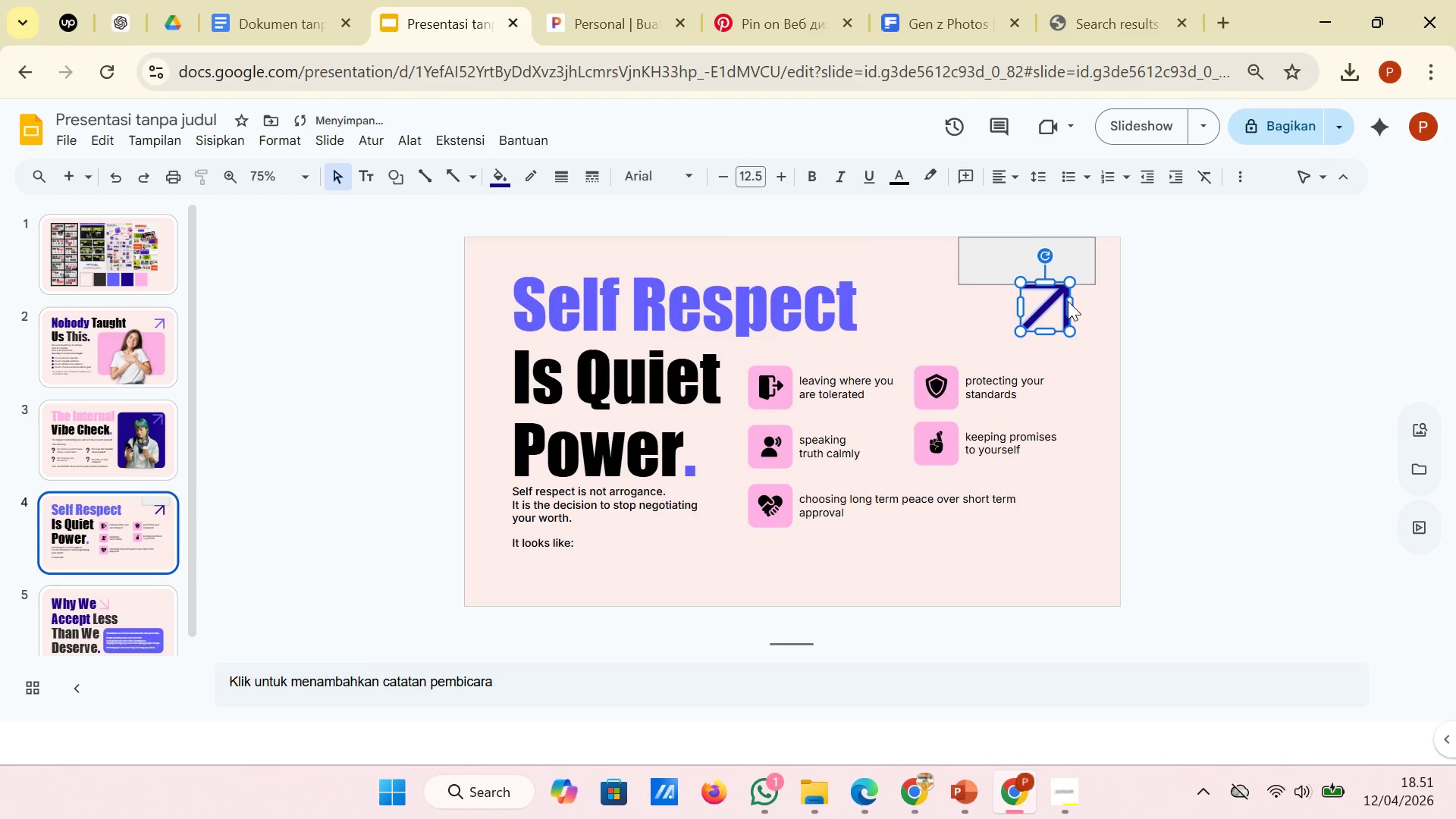 
key(ArrowDown)
 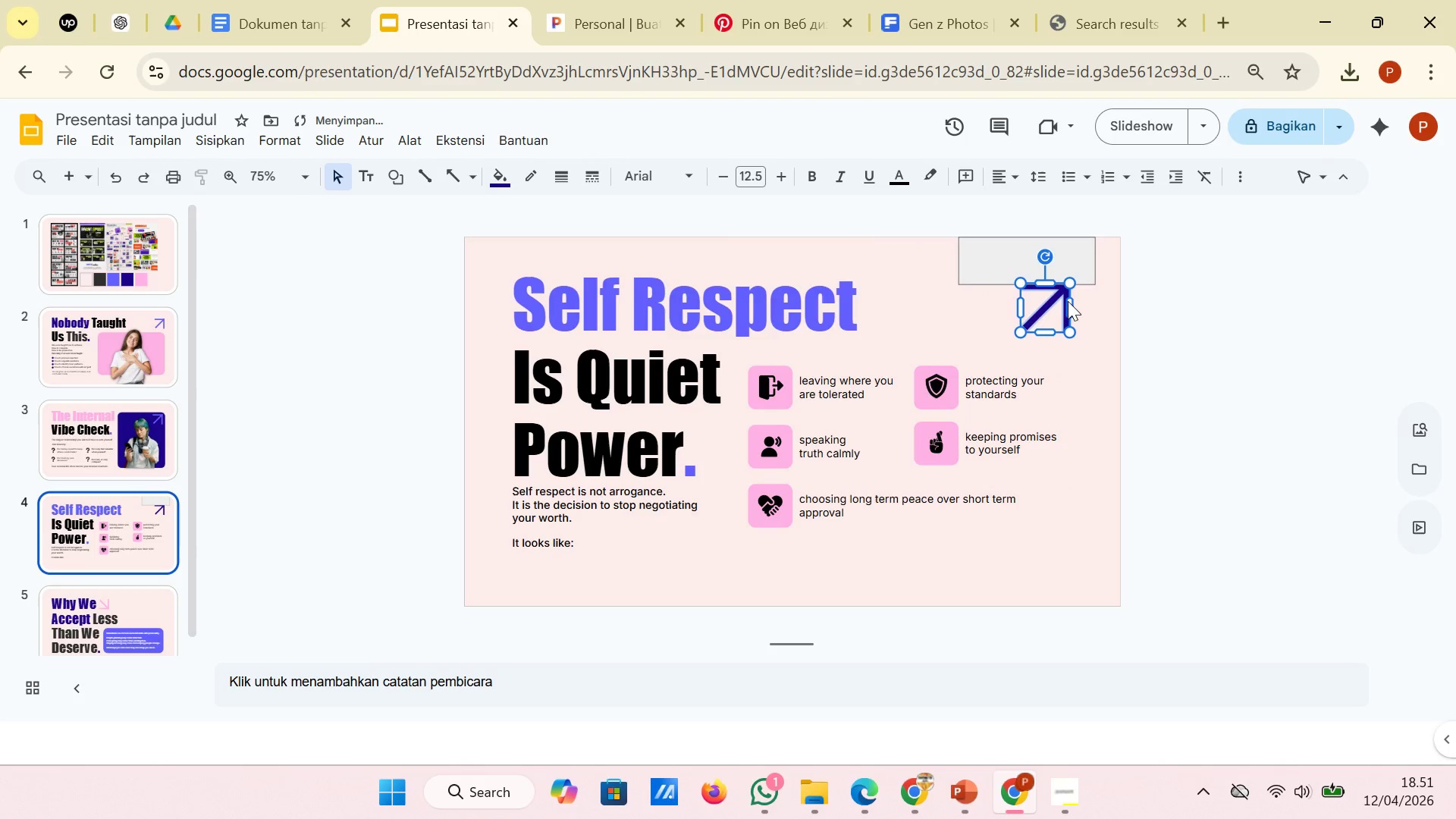 
key(ArrowDown)
 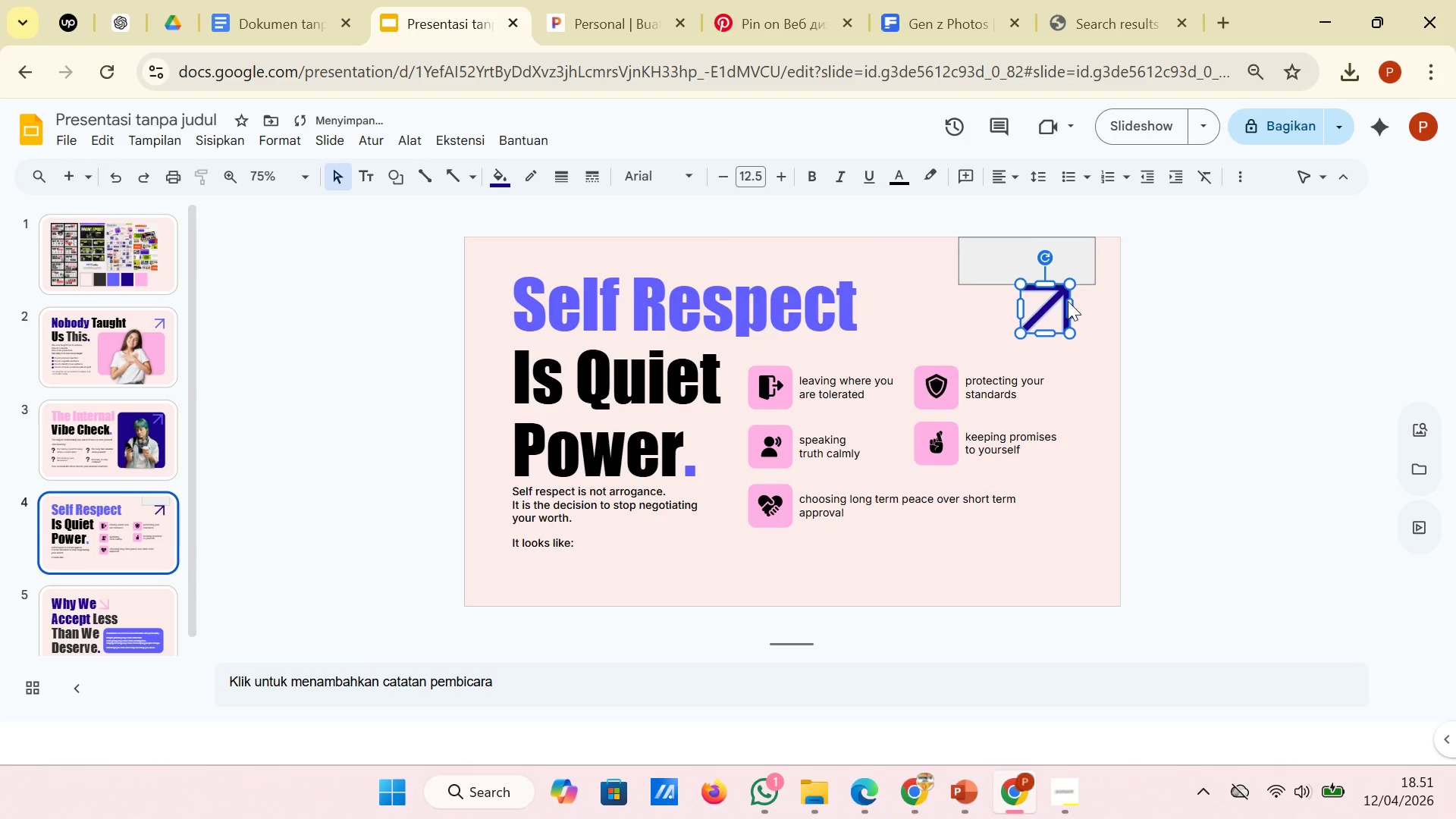 
key(ArrowDown)
 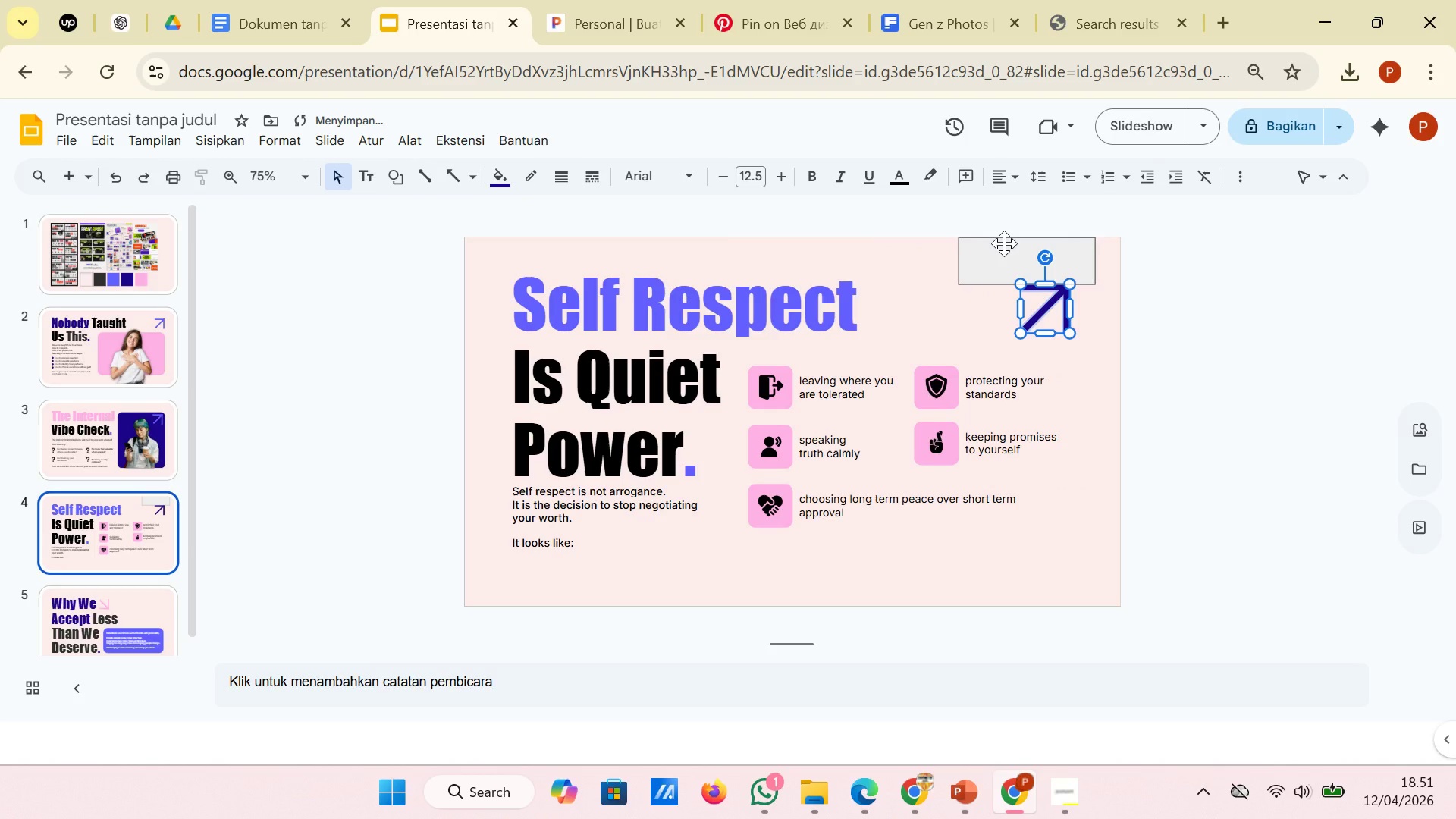 
left_click([1003, 243])
 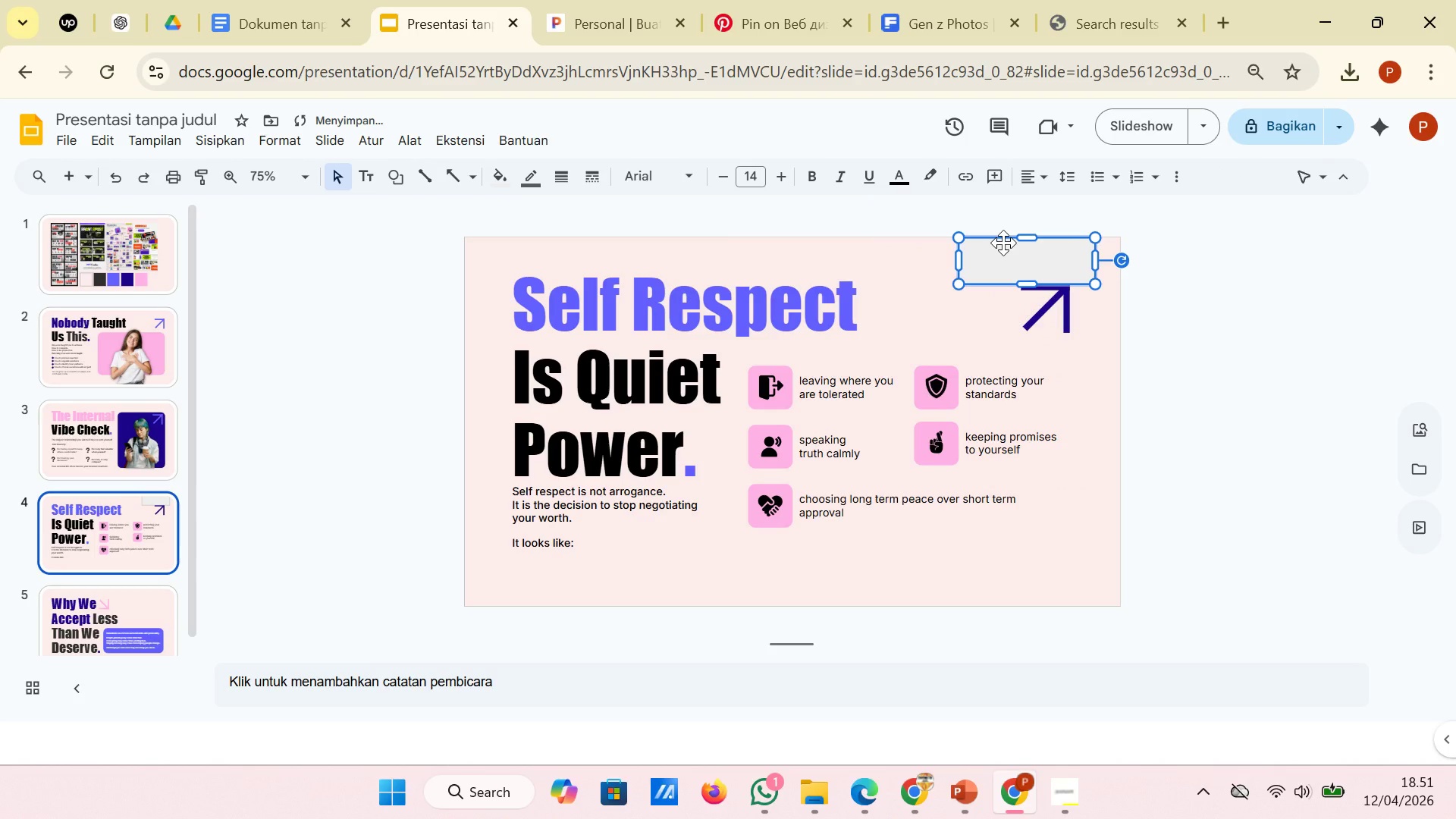 
right_click([1003, 243])
 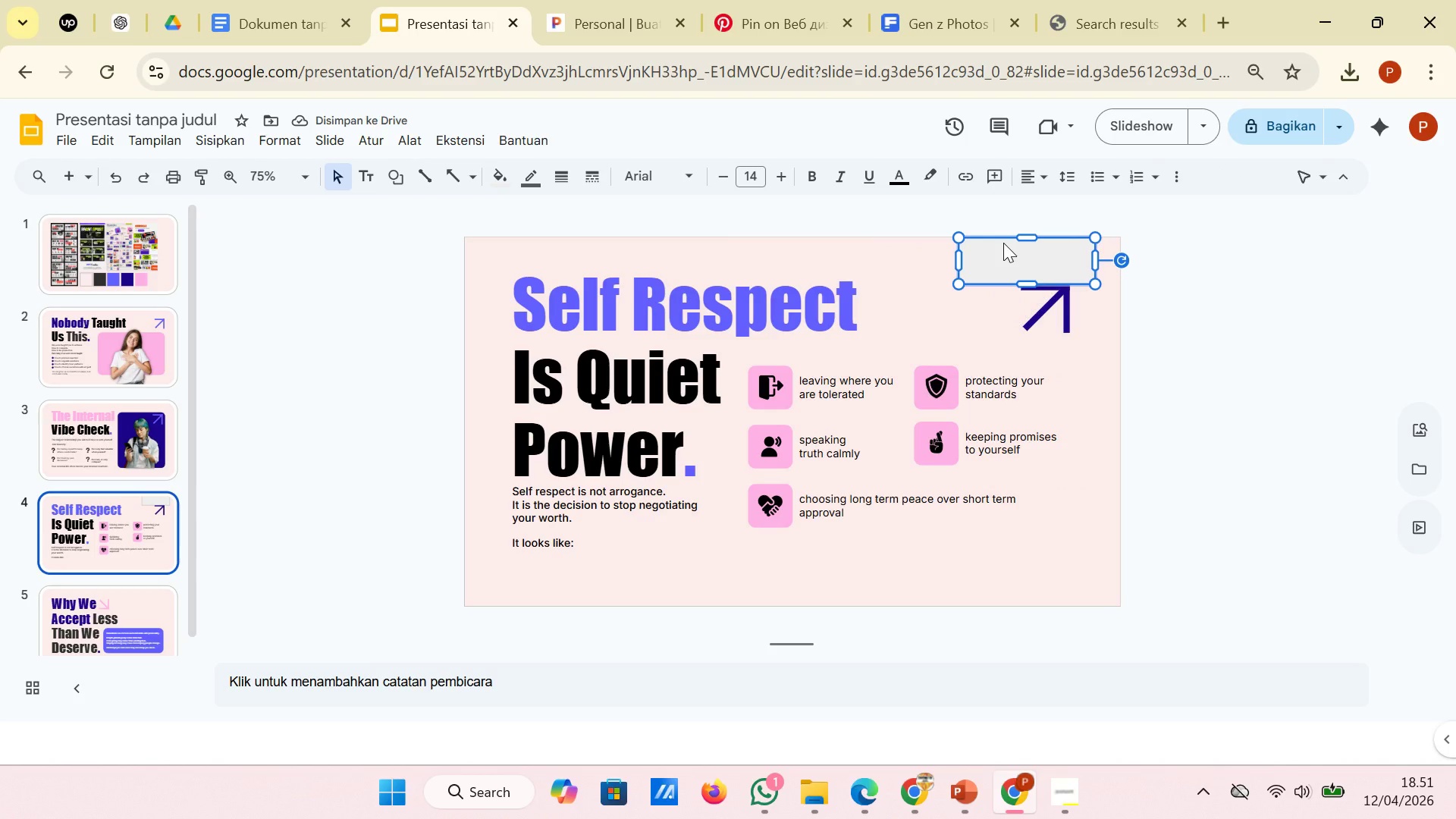 
right_click([1003, 243])
 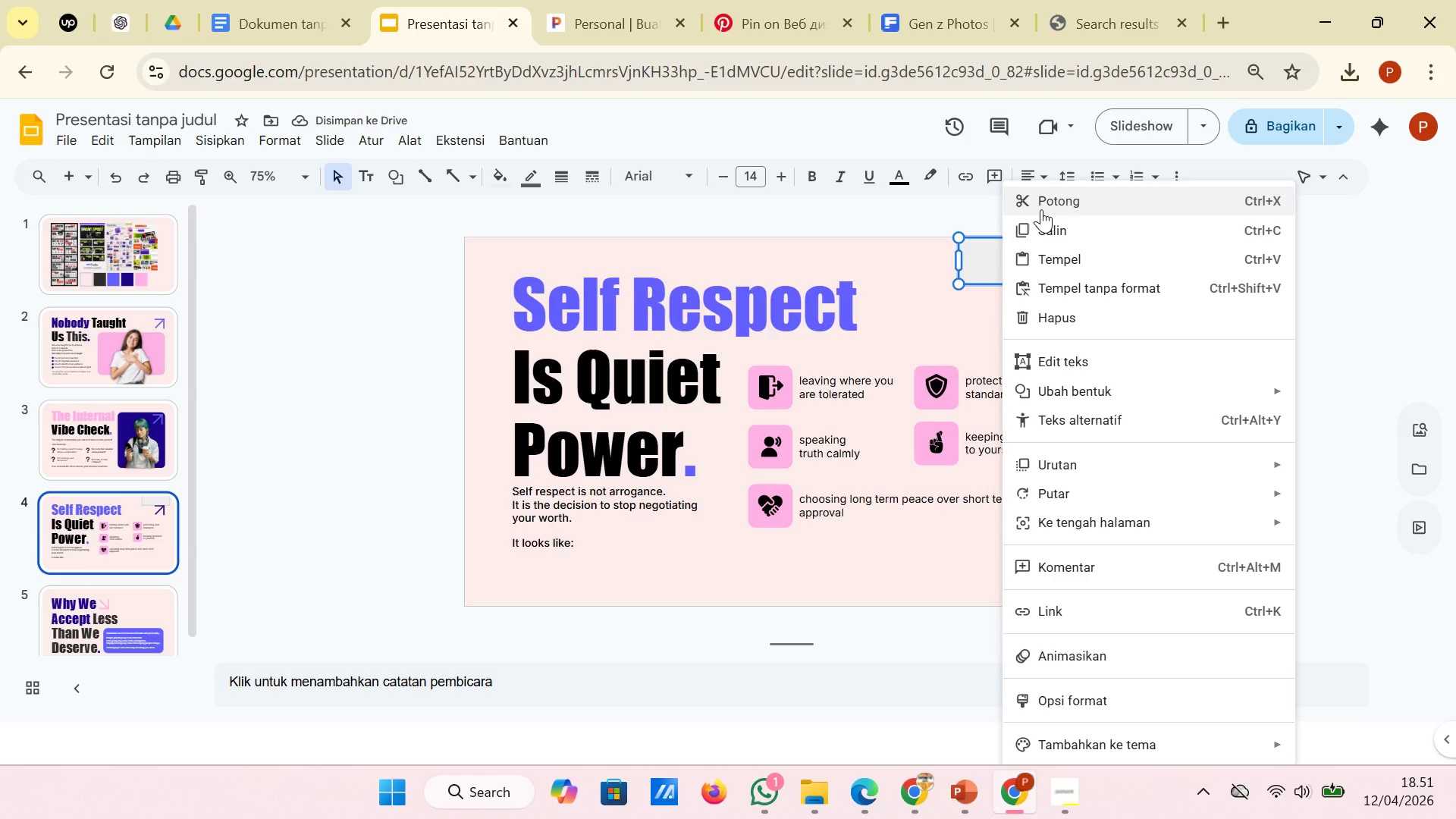 
left_click([1041, 209])
 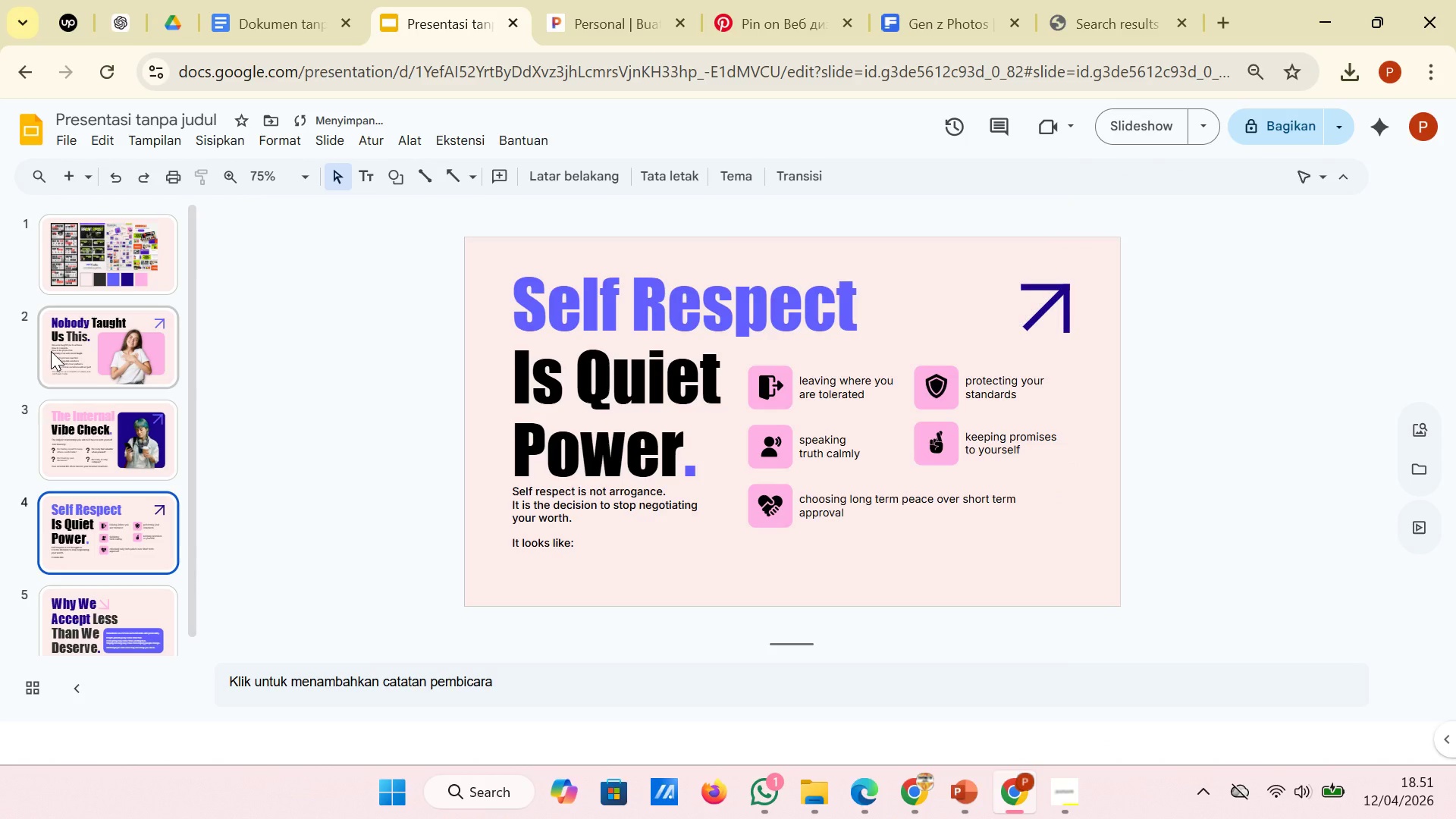 
left_click([50, 351])
 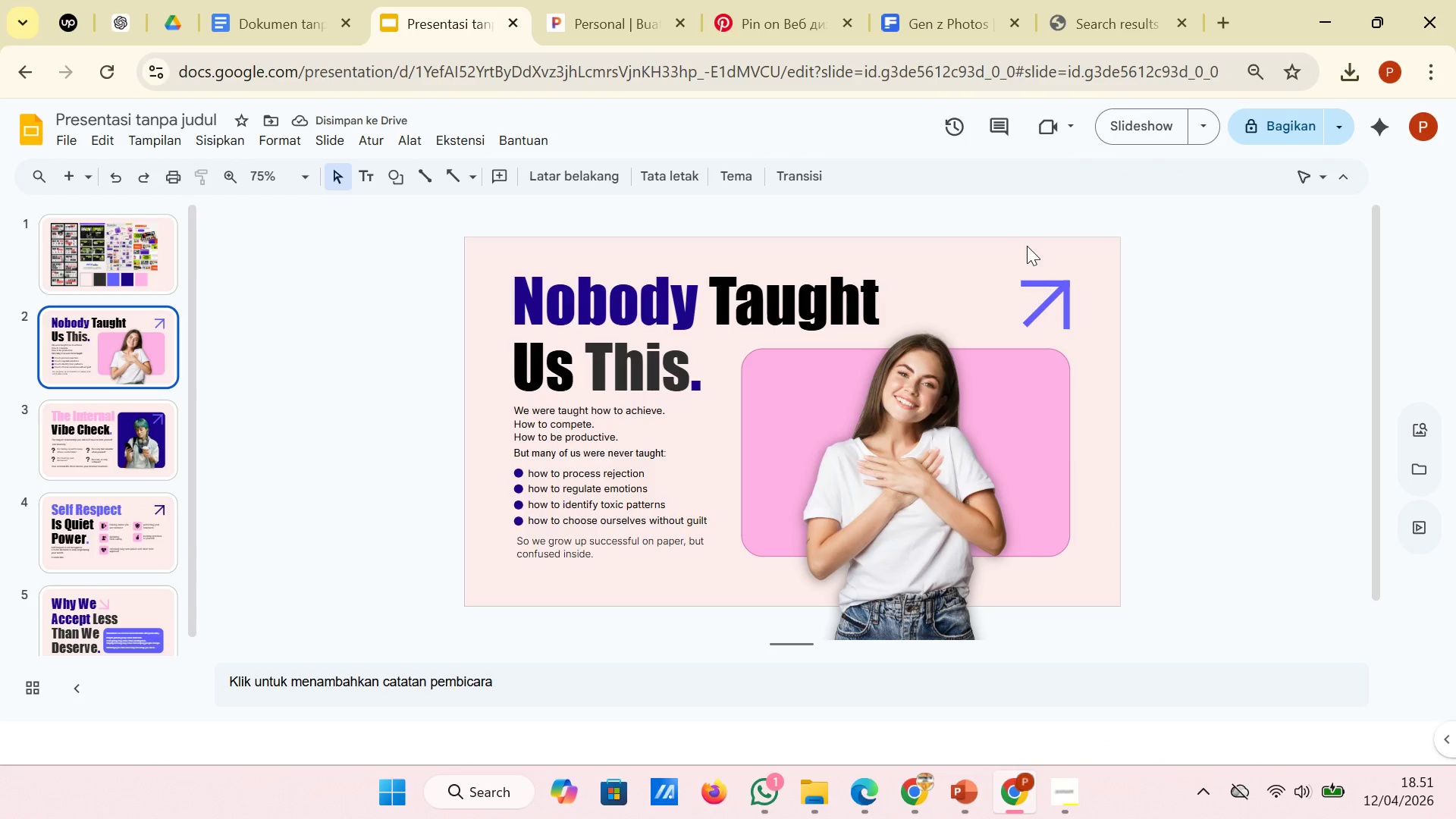 
right_click([1031, 240])
 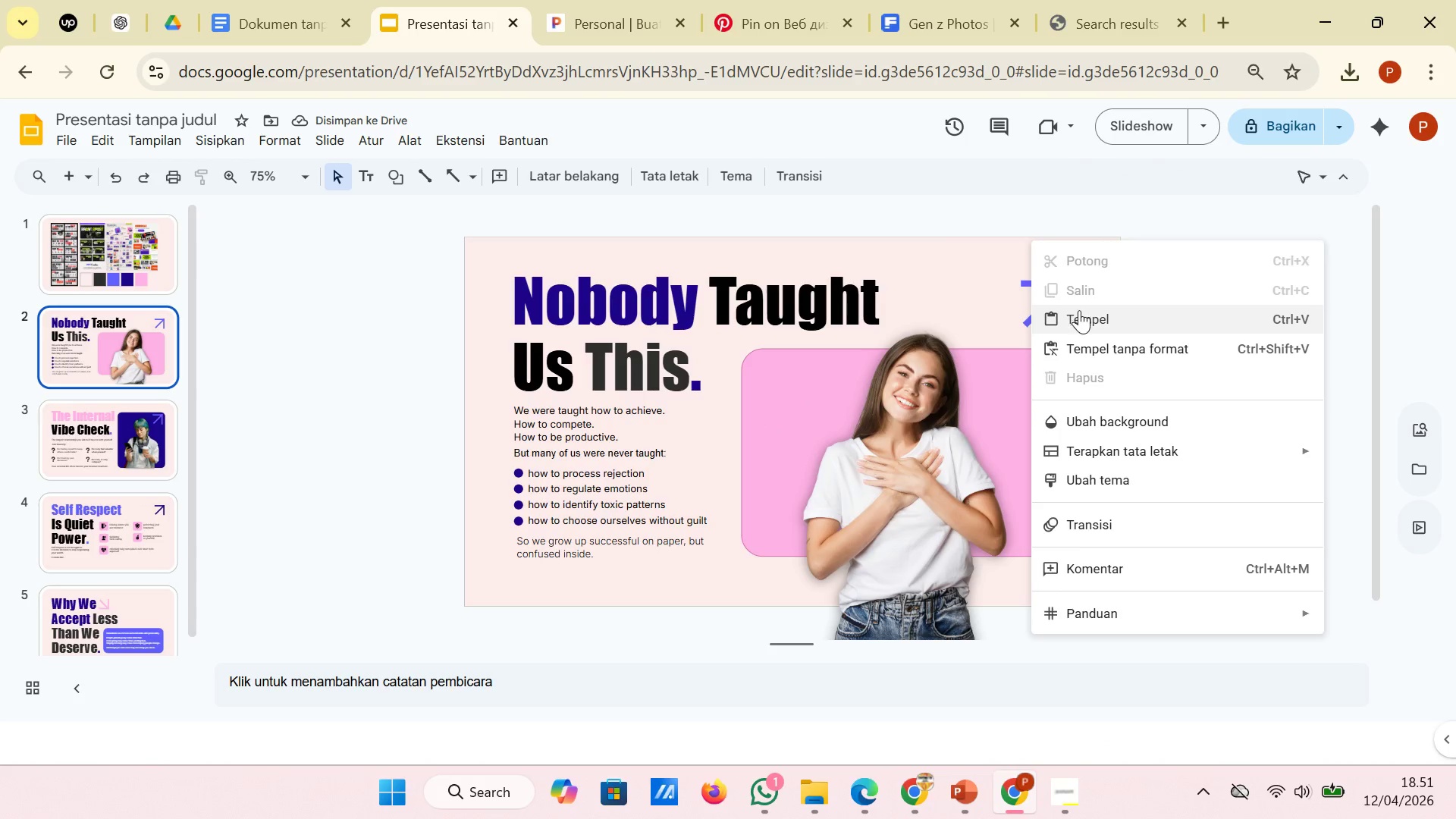 
left_click([1080, 312])
 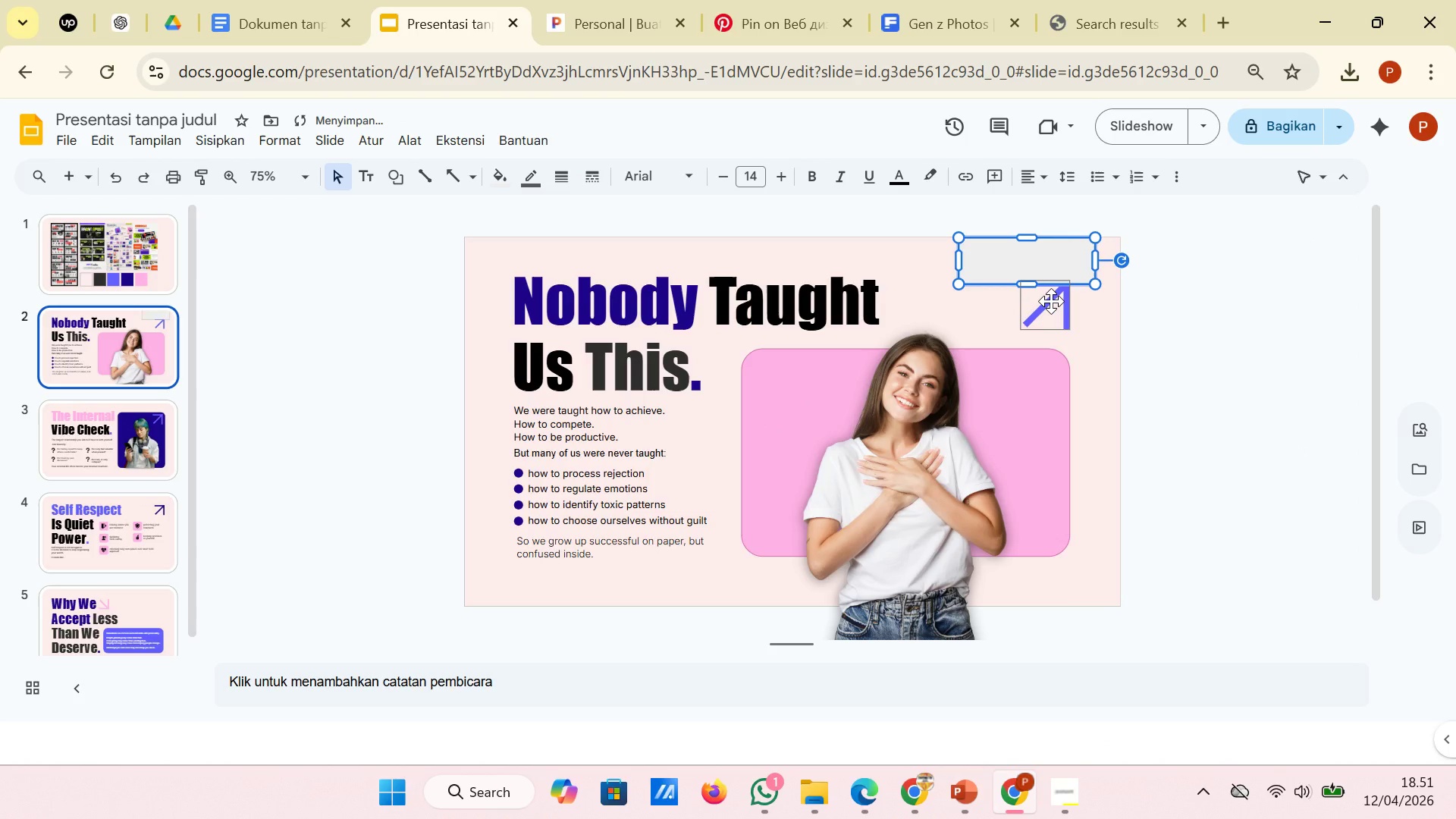 
left_click([1051, 301])
 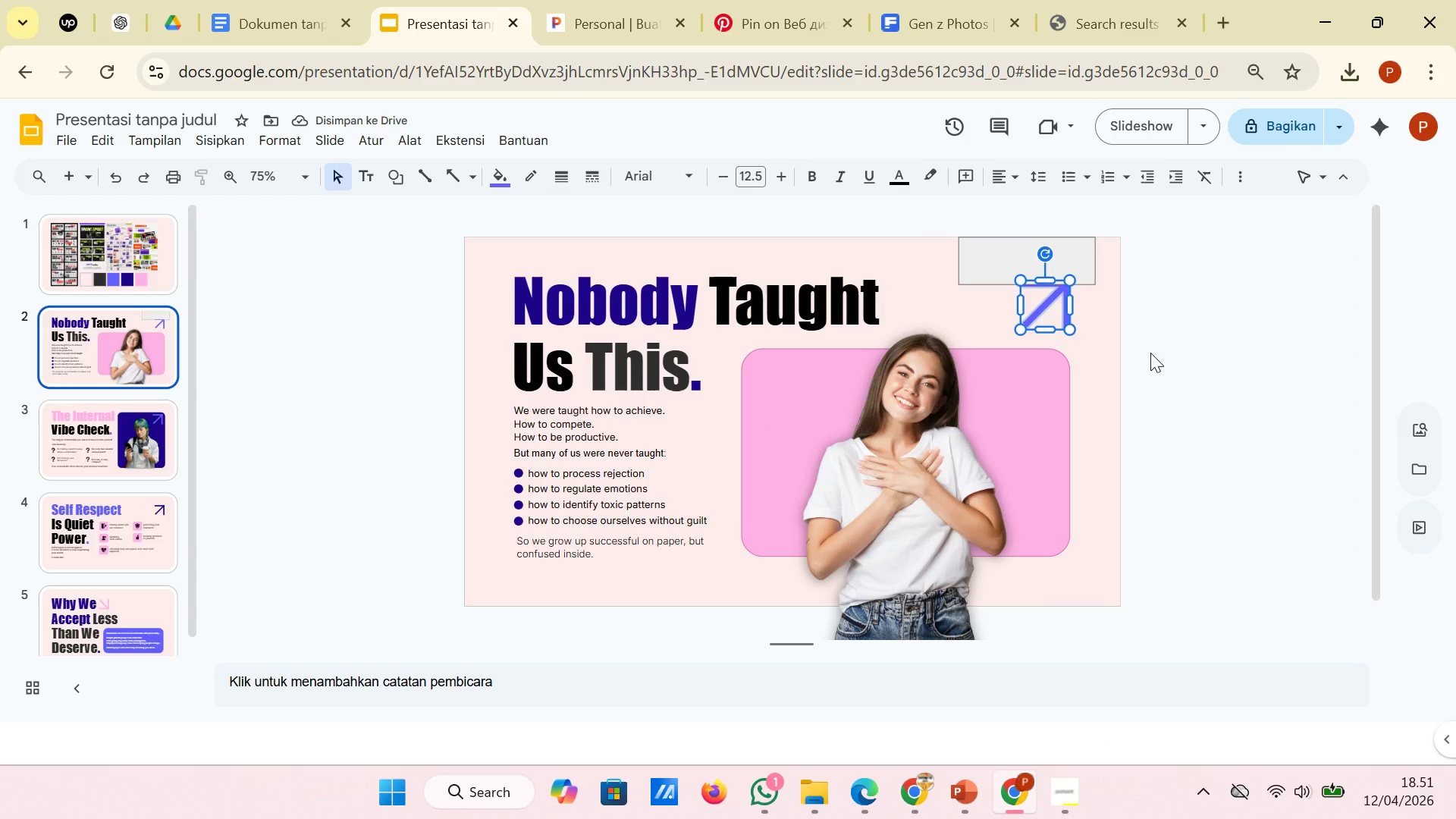 
key(ArrowDown)
 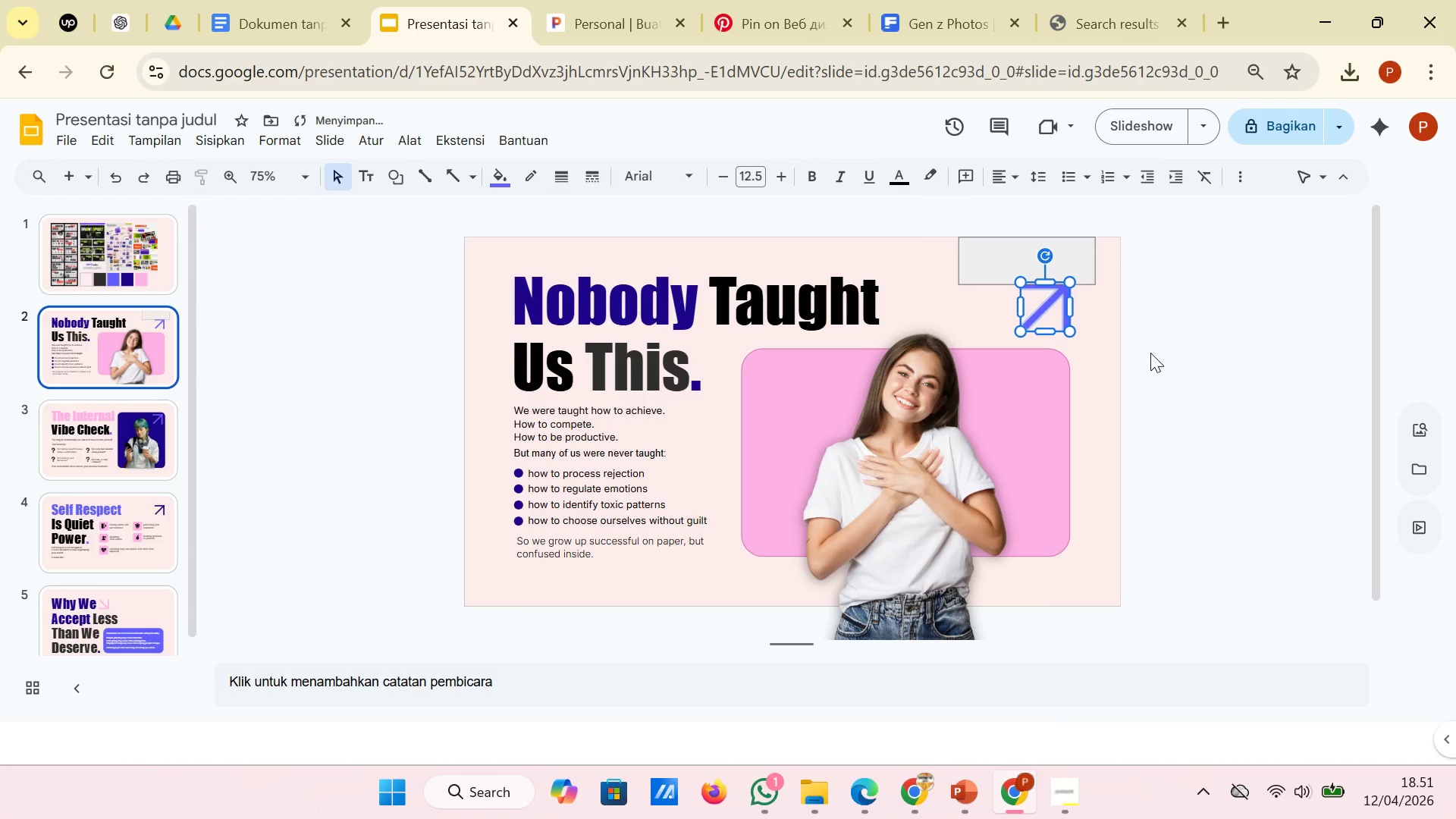 
key(ArrowDown)
 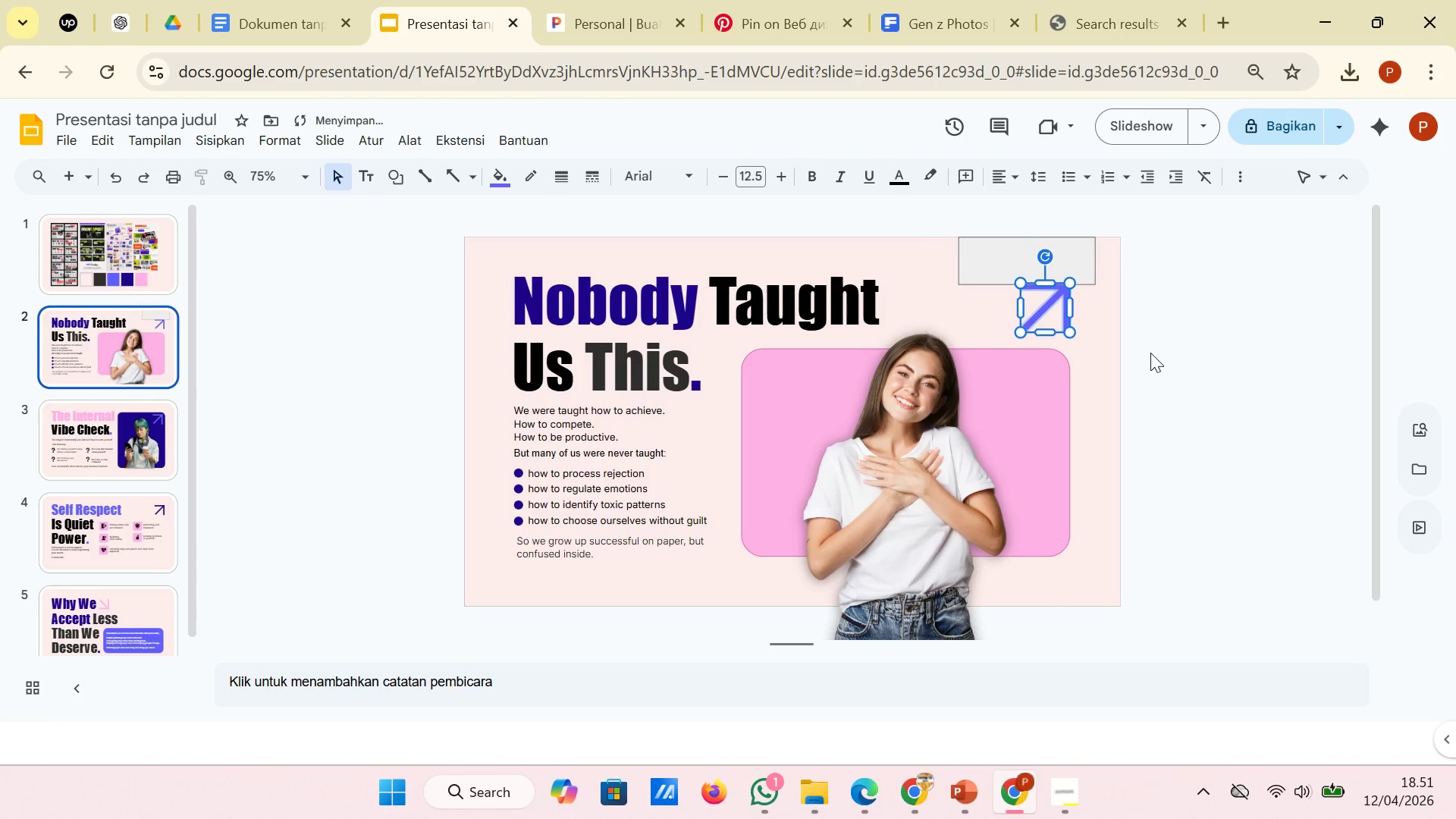 
key(ArrowDown)
 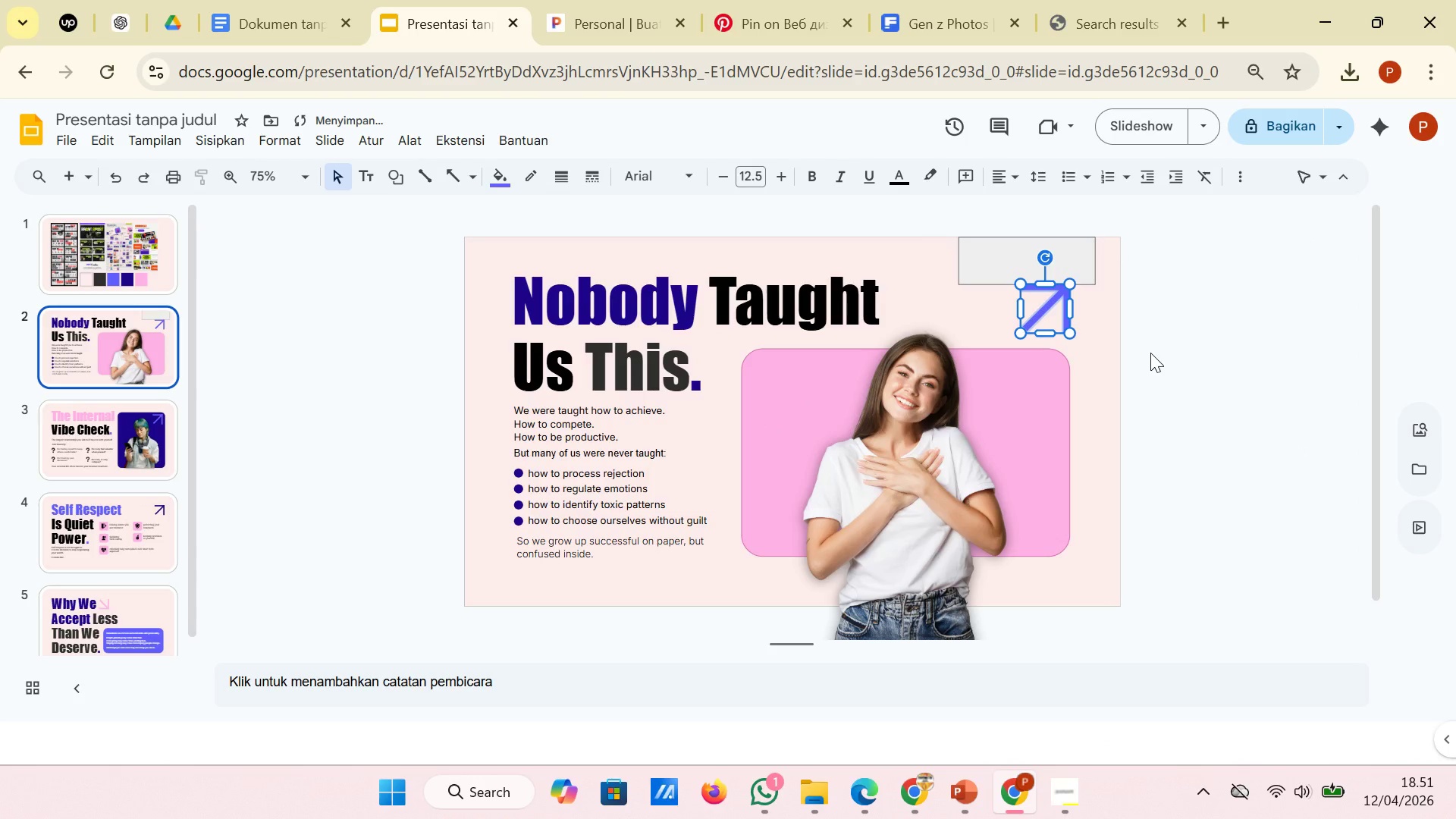 
key(ArrowDown)
 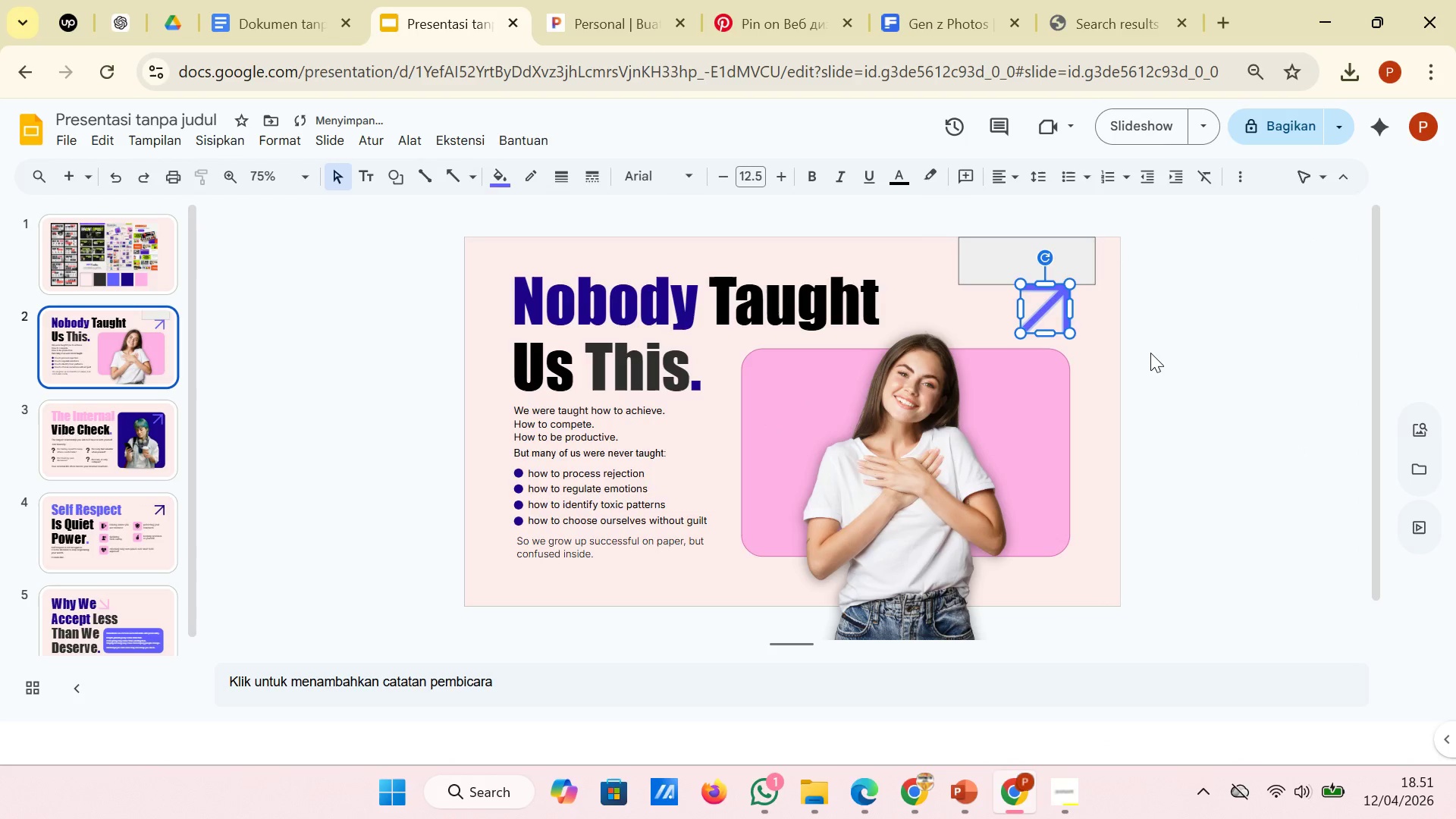 
left_click([1150, 353])
 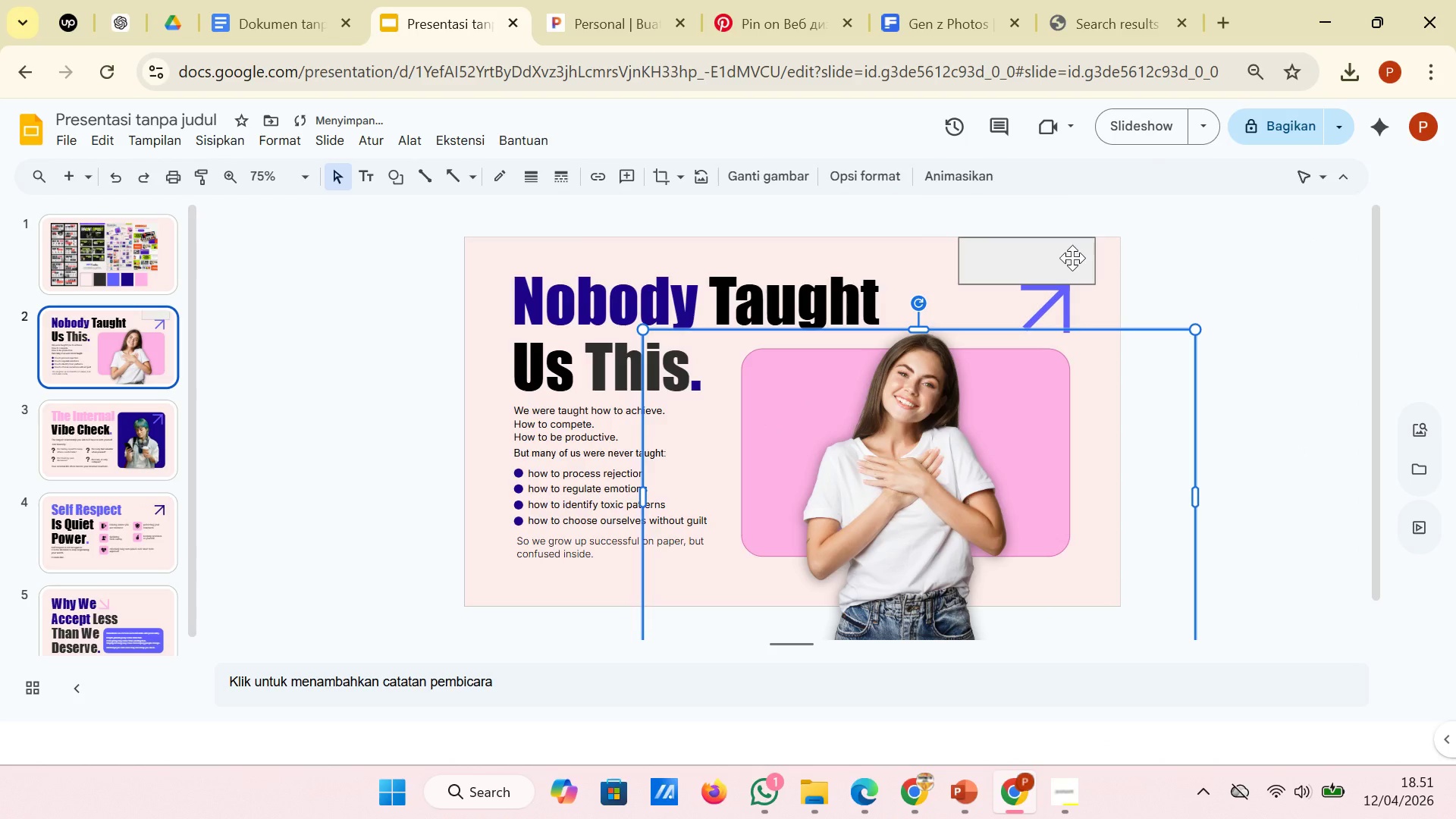 
left_click([1072, 258])
 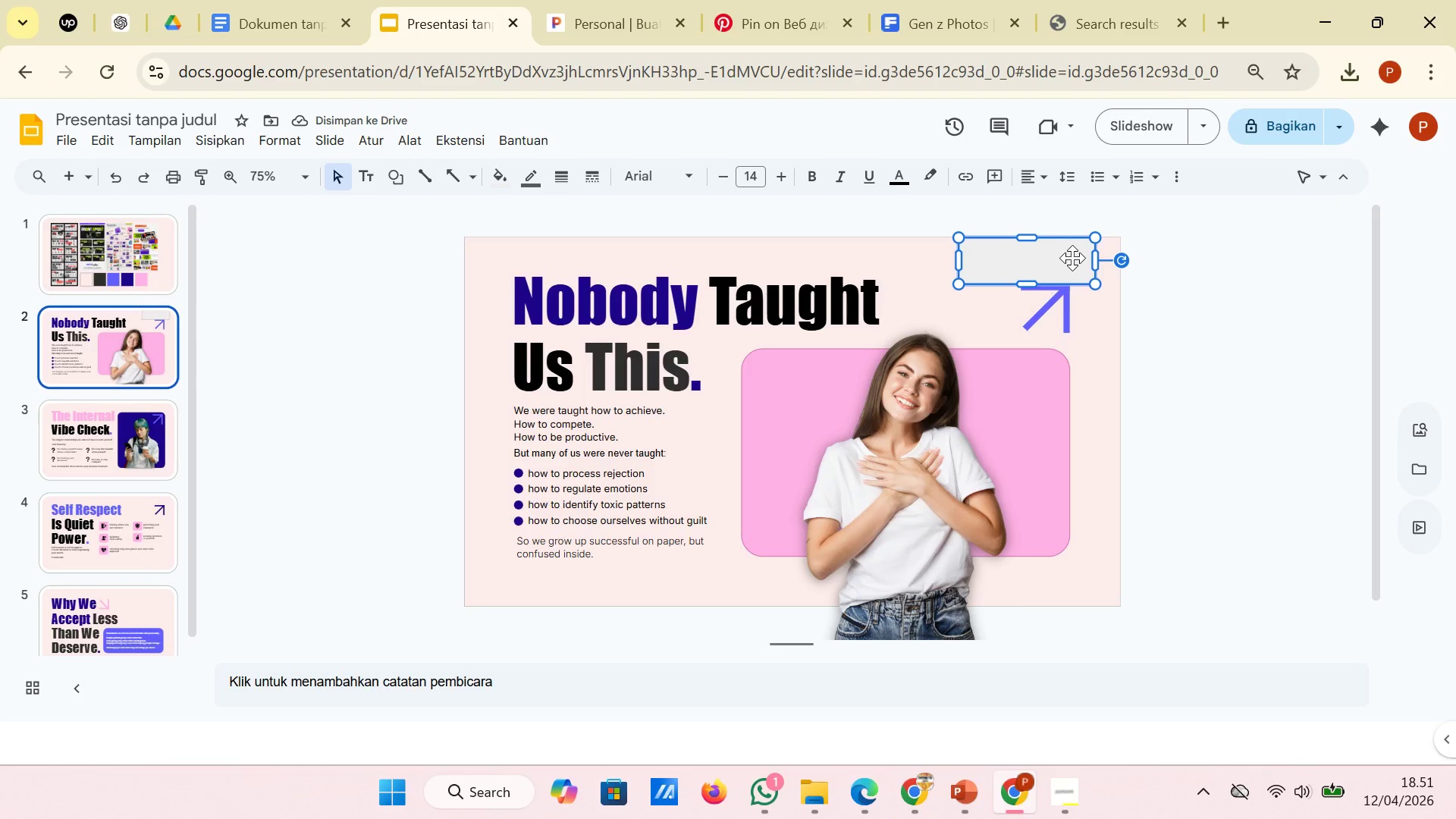 
right_click([1072, 258])
 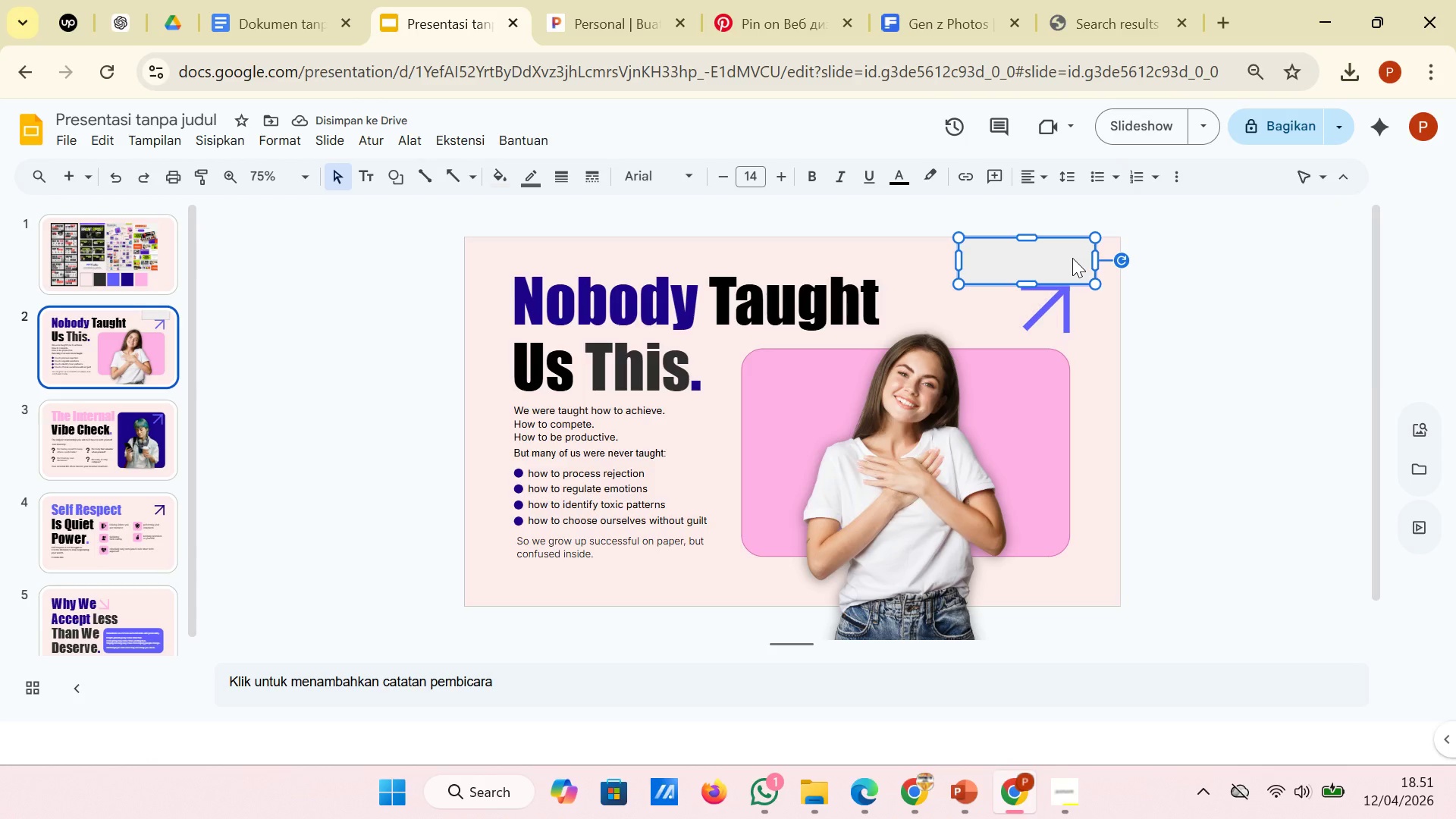 
right_click([1072, 258])
 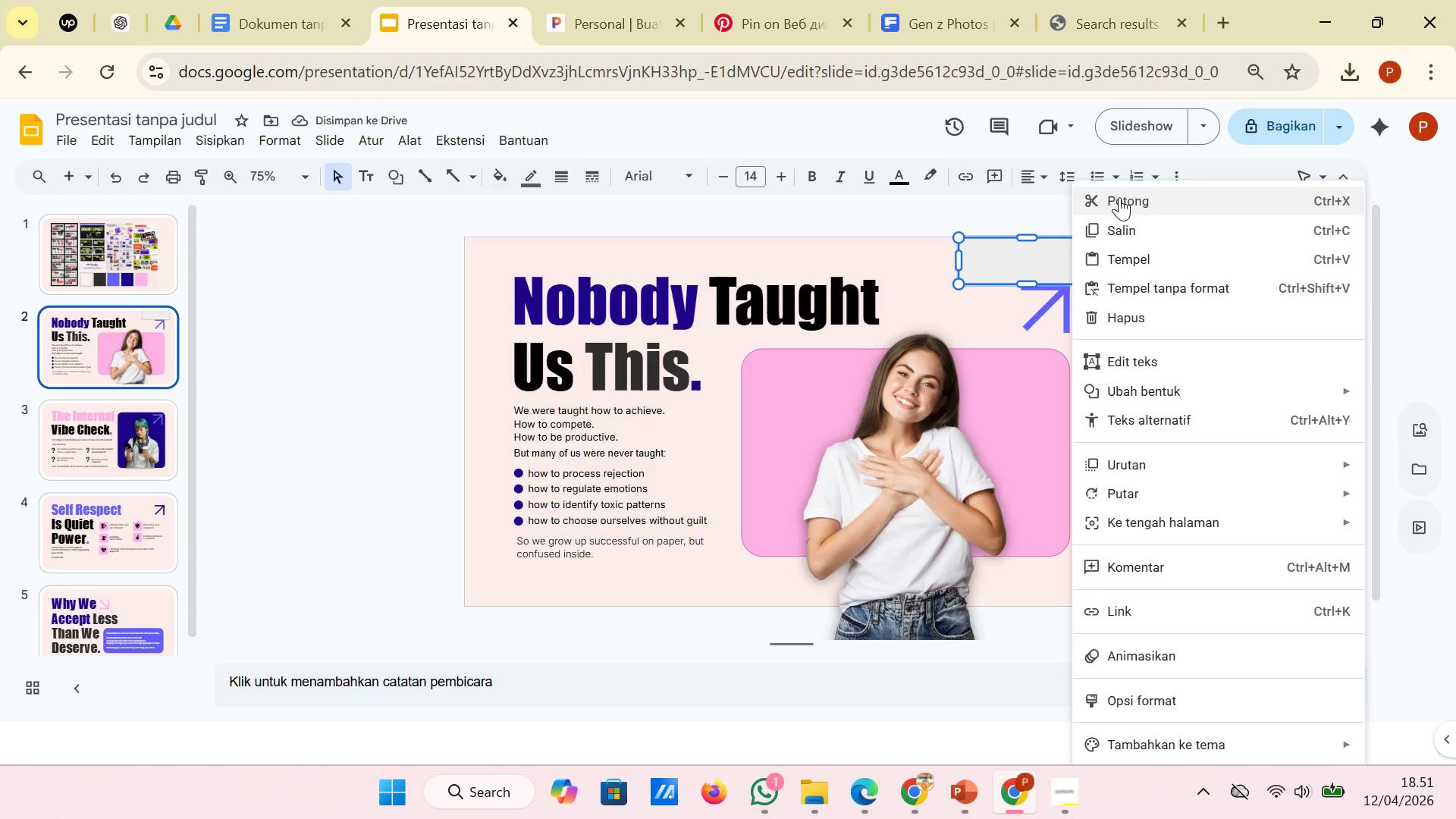 
left_click([1119, 197])
 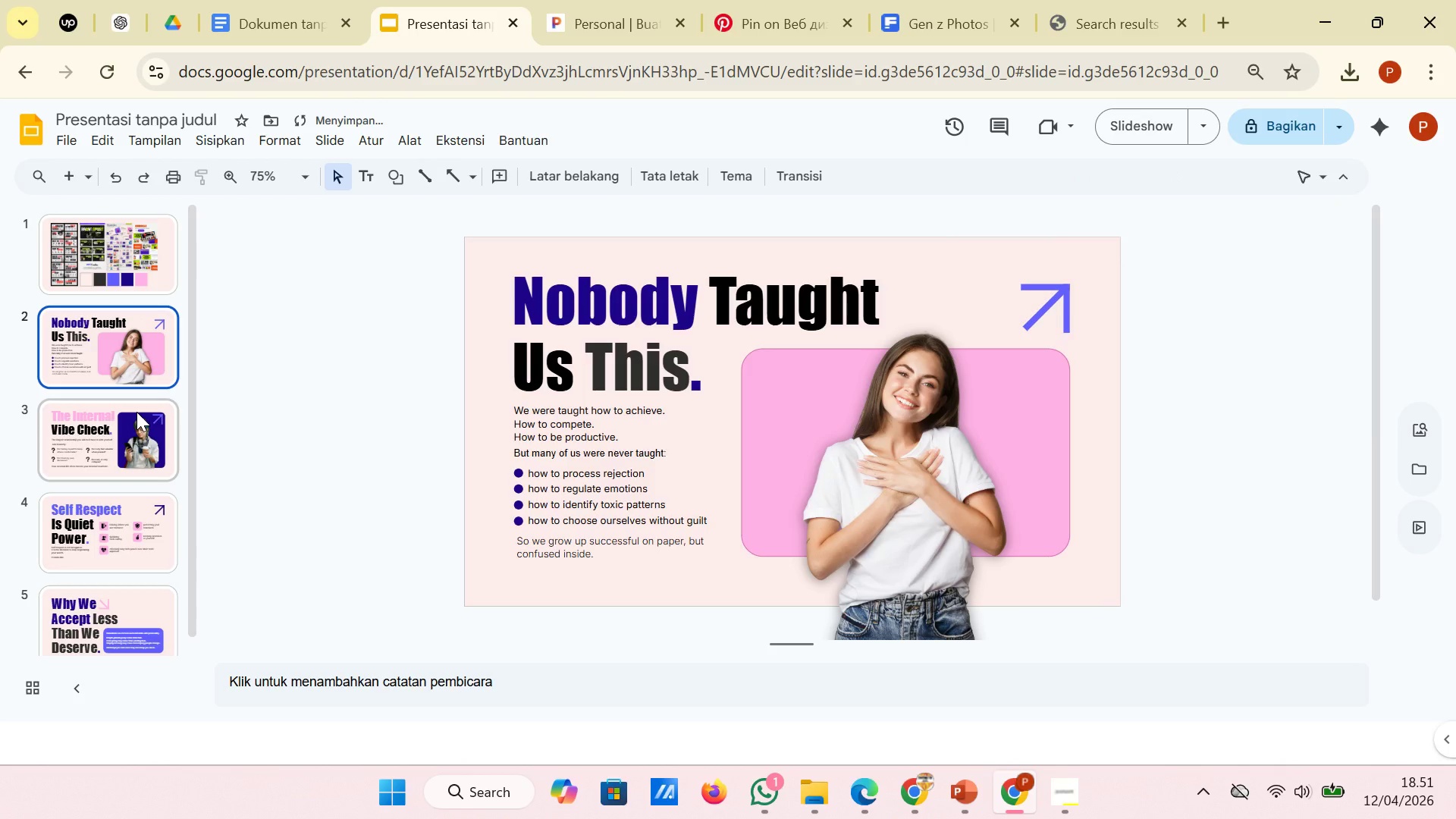 
left_click([134, 413])
 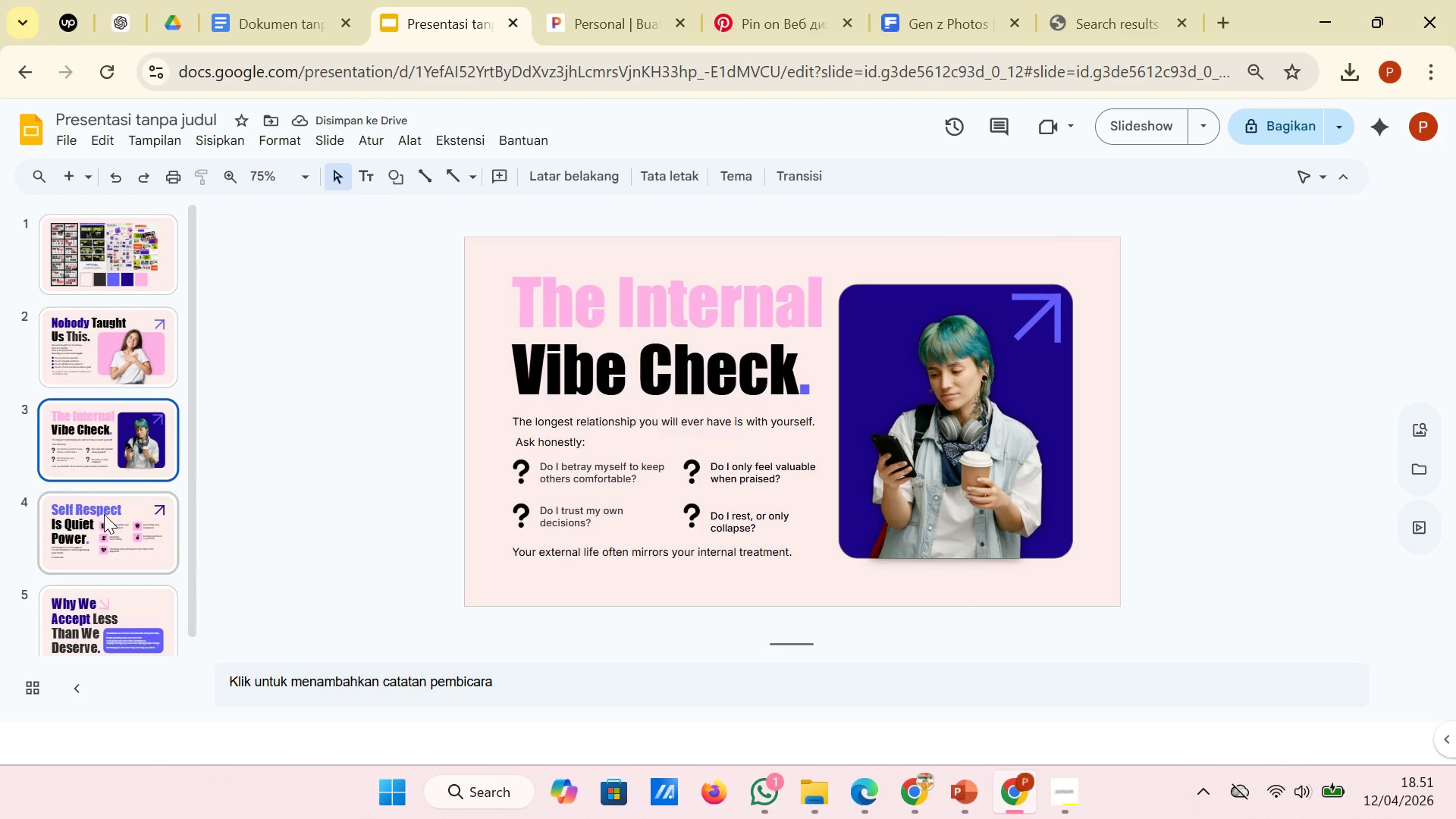 
left_click([104, 514])
 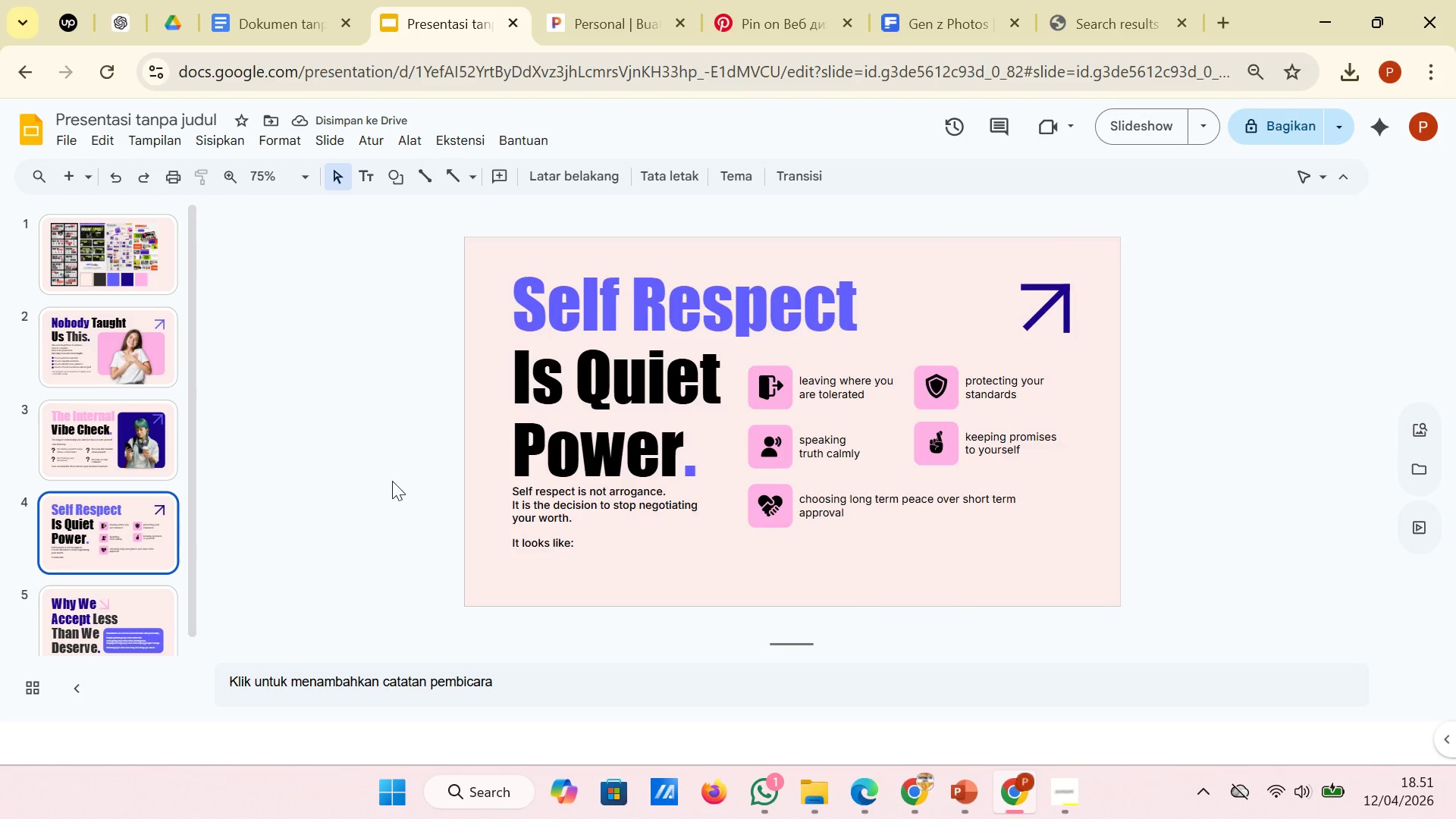 
right_click([394, 479])
 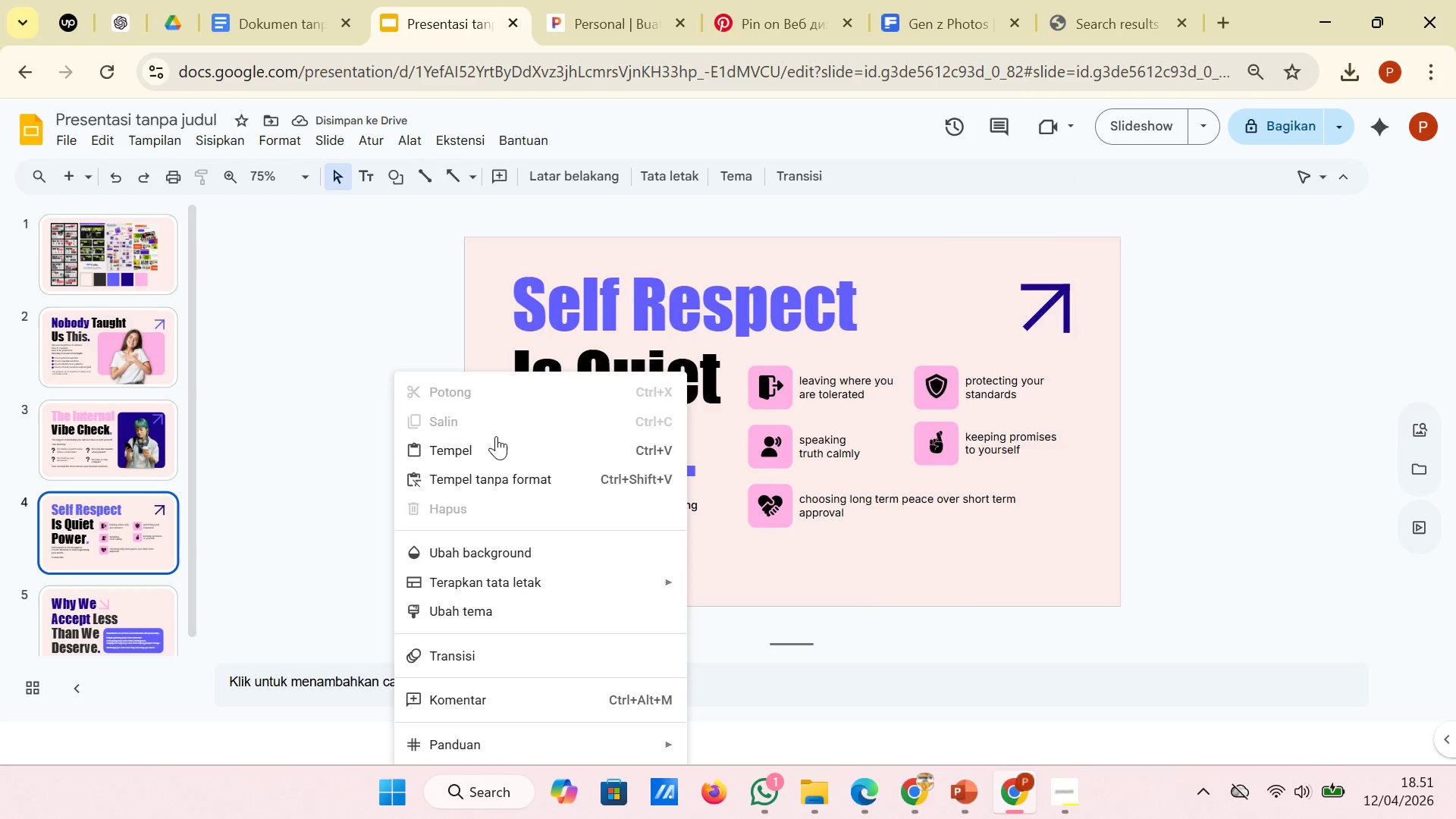 
left_click([496, 444])
 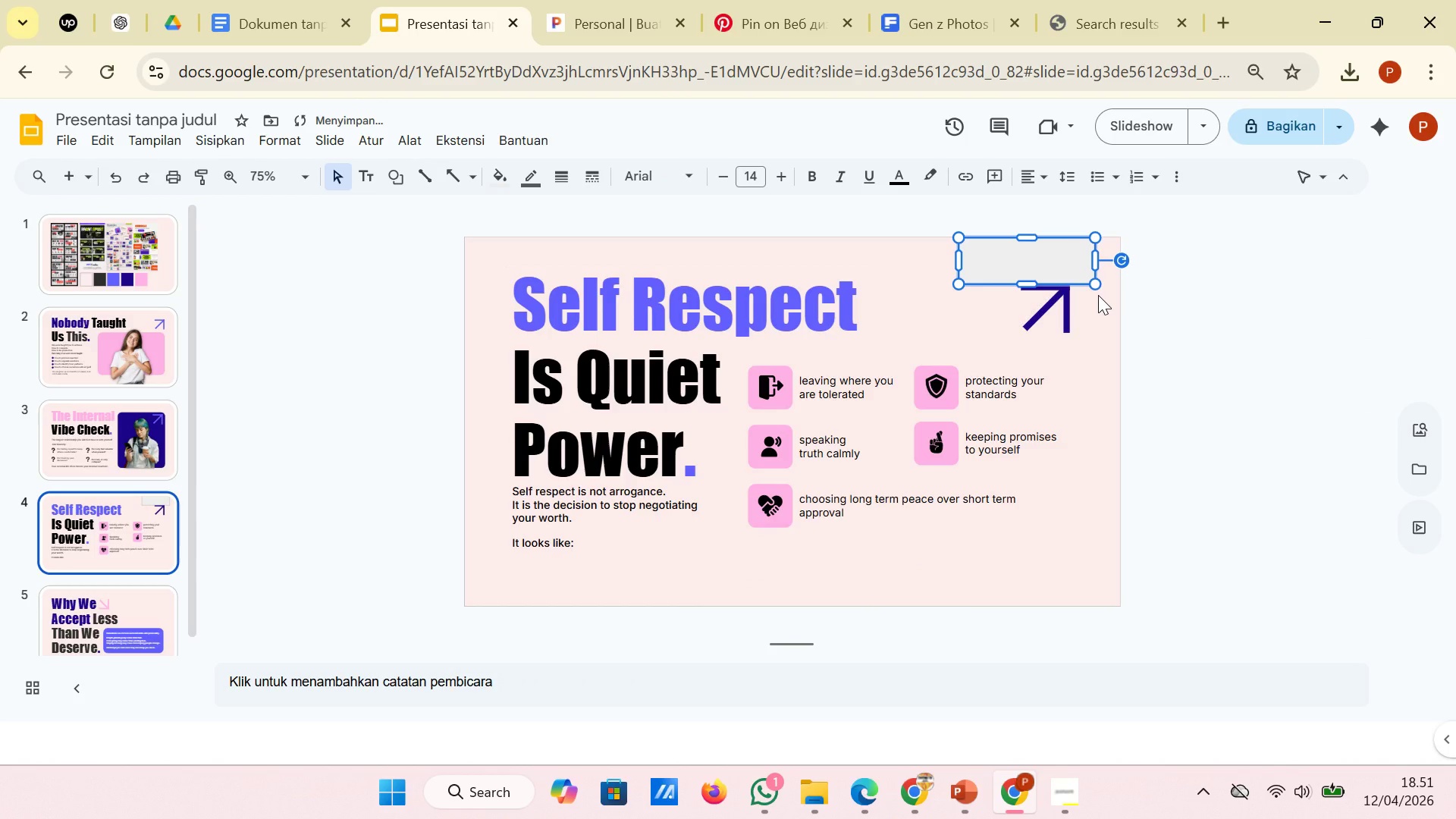 
left_click([1091, 298])
 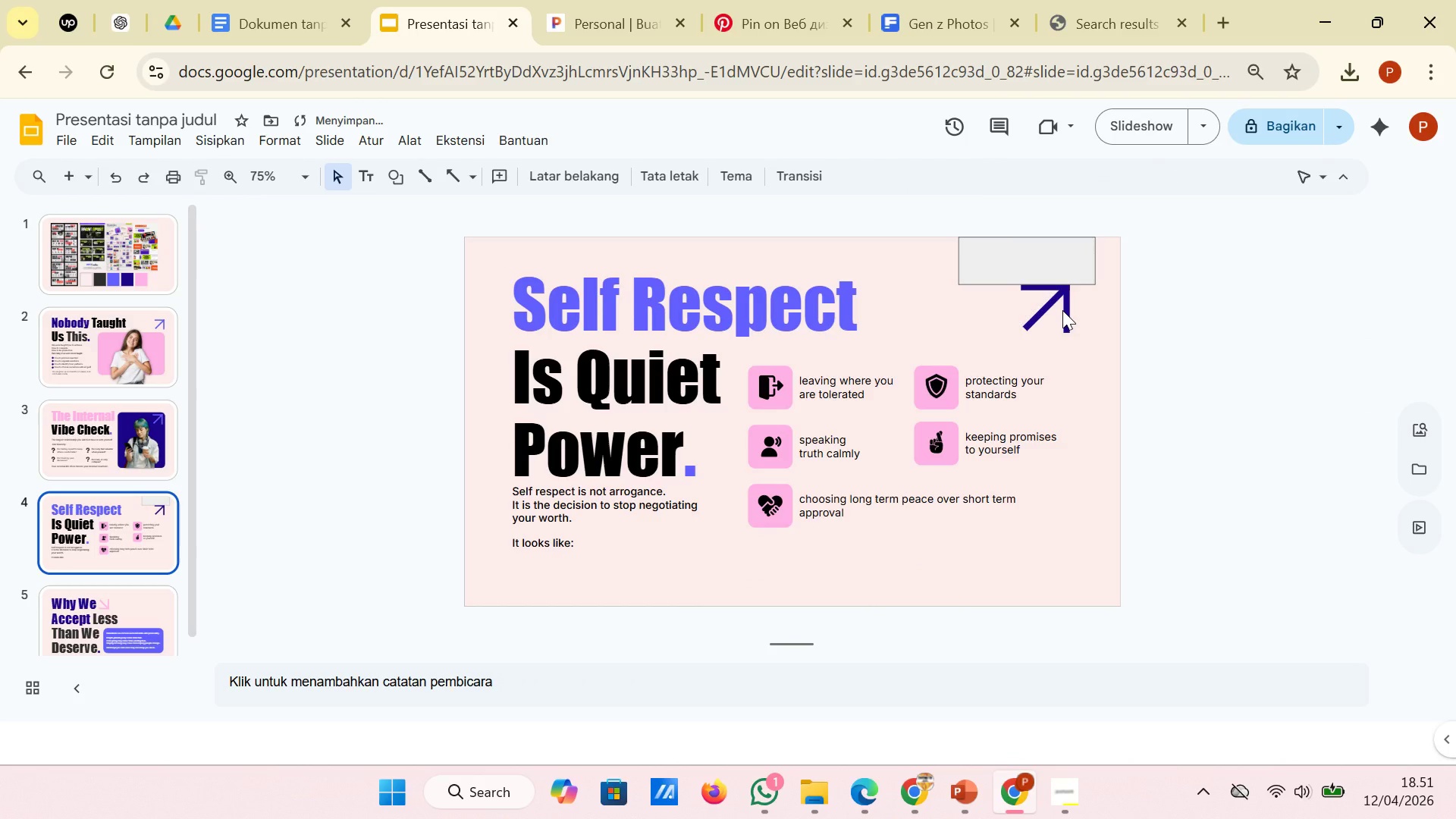 
left_click([1062, 310])
 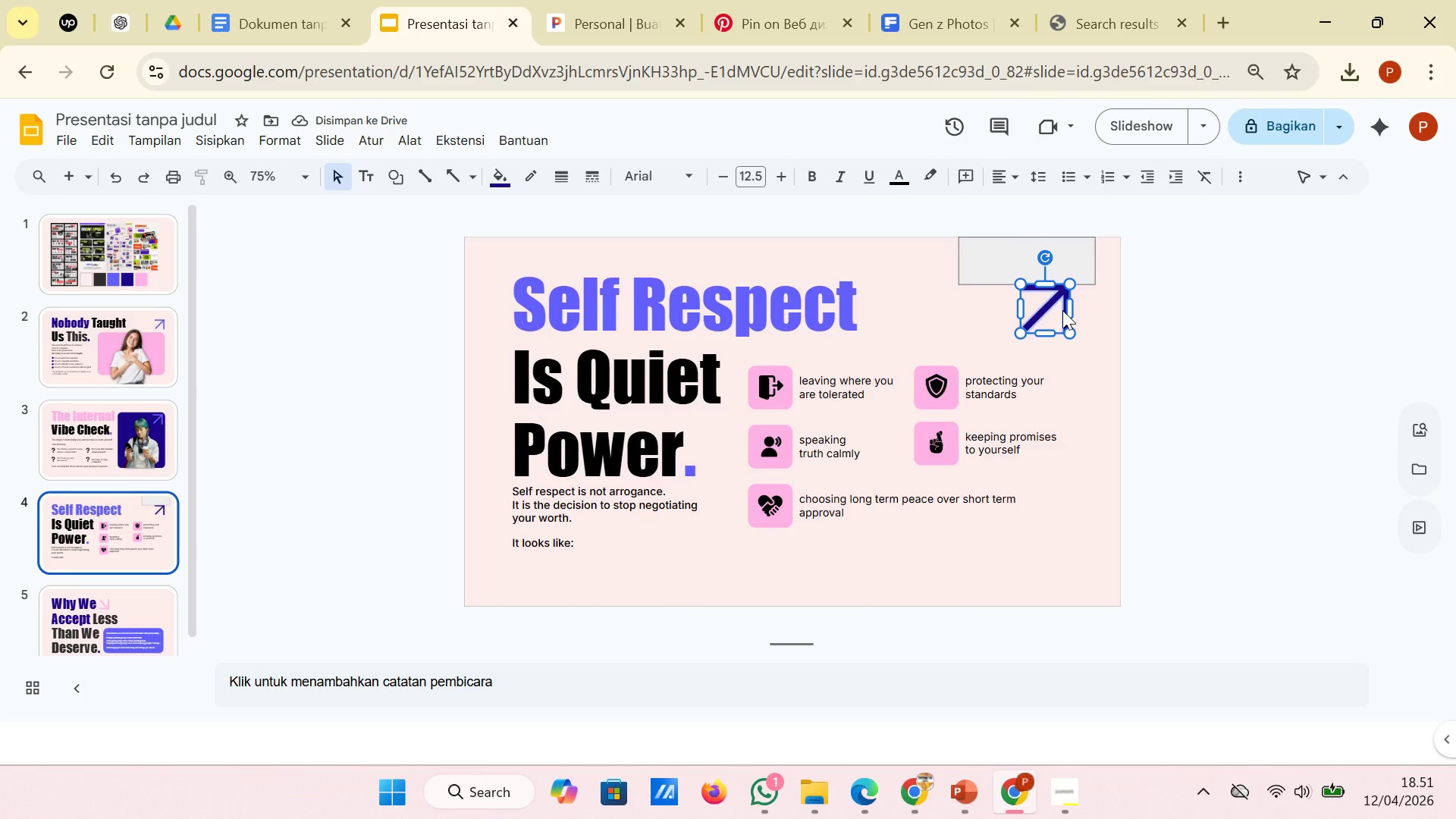 
key(ArrowDown)
 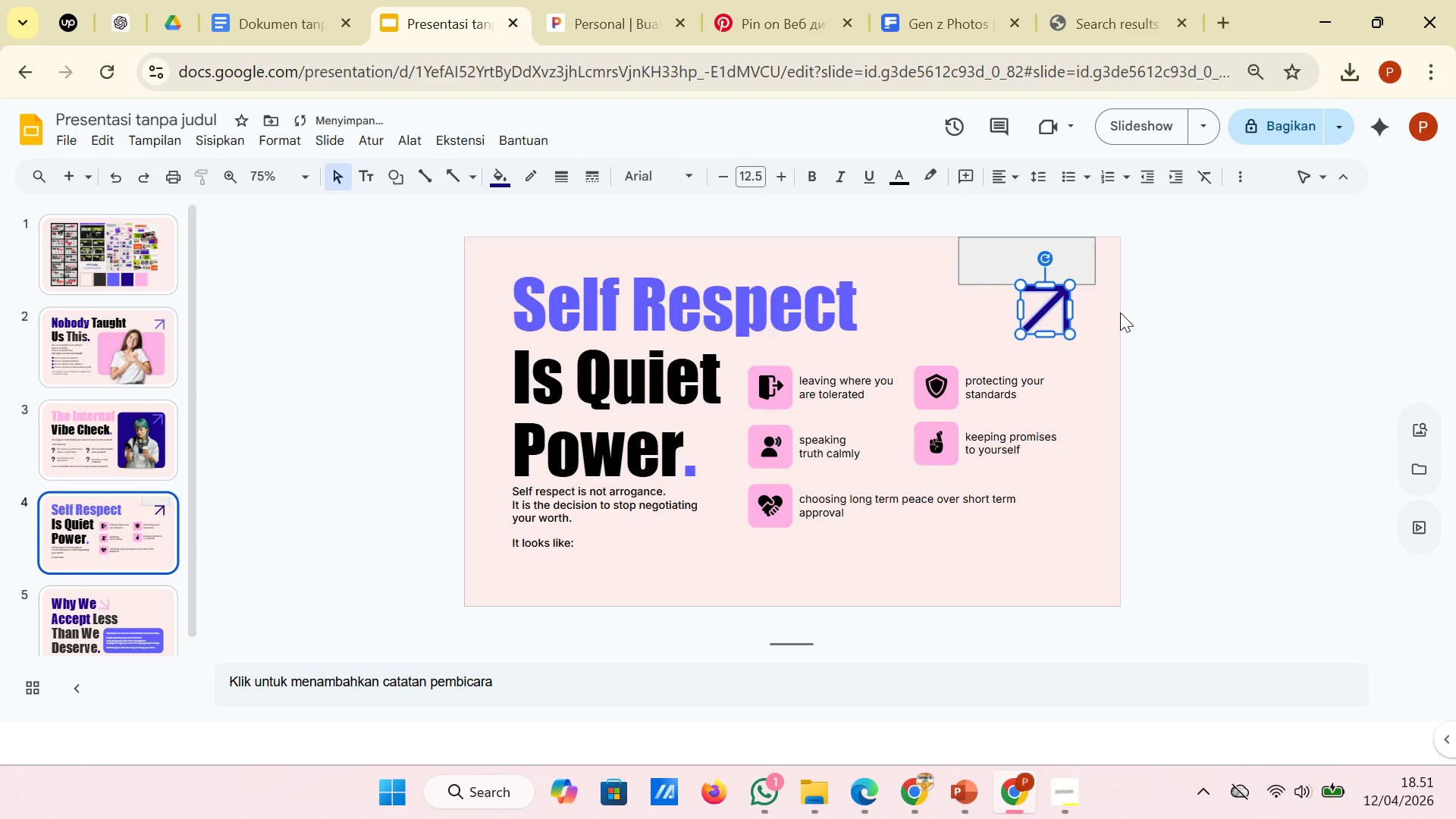 
left_click([1120, 312])
 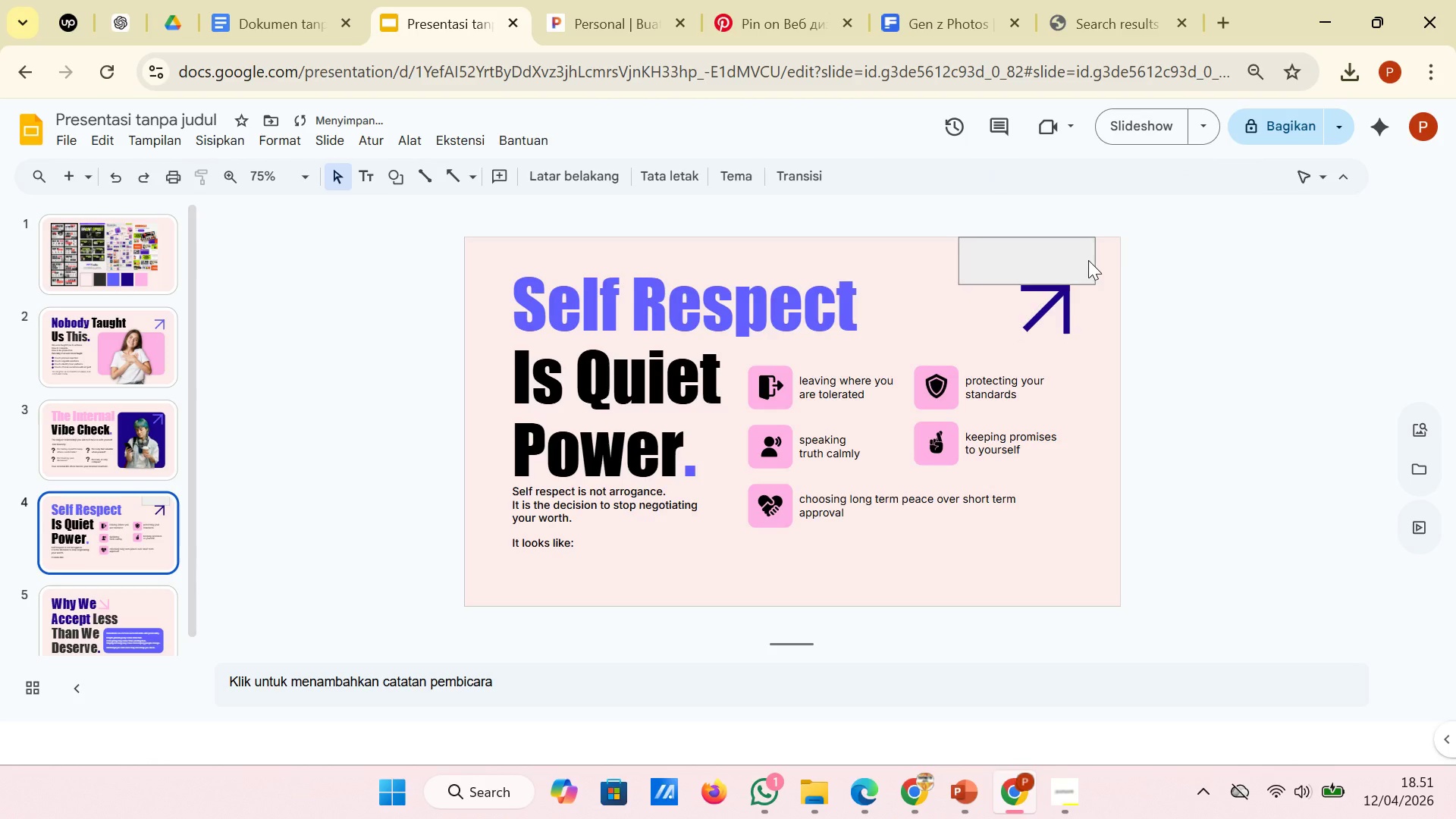 
left_click([1088, 260])
 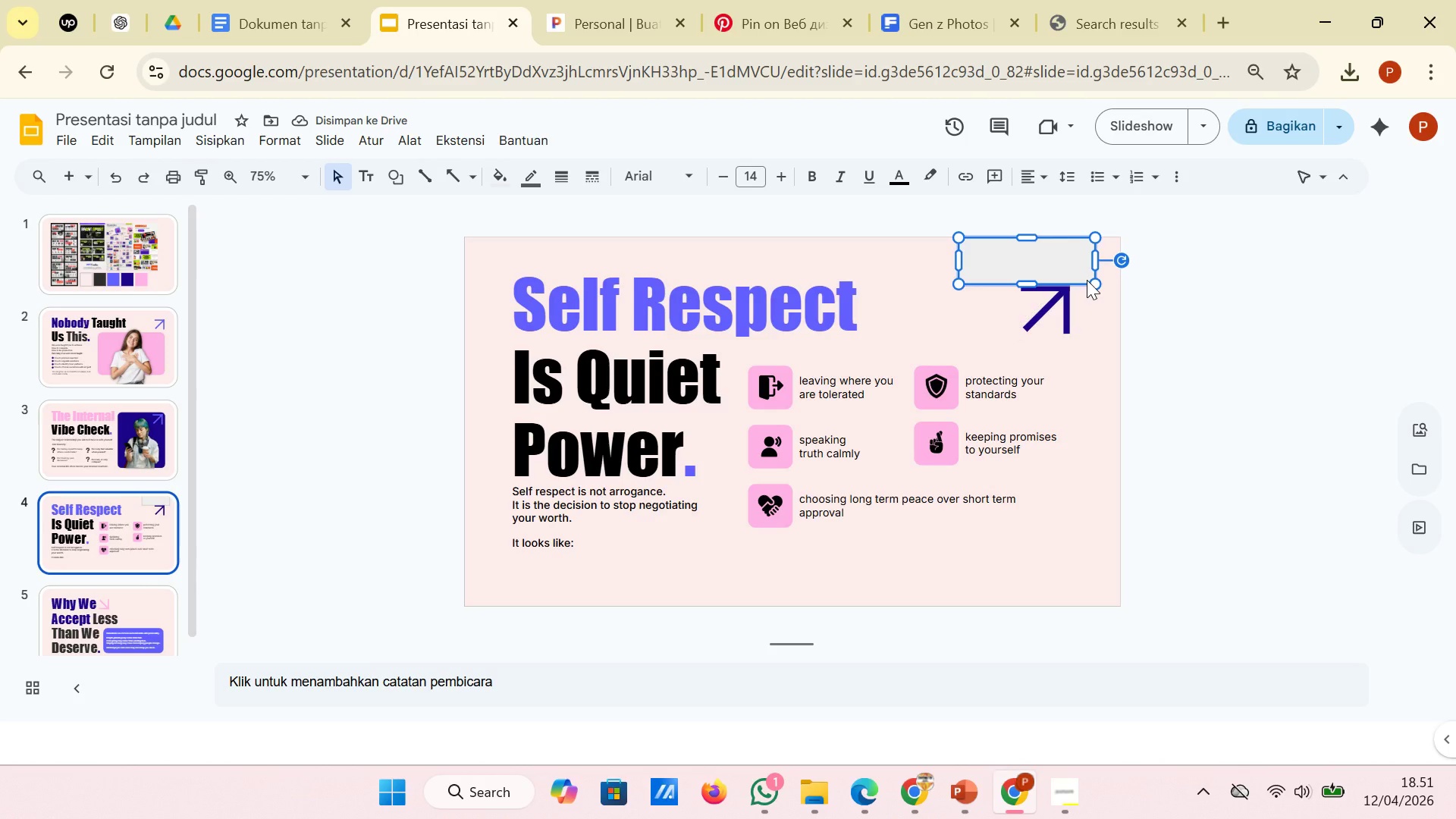 
right_click([1087, 280])
 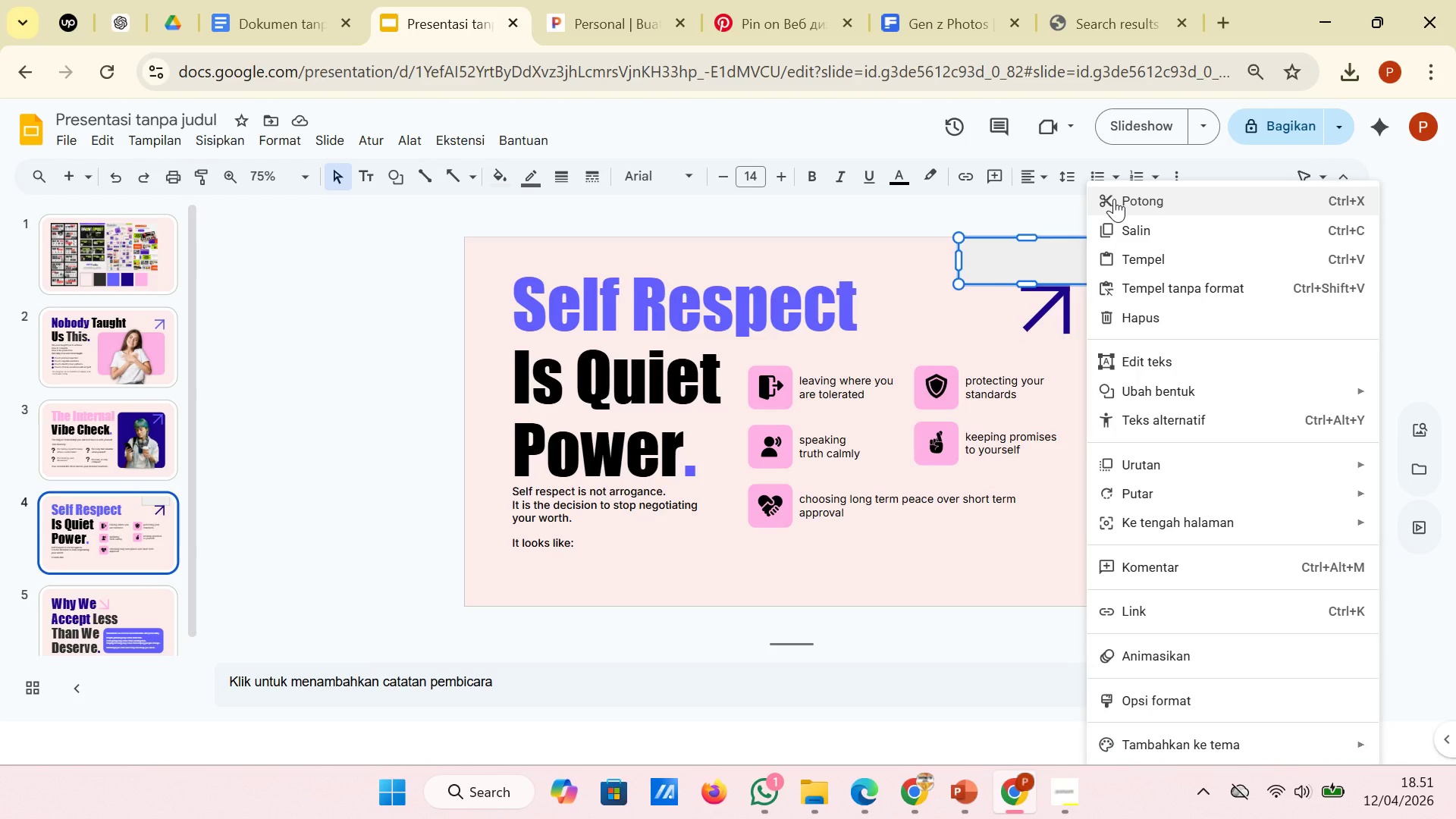 
left_click([974, 223])
 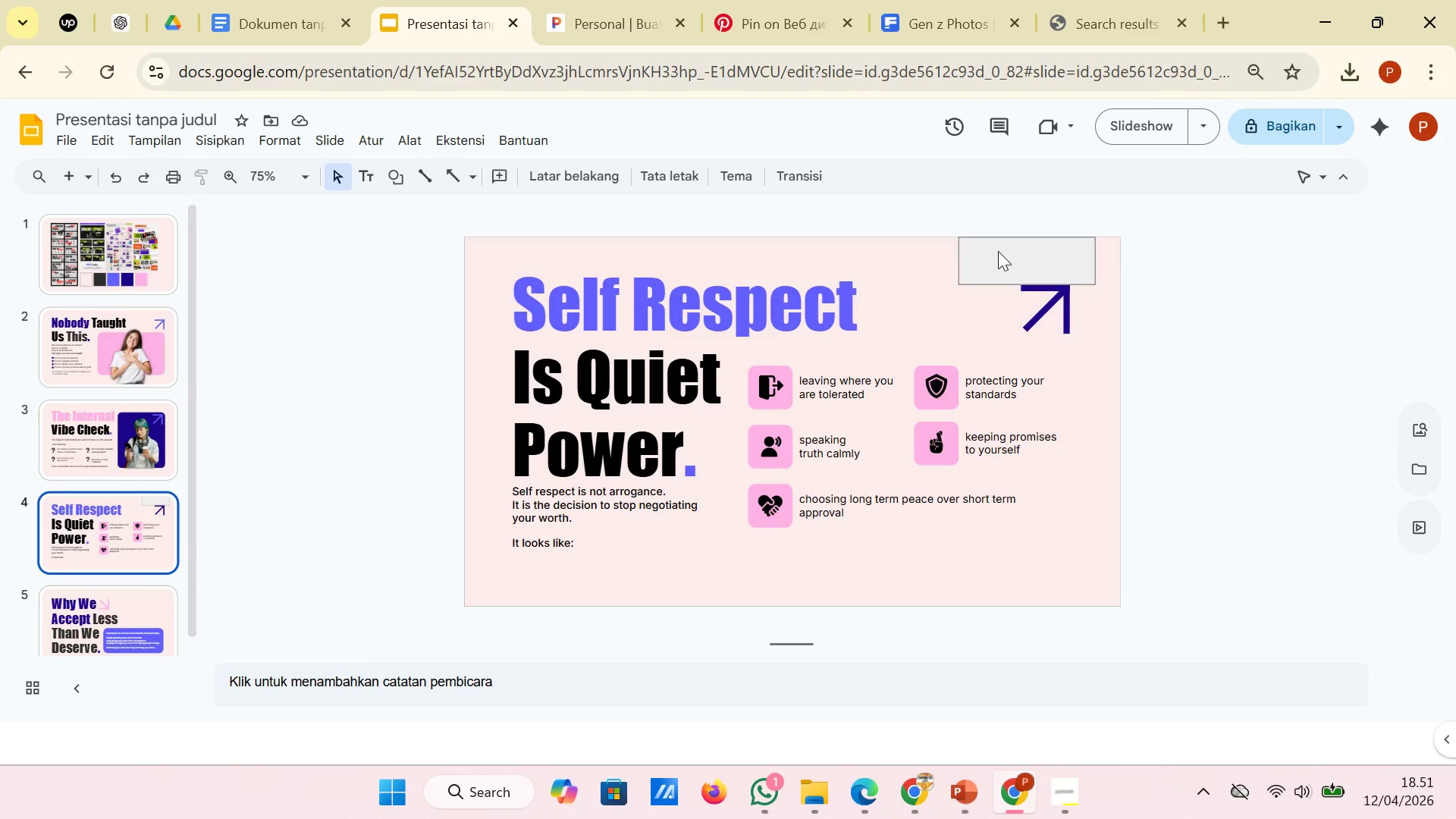 
left_click([998, 251])
 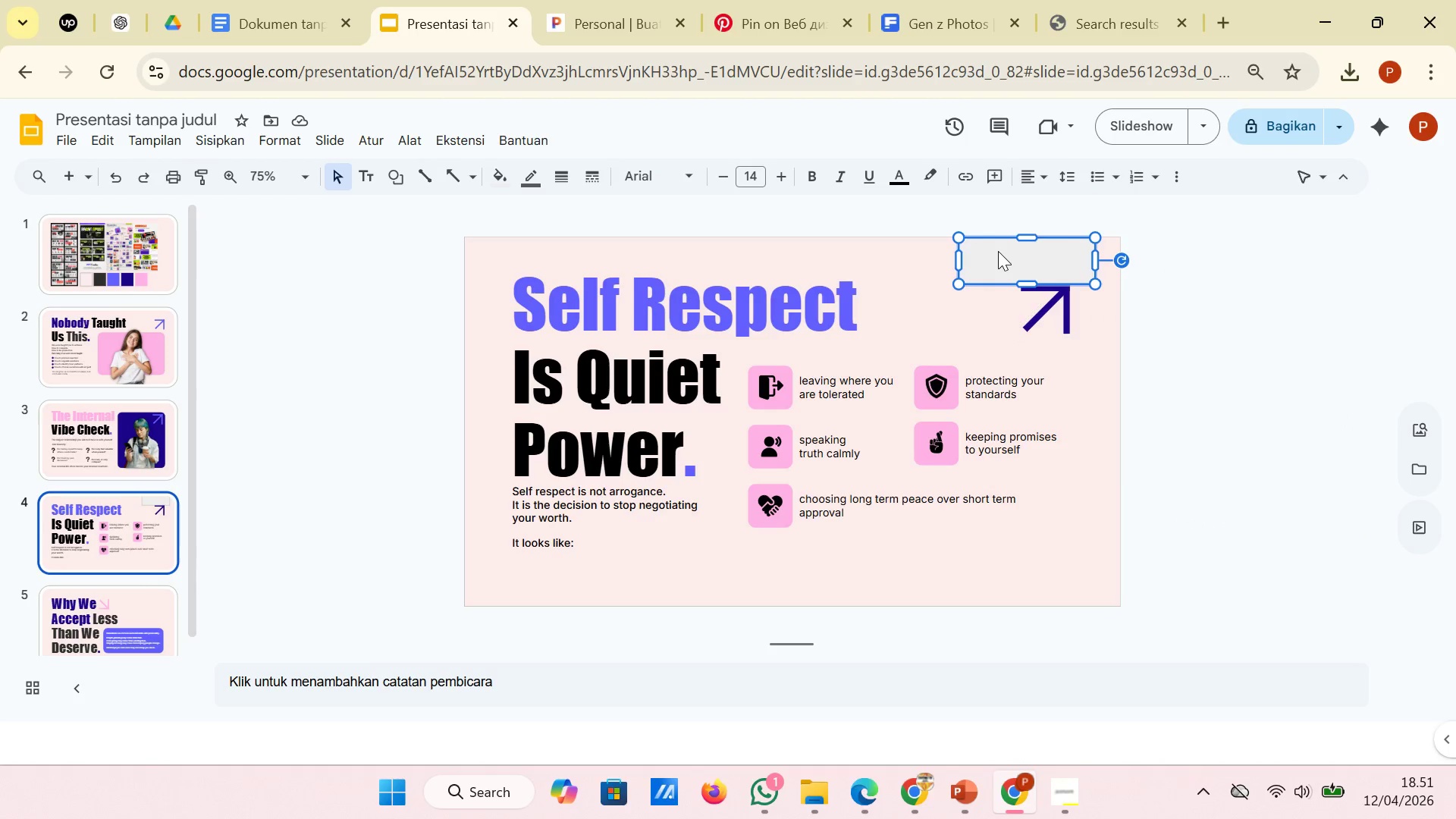 
left_click_drag(start_coordinate=[998, 251], to_coordinate=[544, 579])
 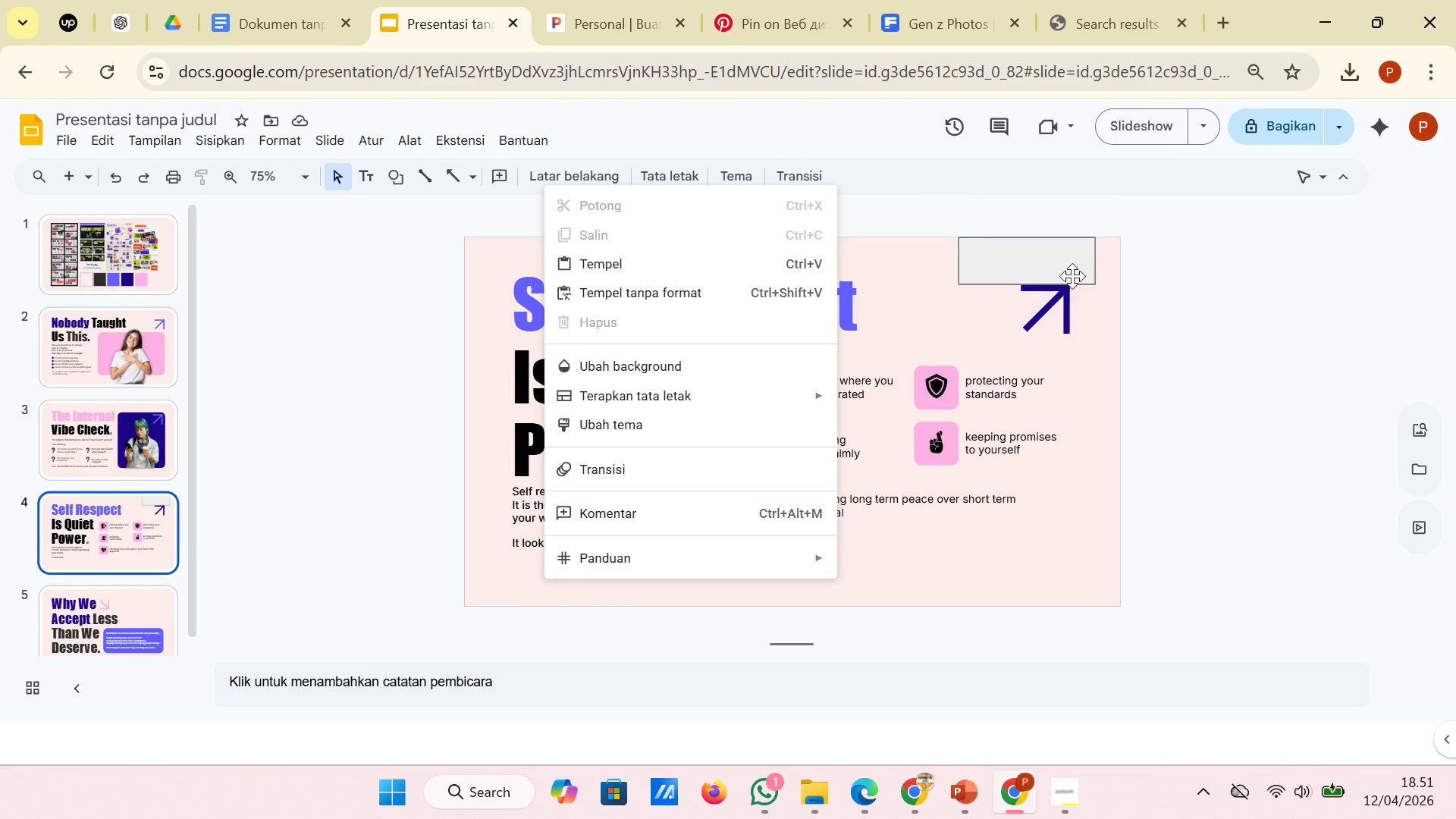 
left_click([1064, 265])
 